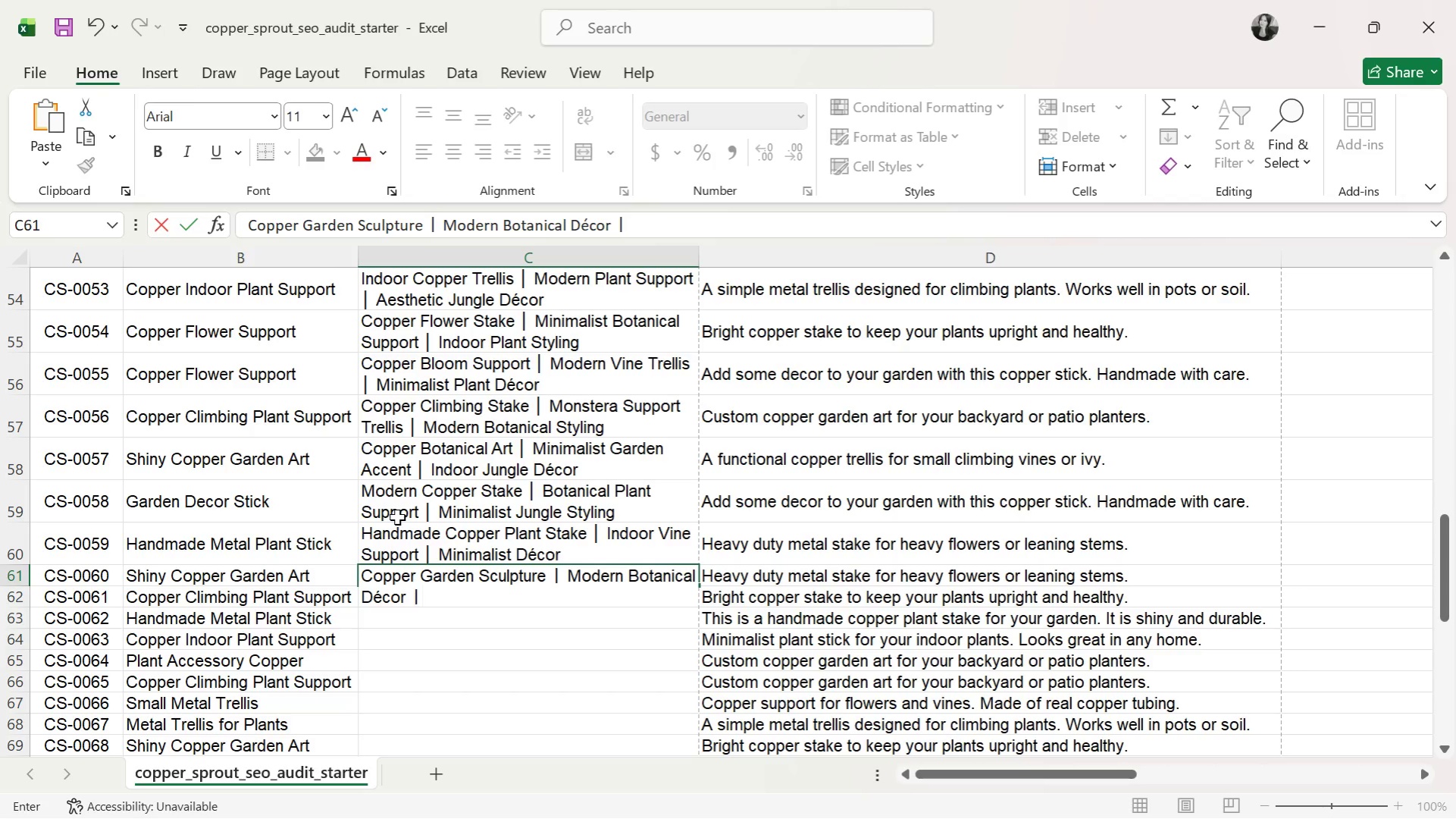 
type( Minimalist Plant Styling')
key(Backspace)
 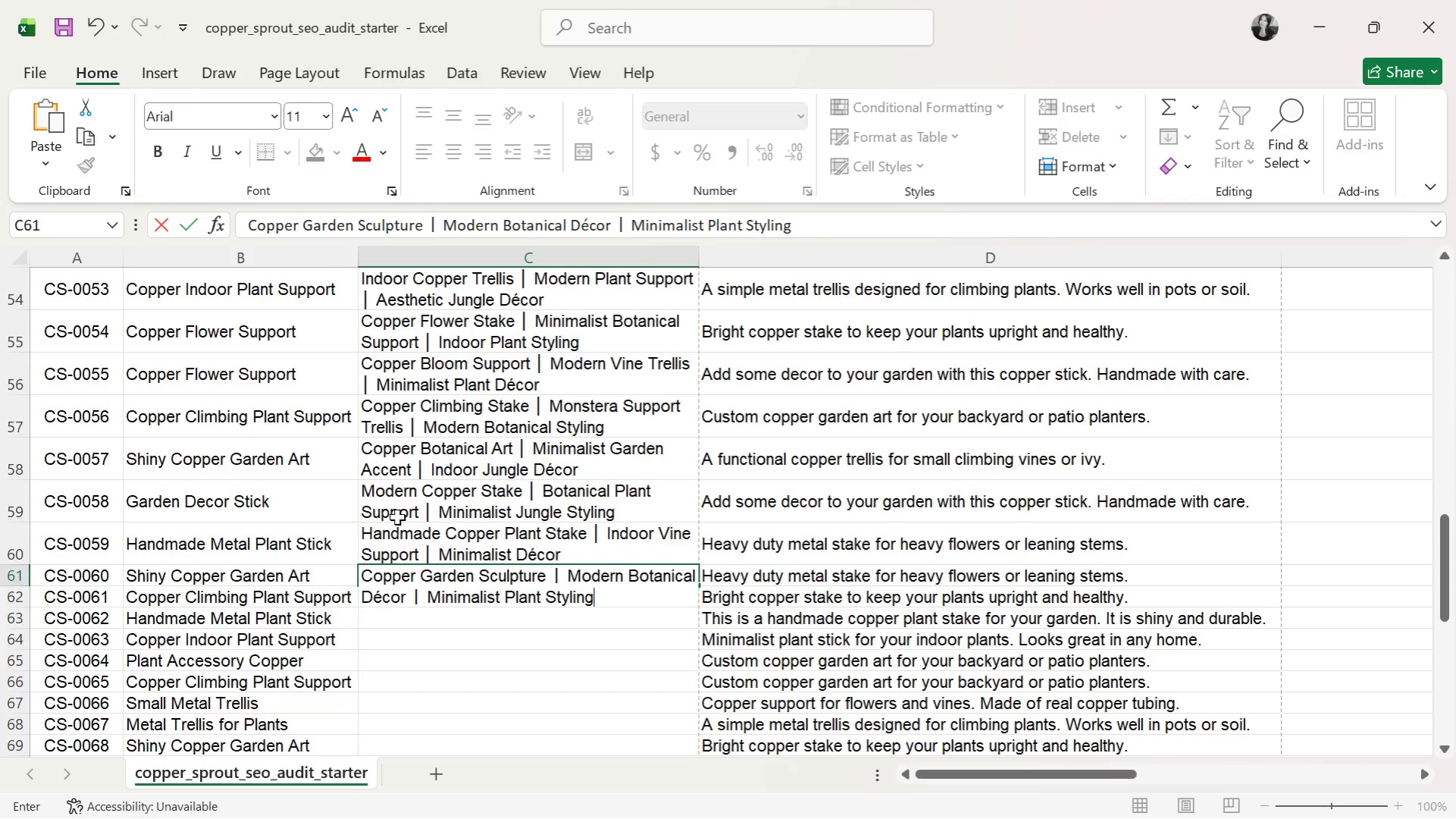 
key(Enter)
 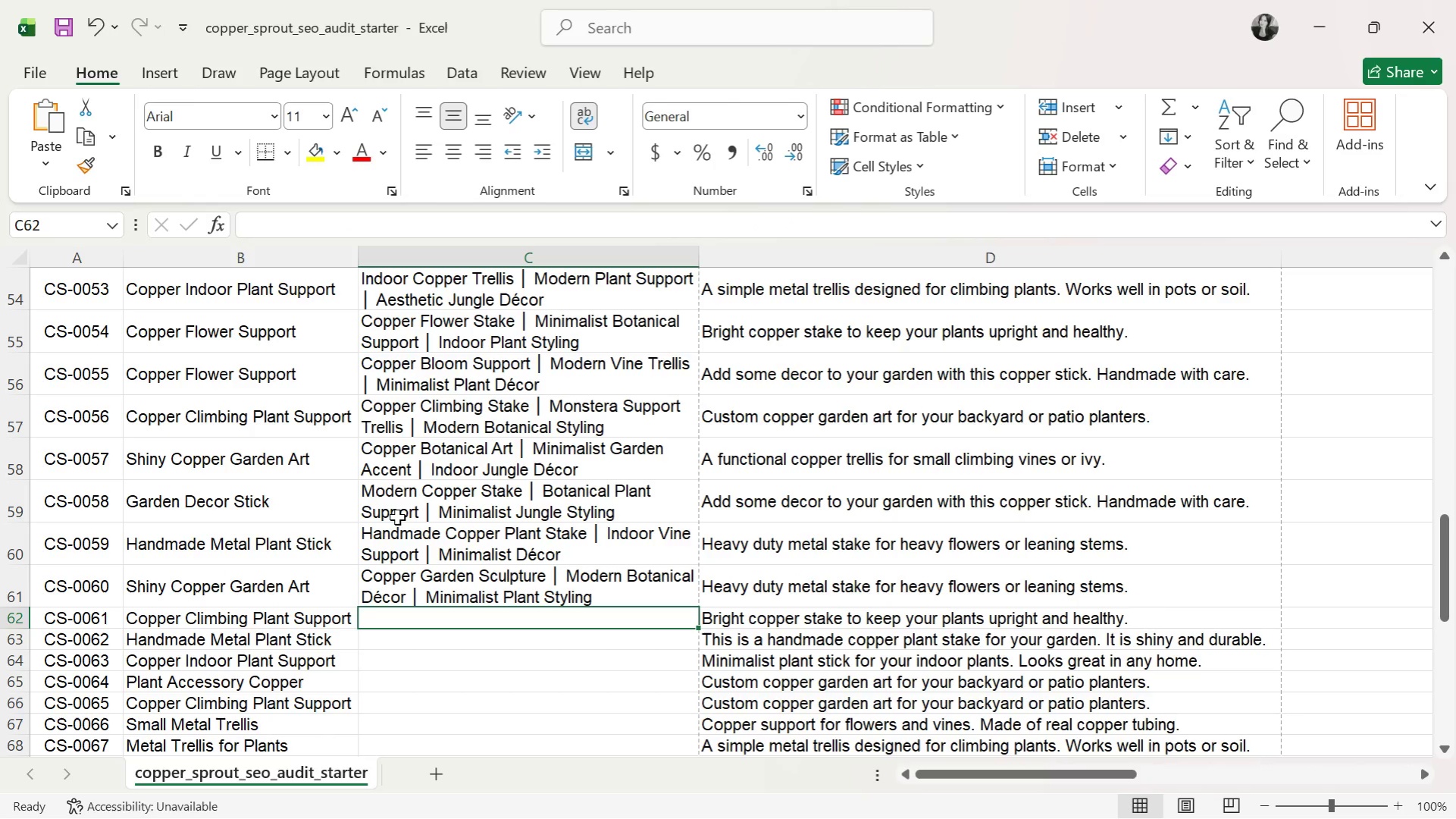 
wait(27.61)
 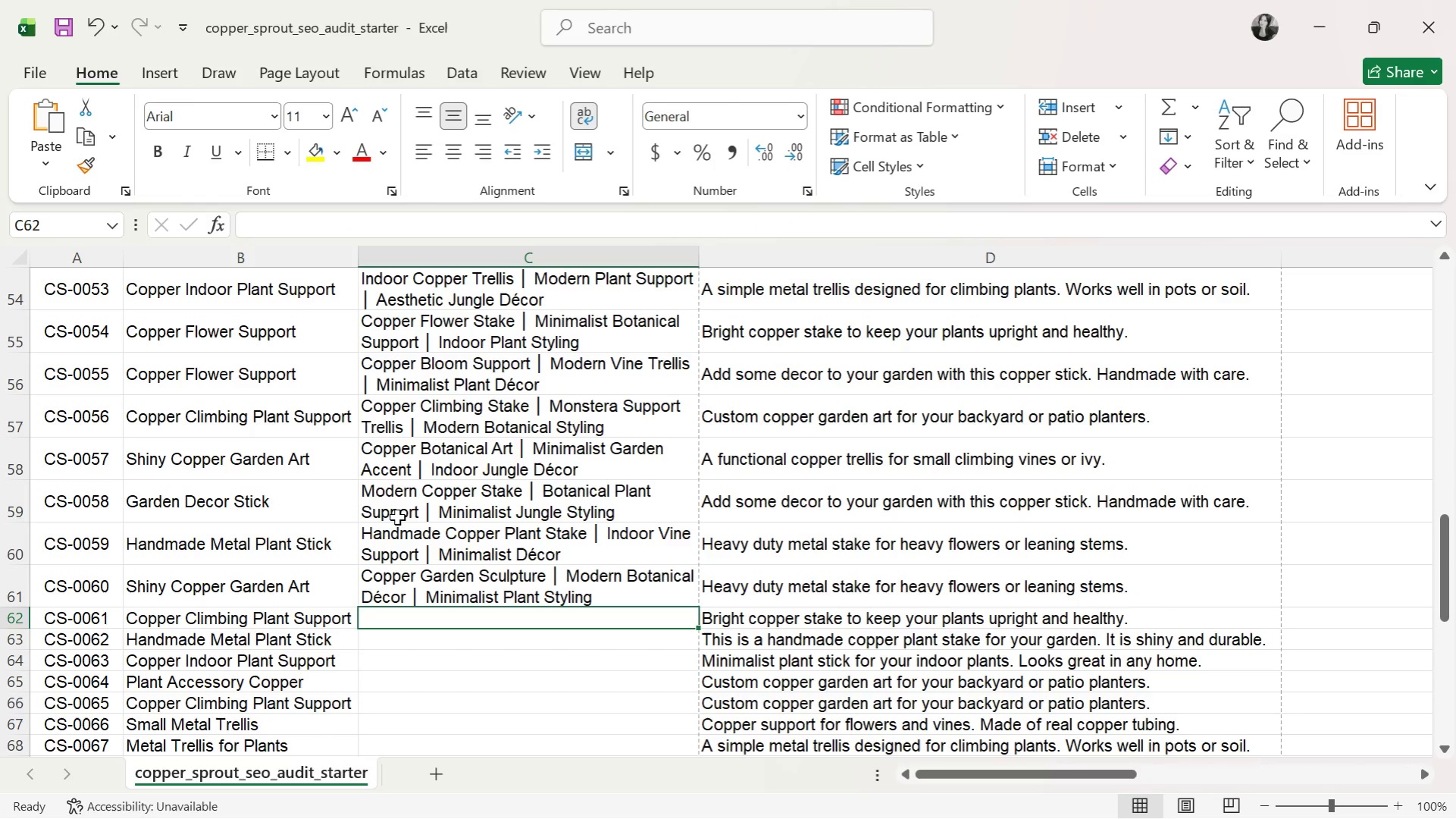 
left_click([434, 597])
 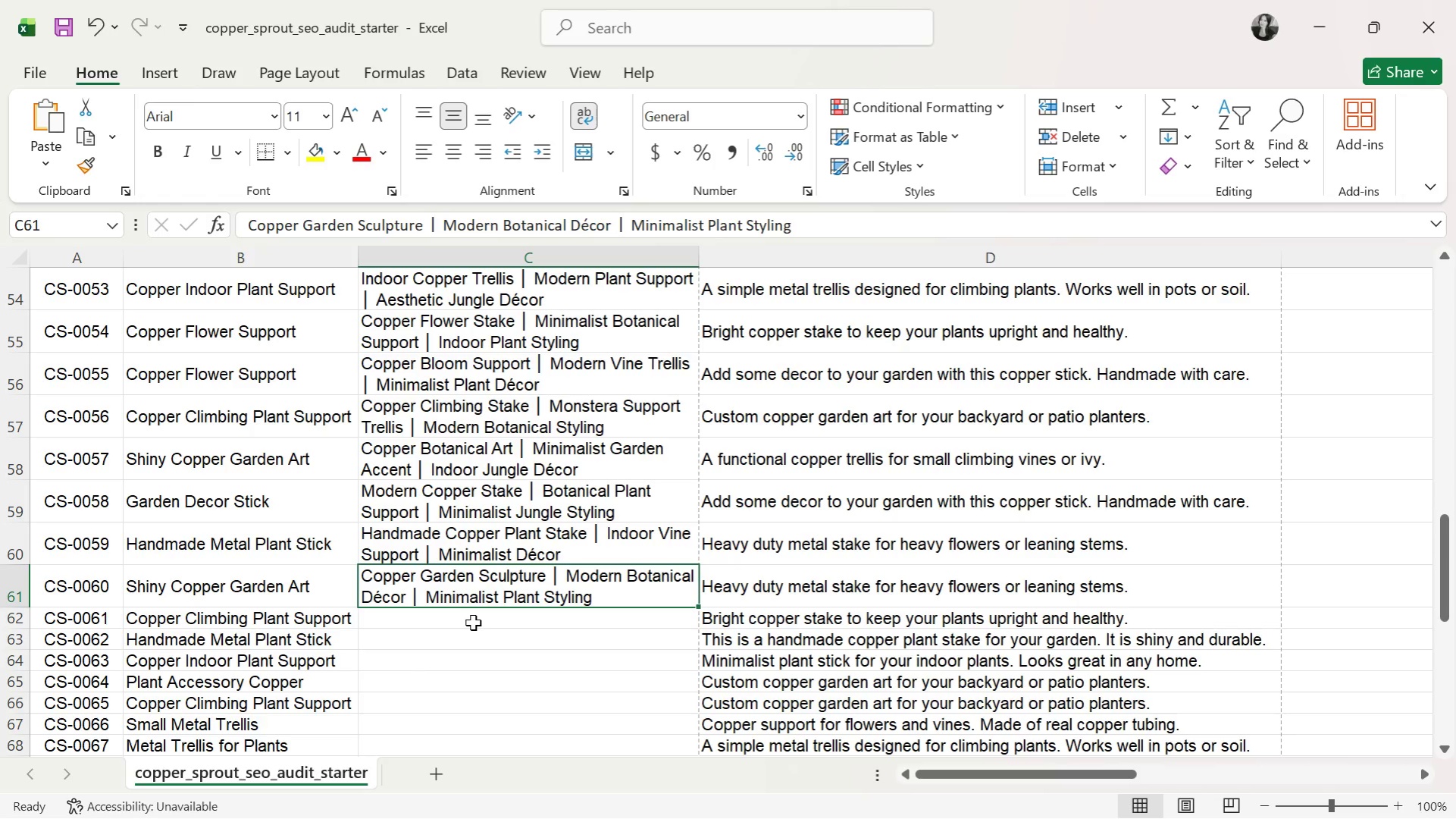 
left_click([478, 592])
 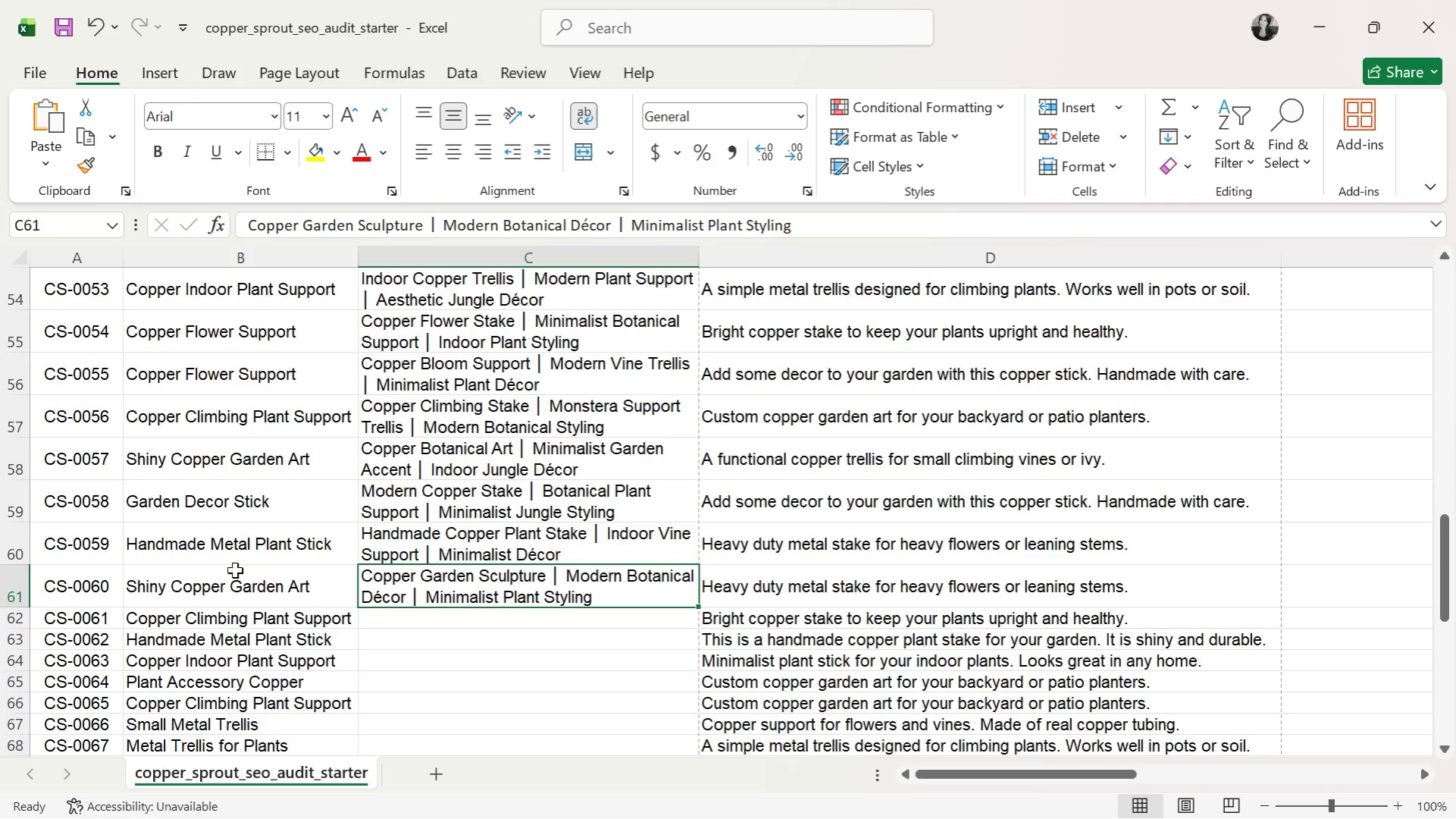 
double_click([390, 579])
 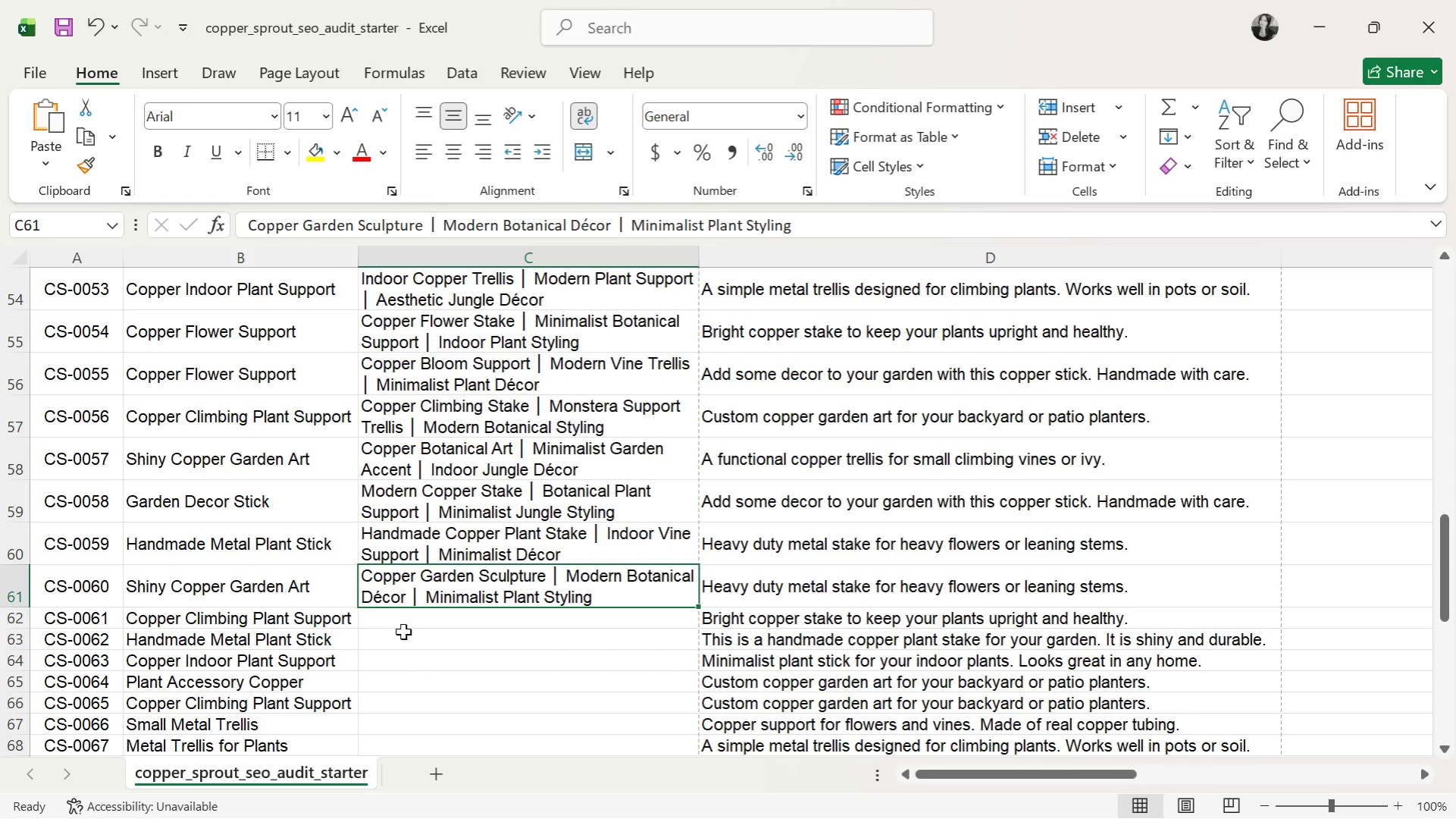 
triple_click([403, 632])
 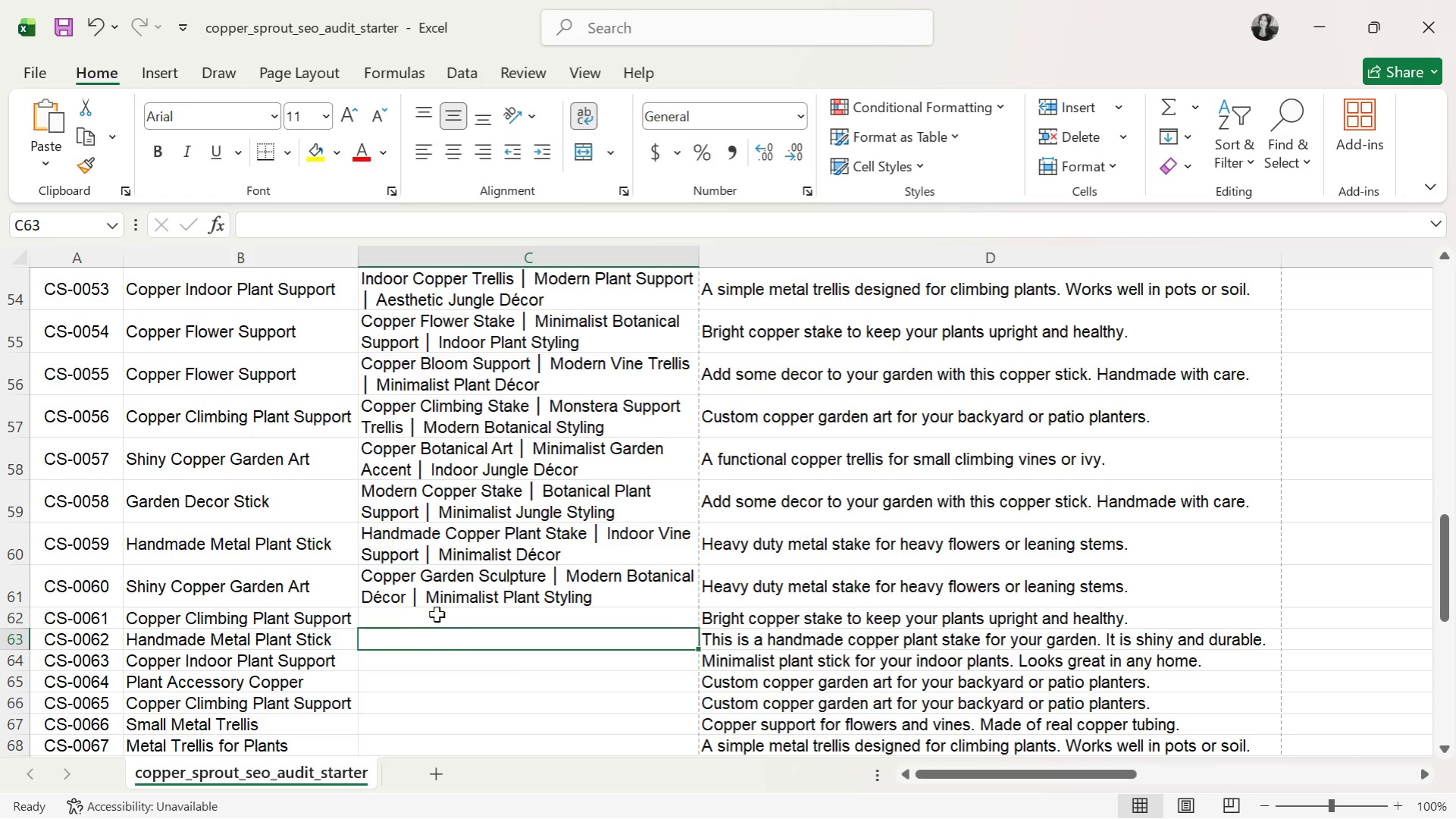 
left_click([436, 614])
 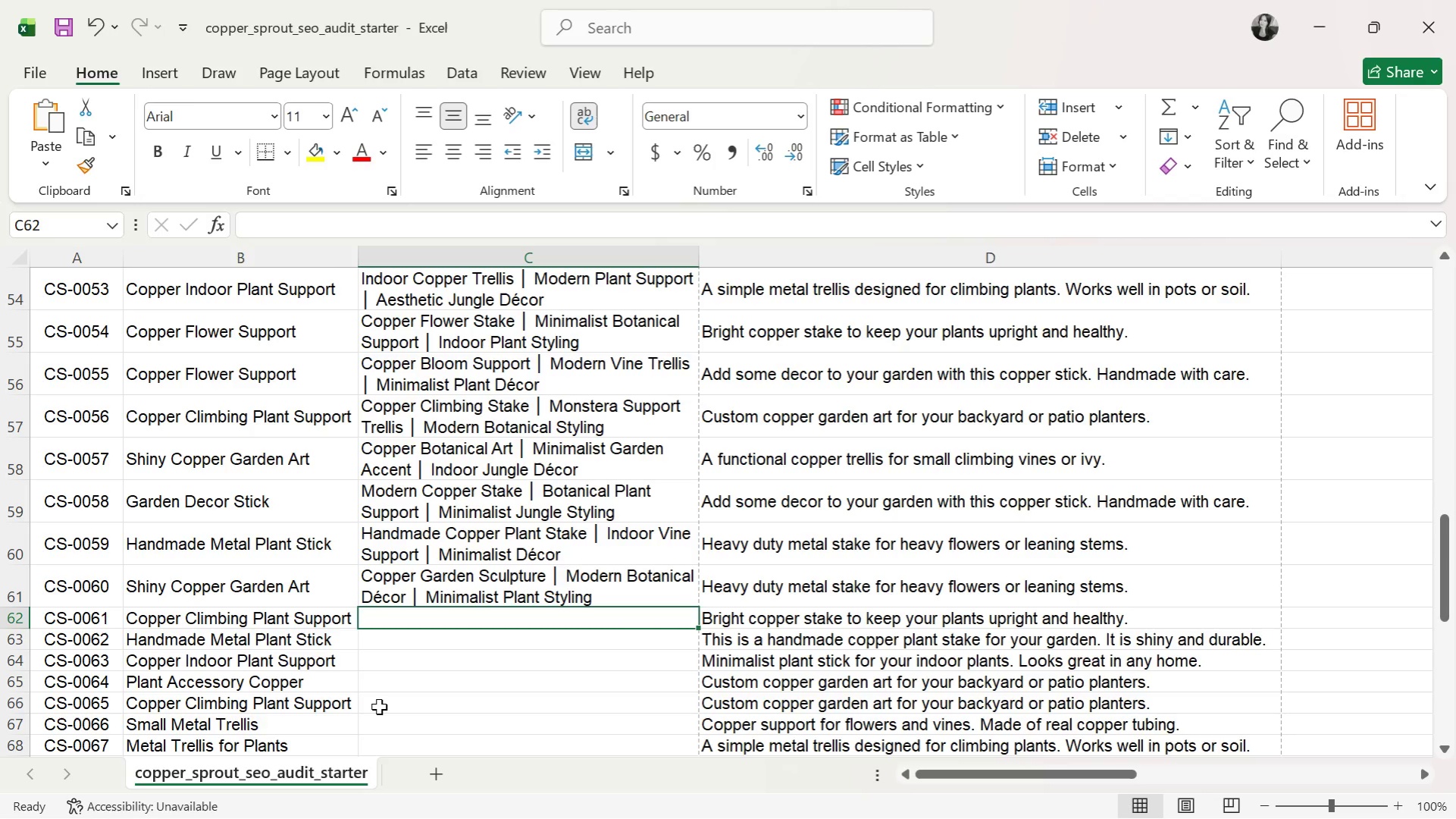 
wait(12.75)
 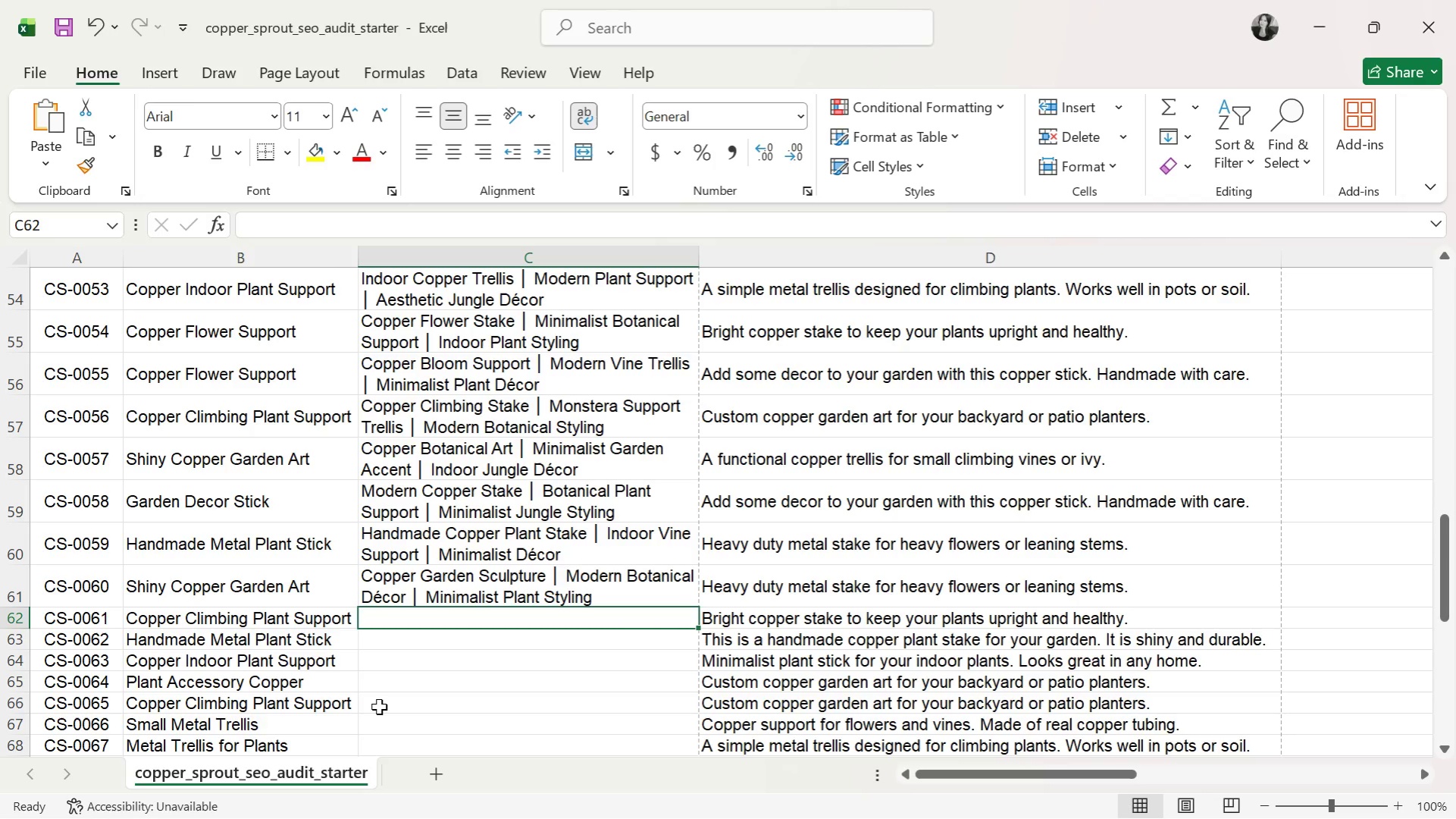 
left_click([244, 595])
 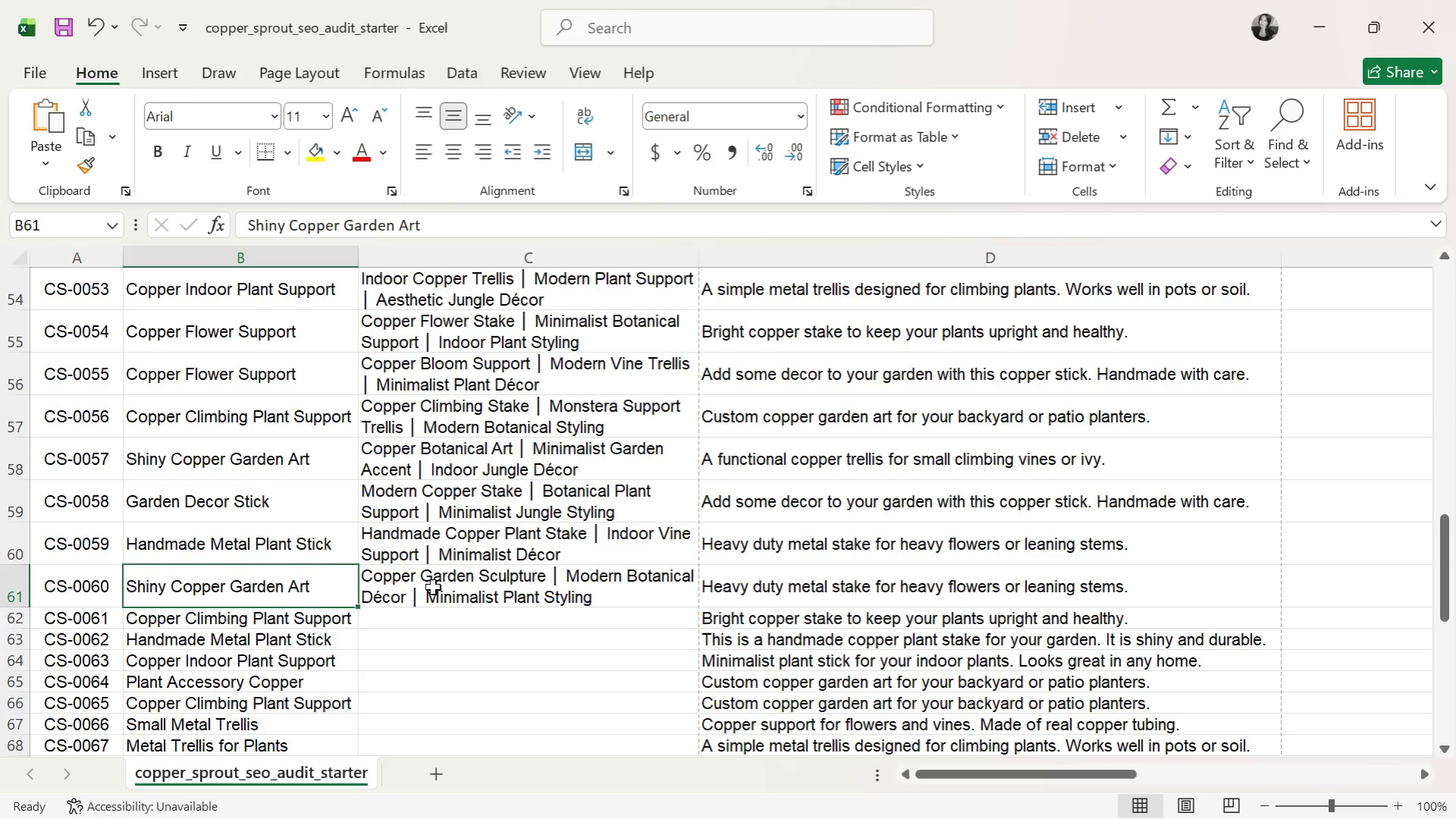 
double_click([434, 587])
 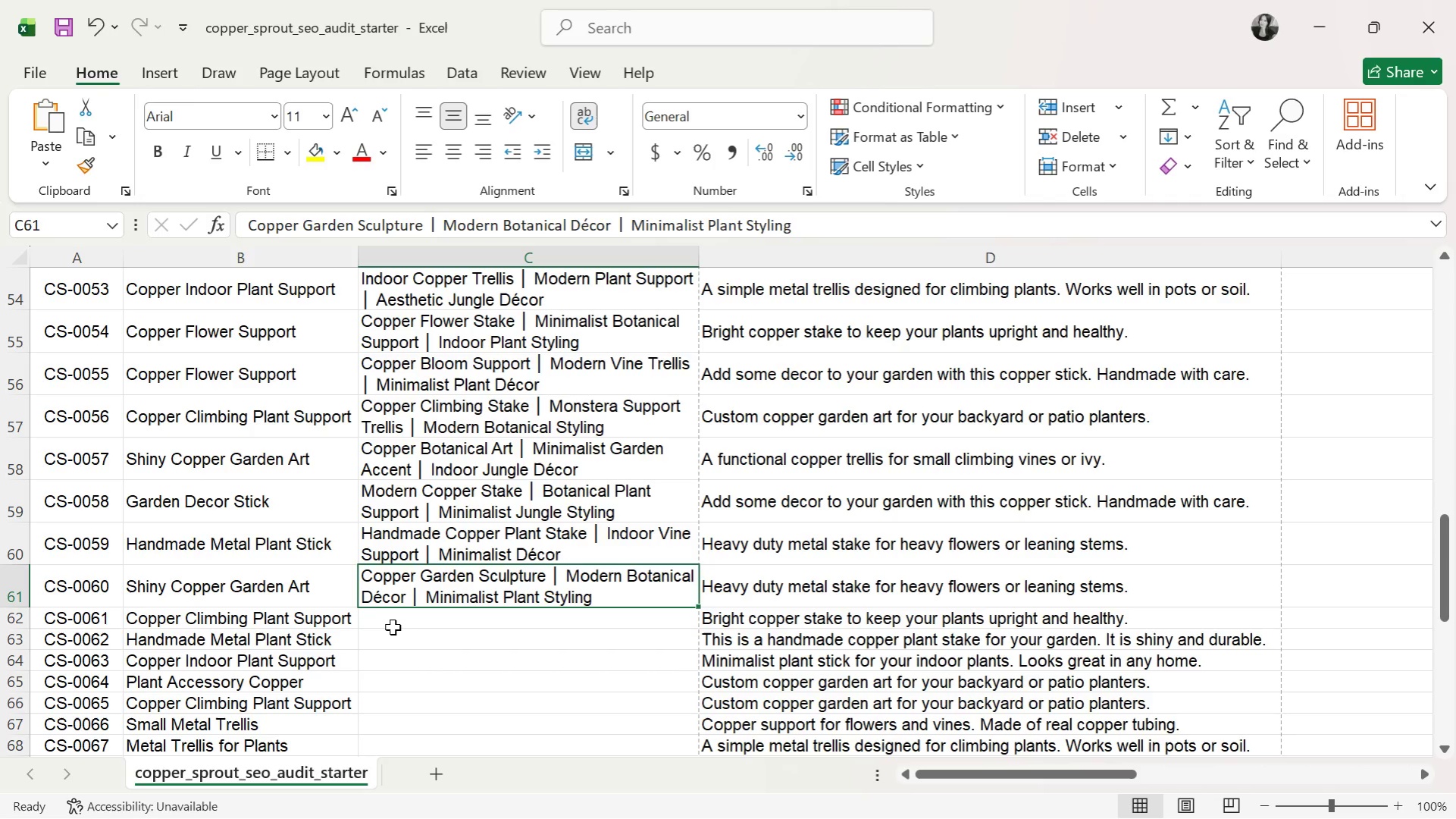 
wait(16.45)
 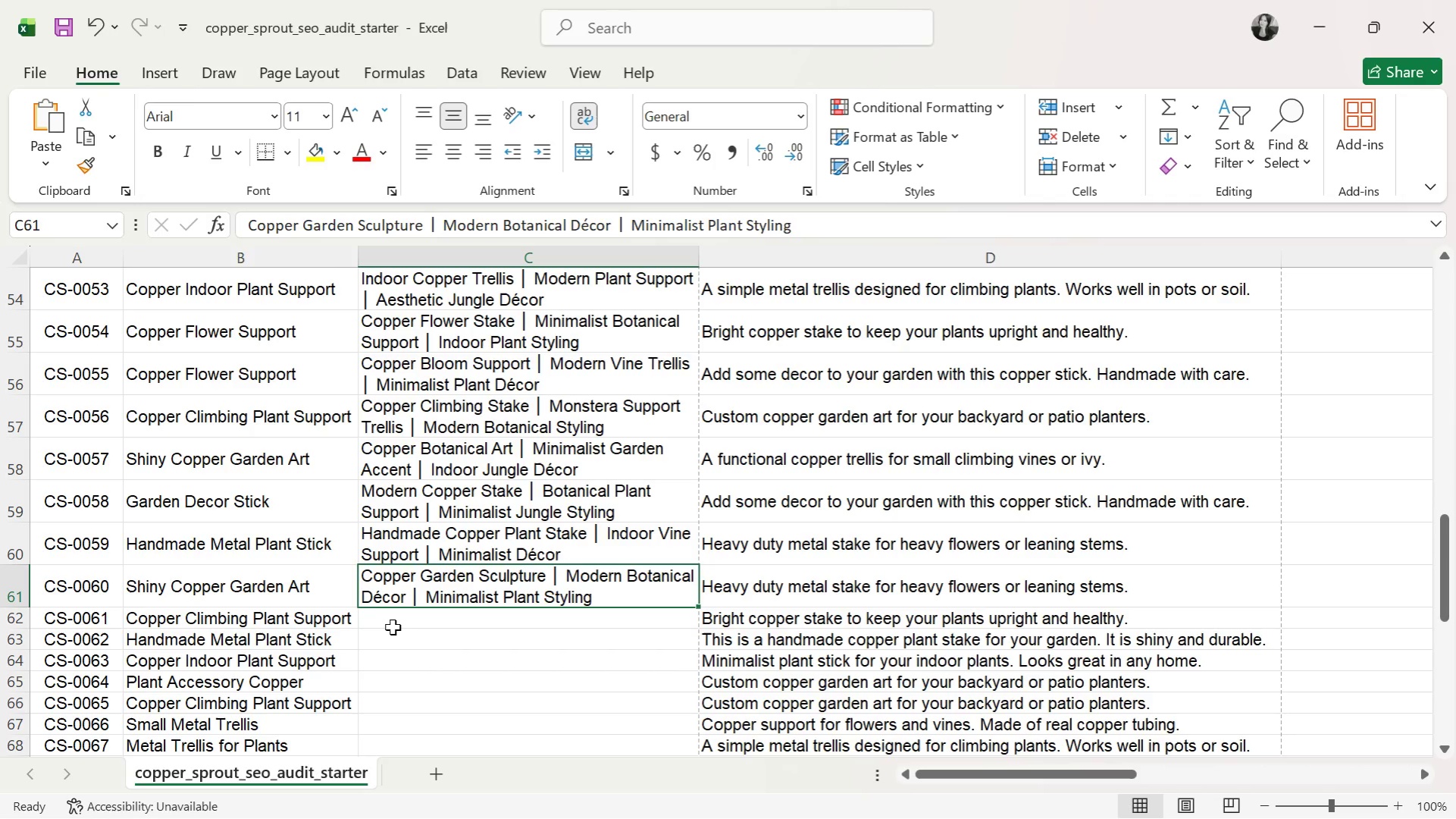 
left_click([384, 596])
 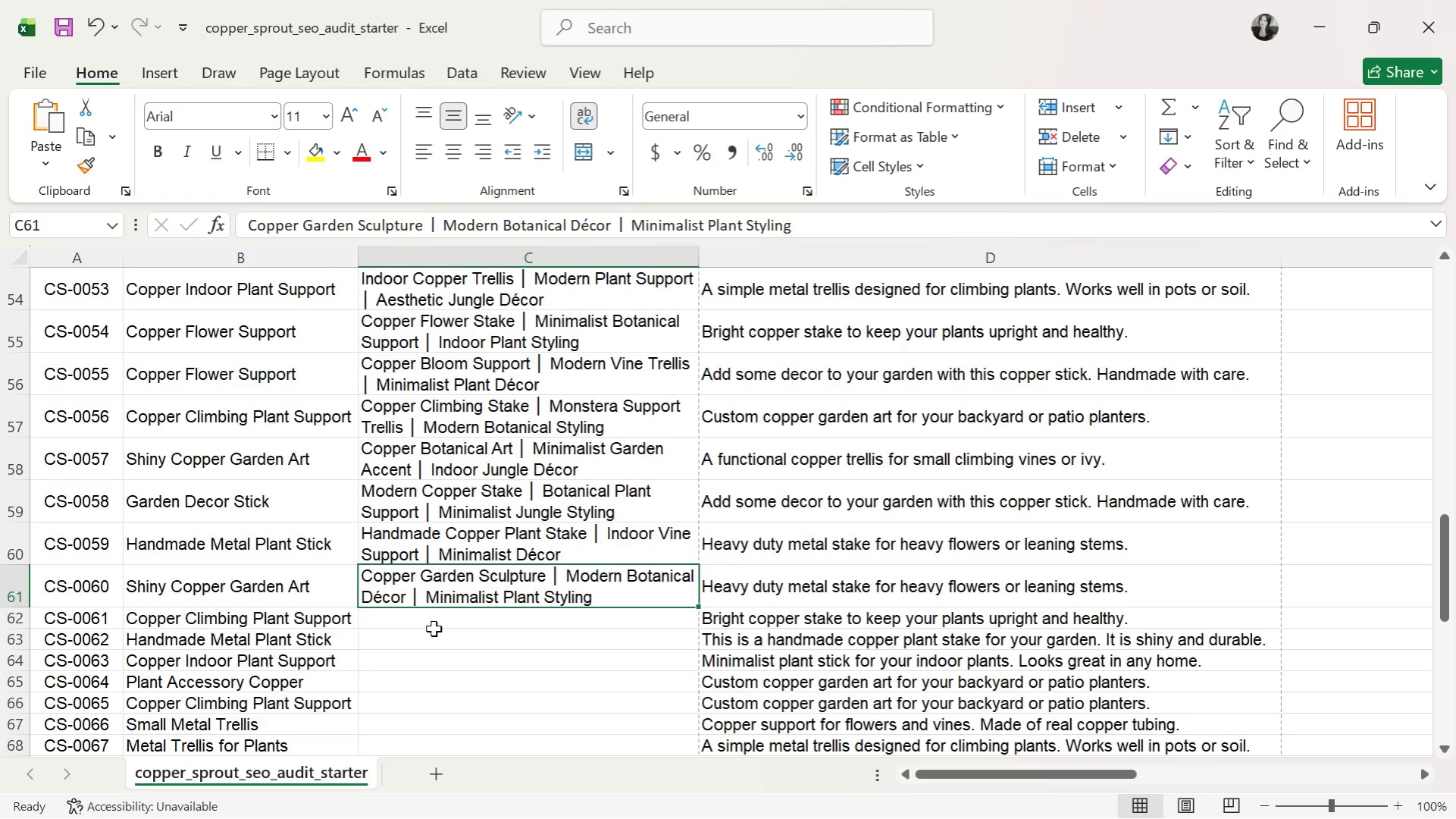 
left_click([440, 627])
 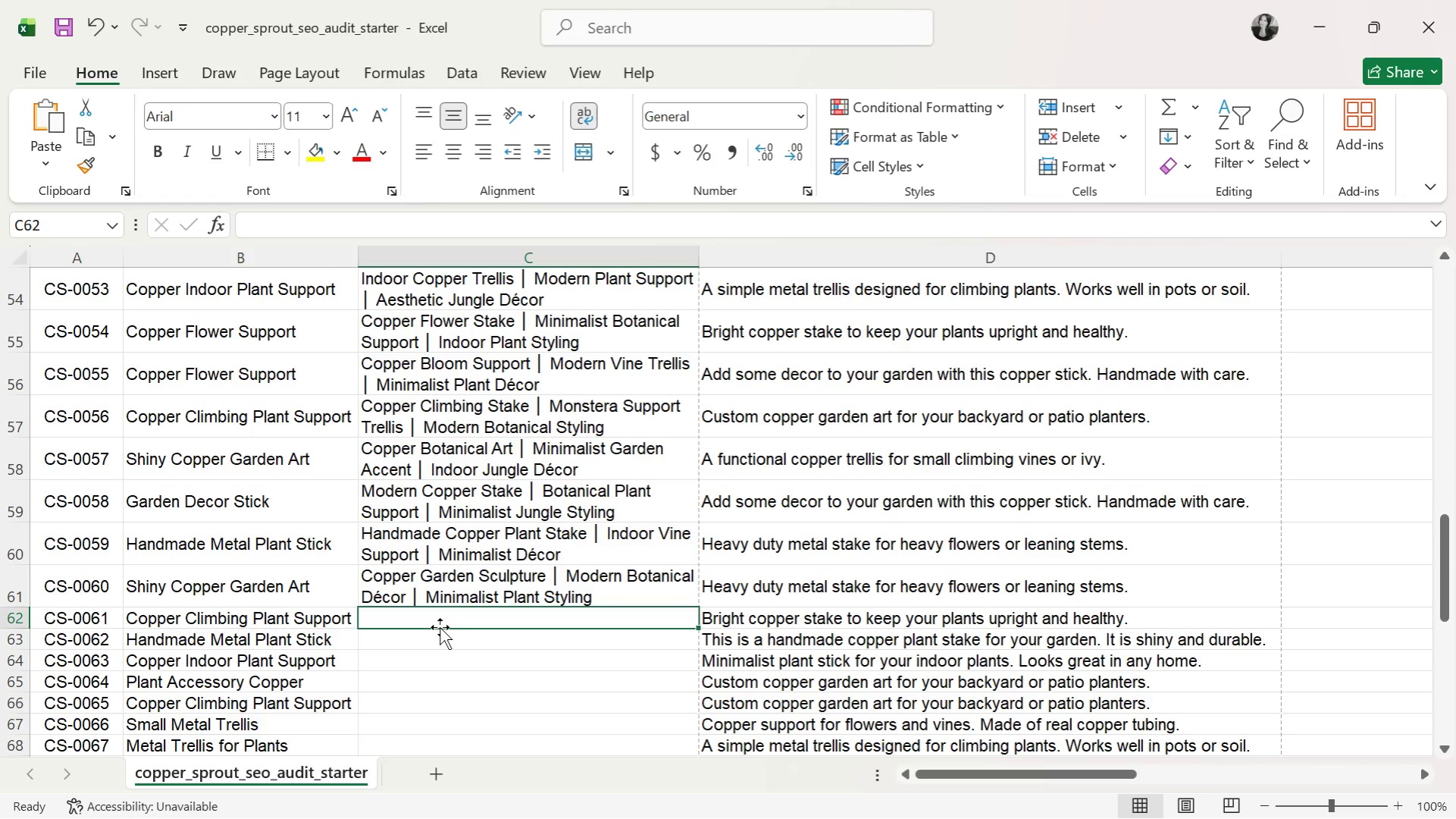 
type(Copper Climbing Trellis )
 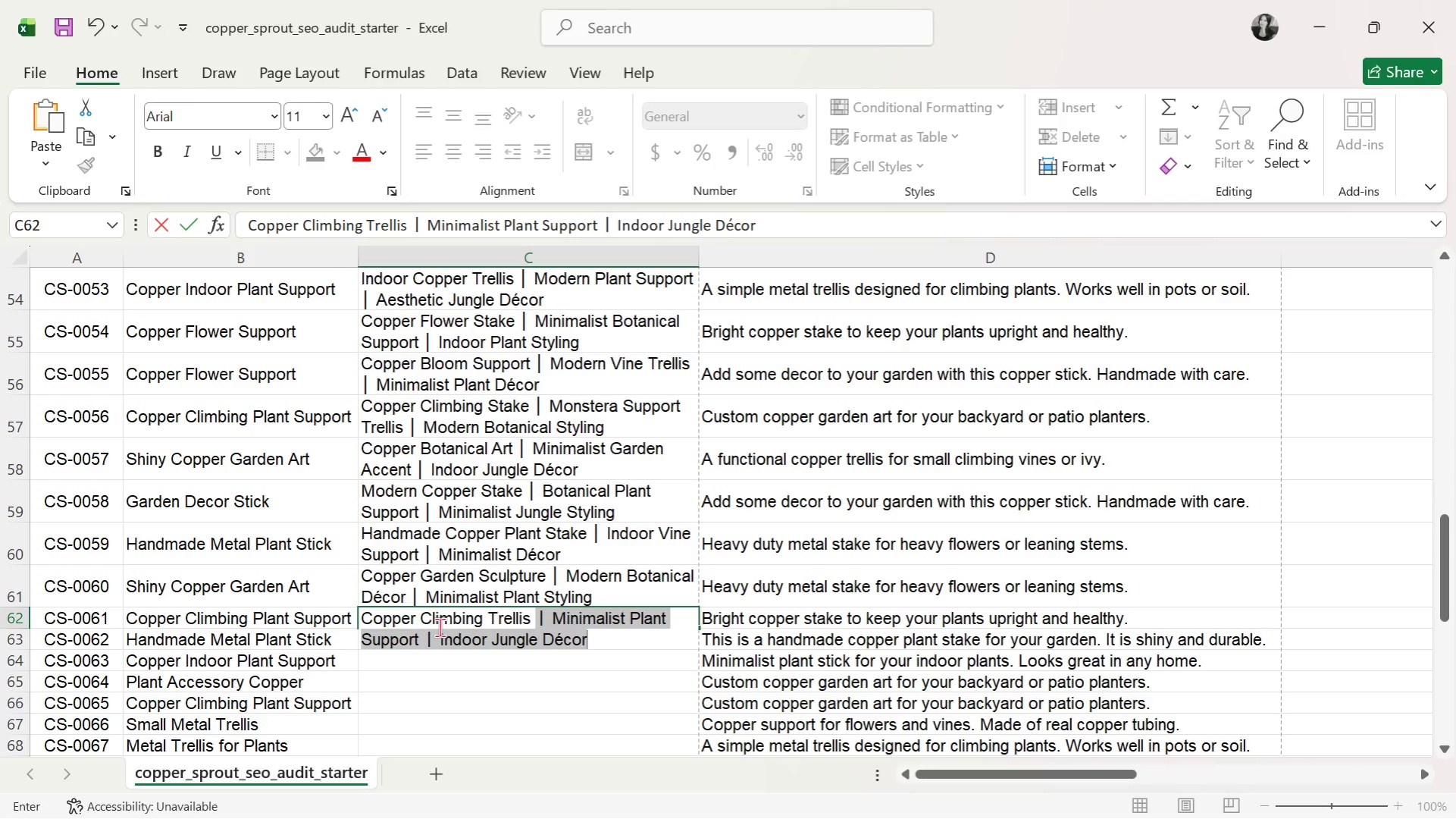 
key(Control+ControlLeft)
 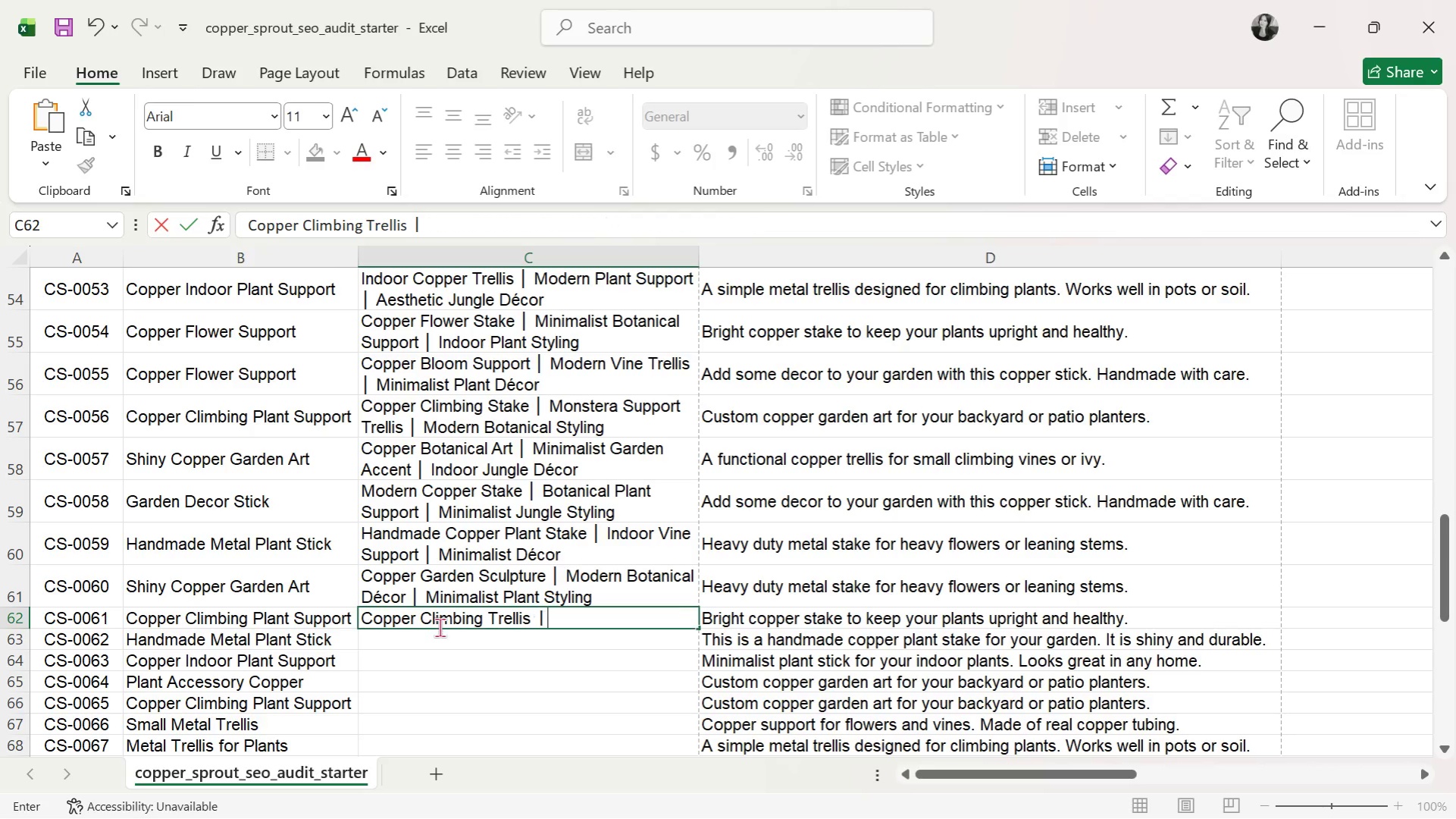 
key(Control+V)
 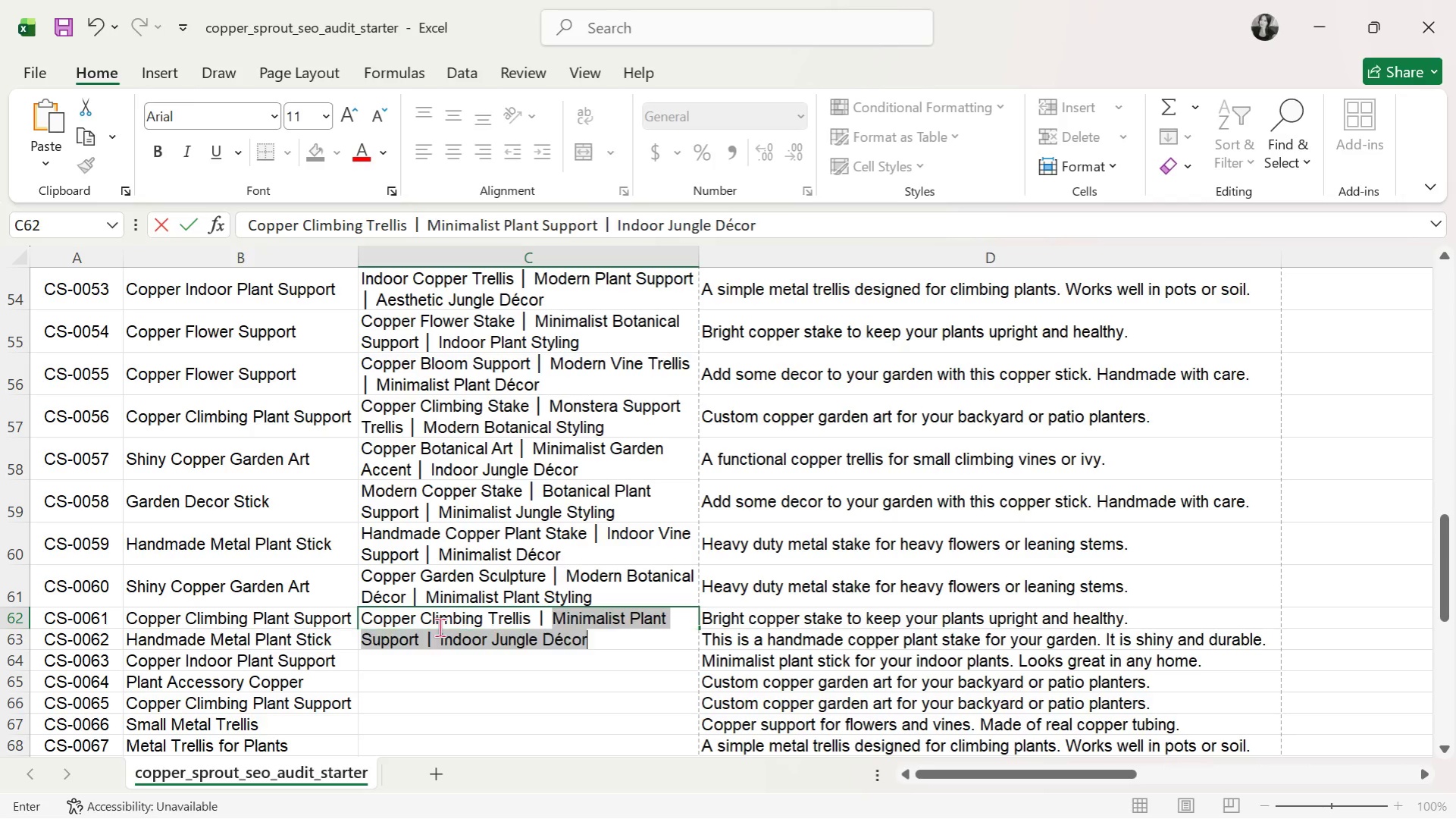 
type( Monstera Vine Support )
 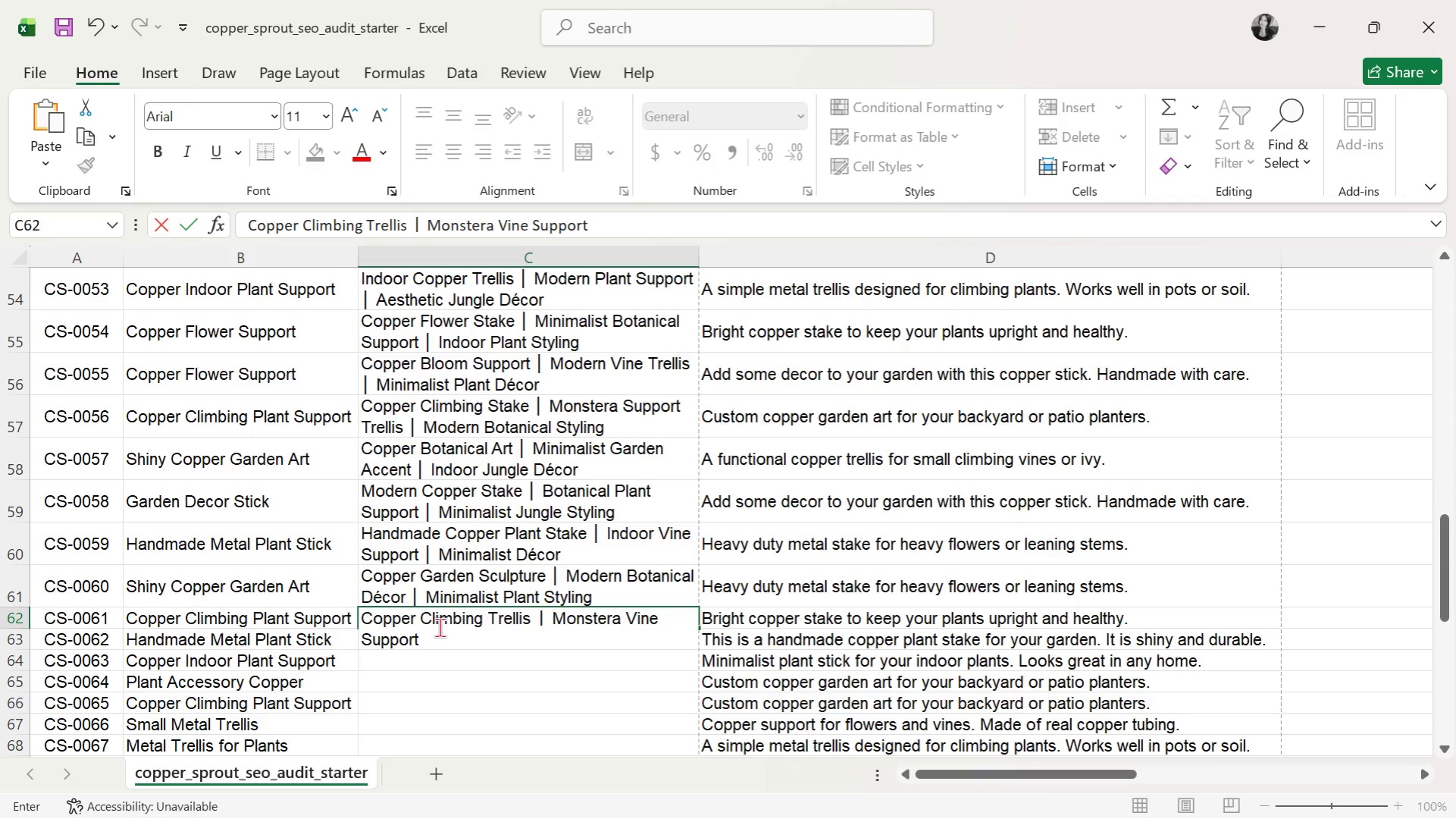 
key(Control+ControlLeft)
 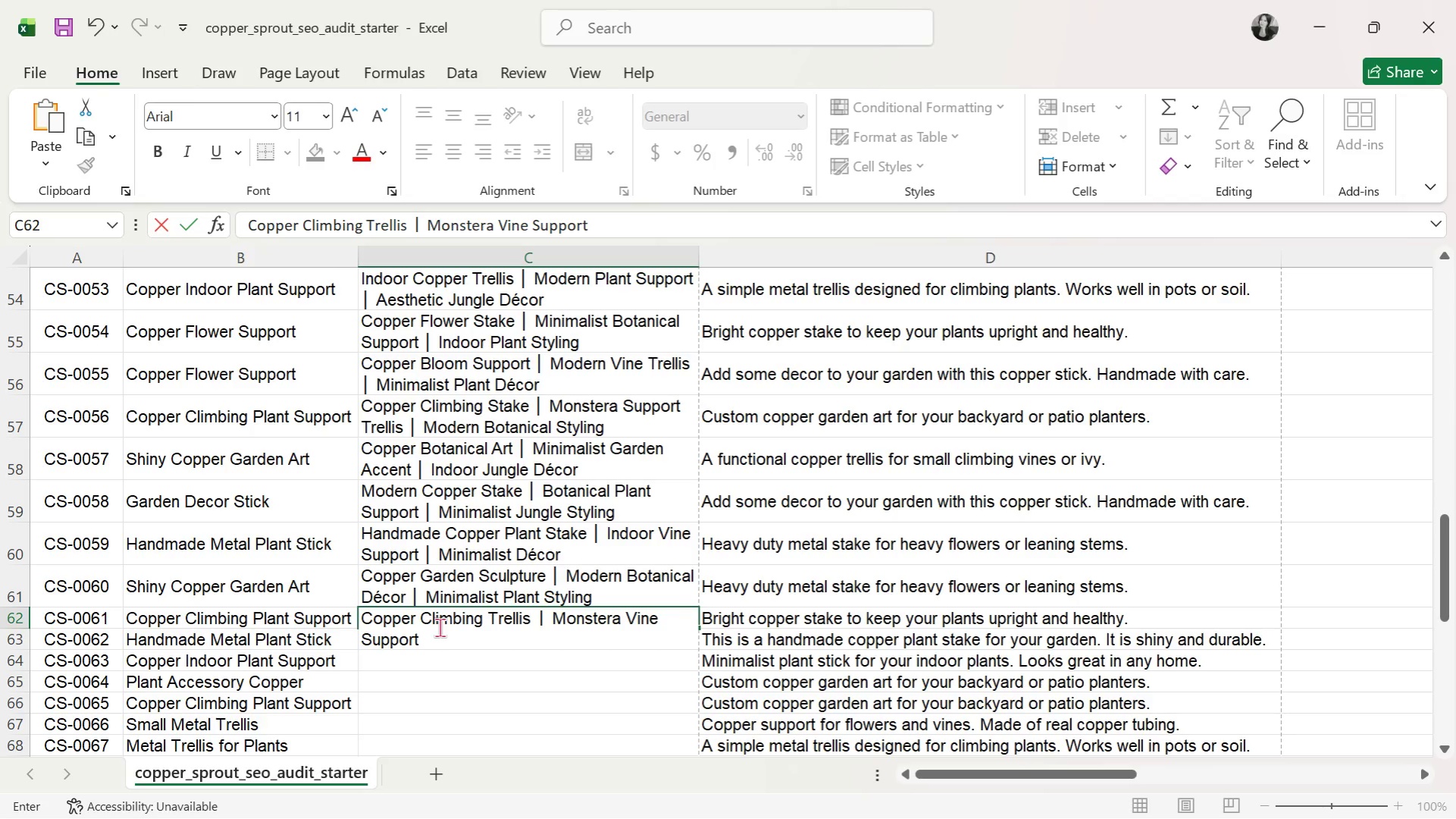 
key(Control+V)
 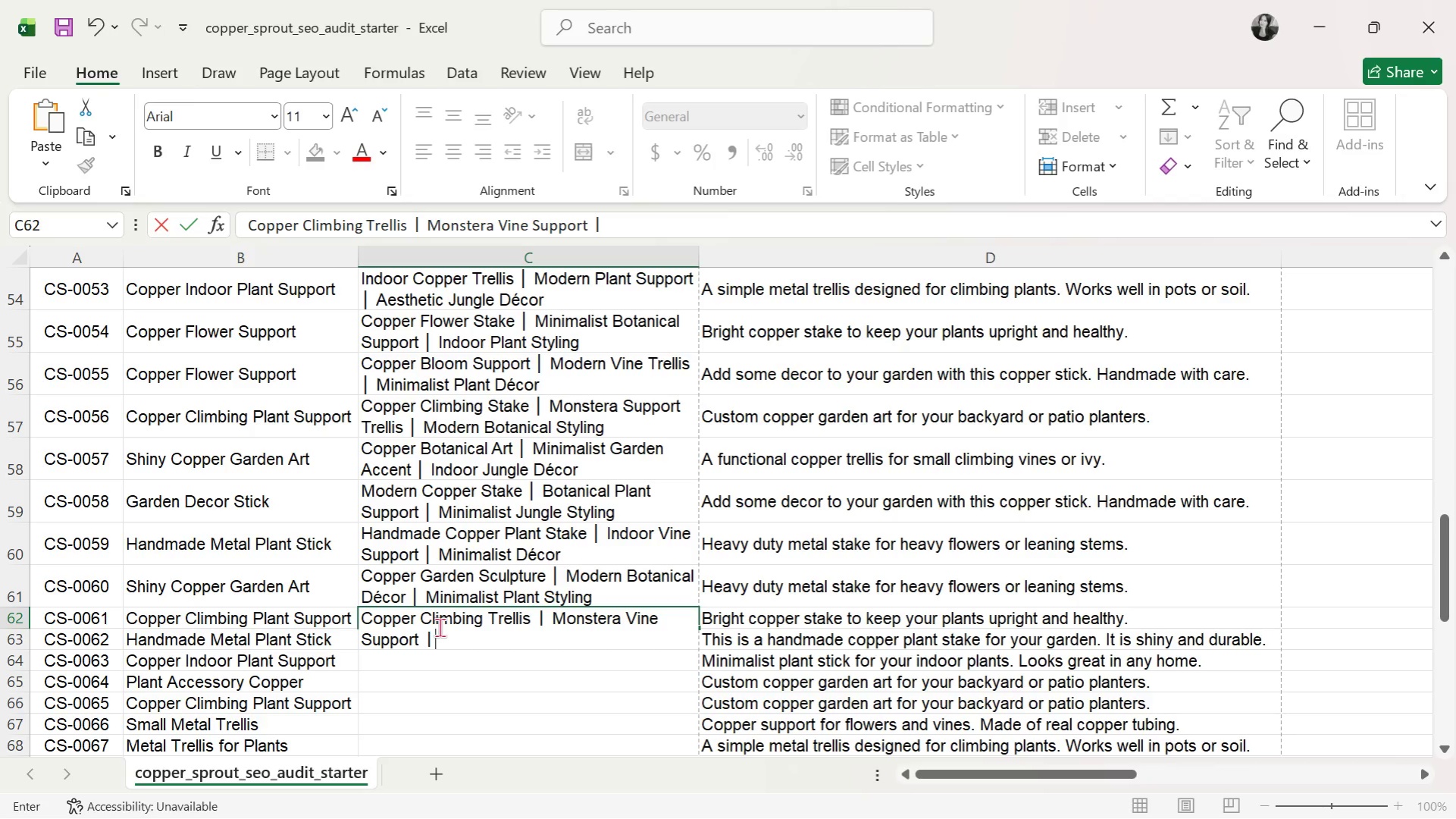 
type( Minimalist Indoor Decor )
 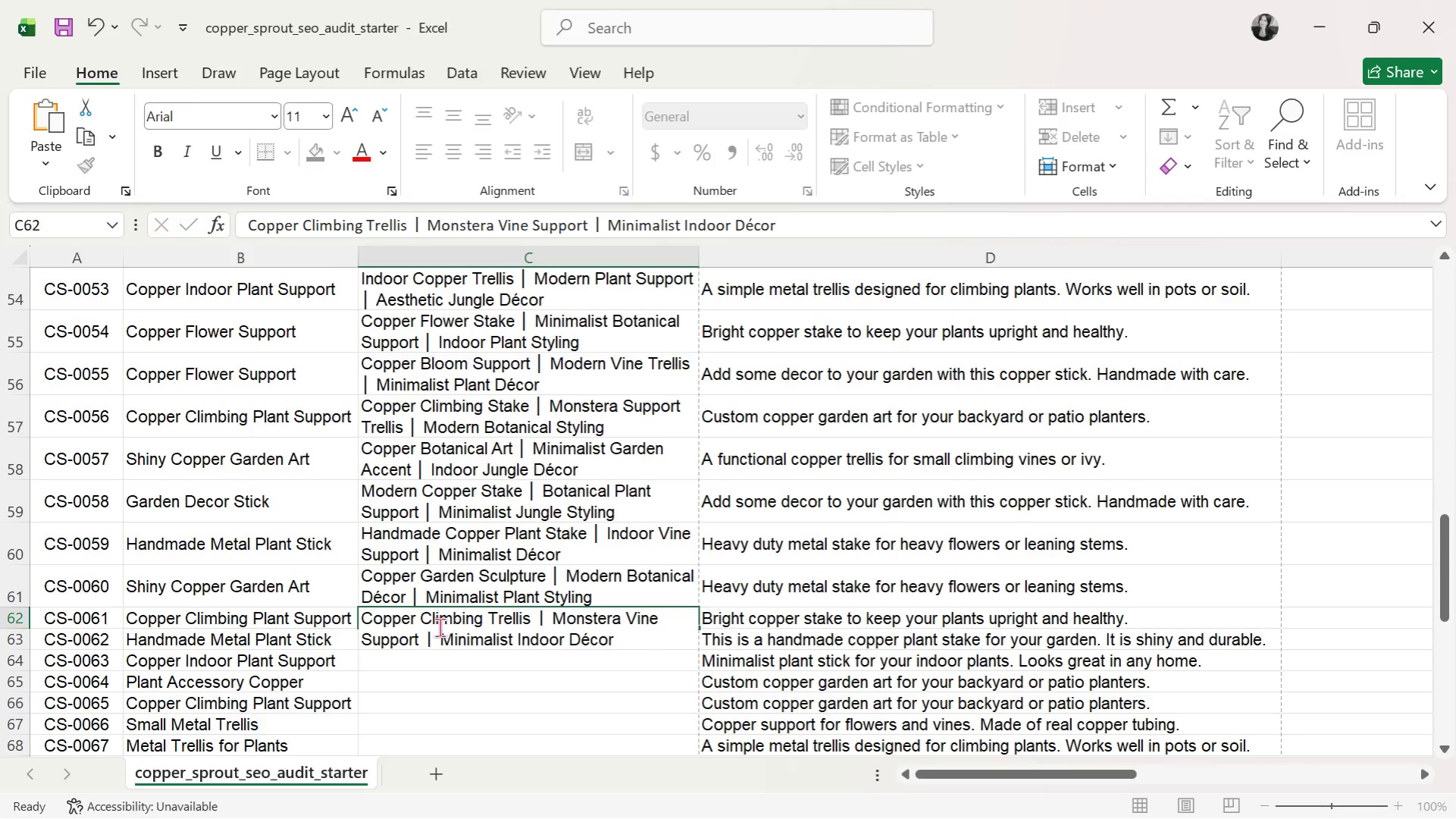 
key(Enter)
 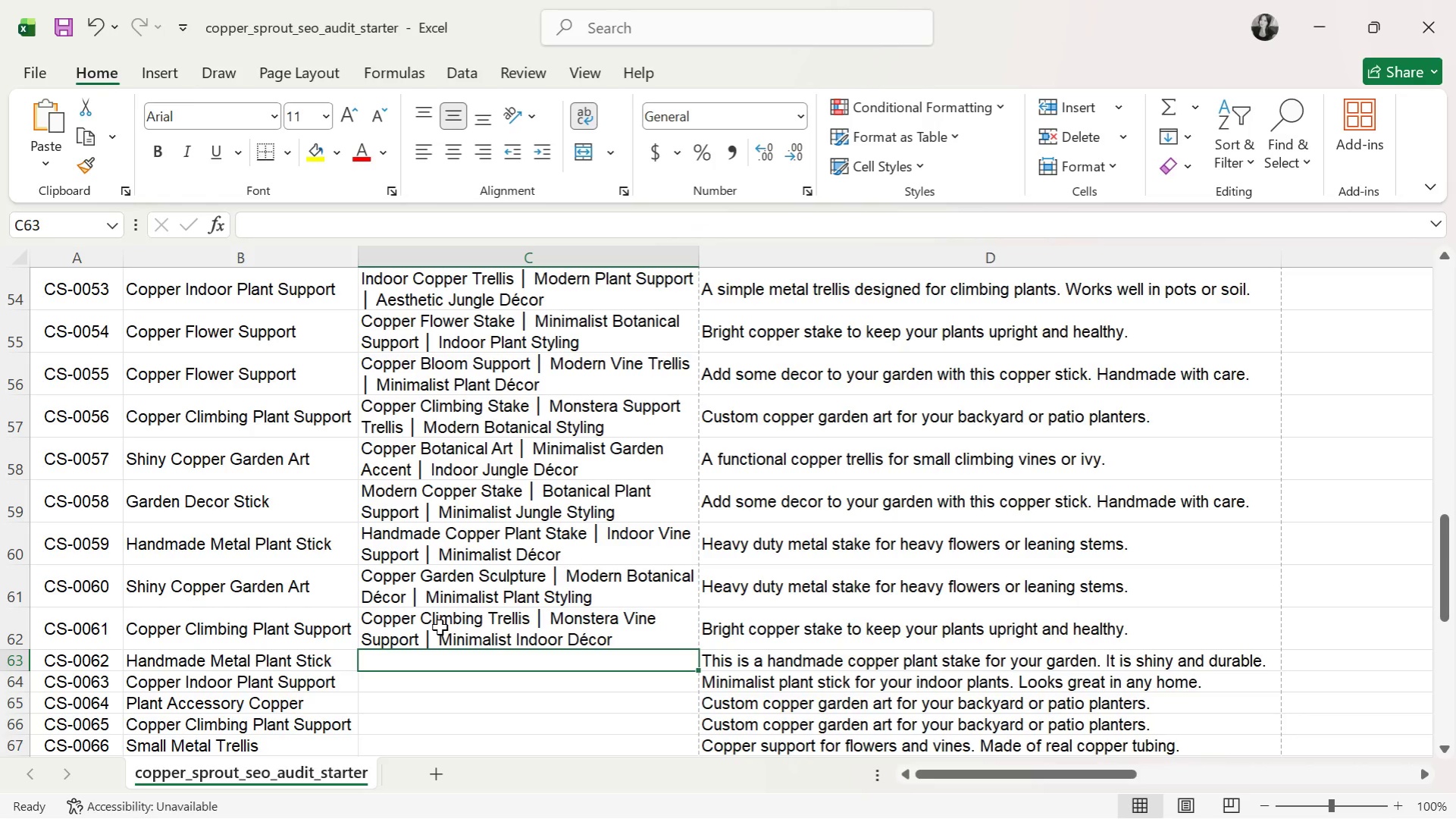 
wait(33.83)
 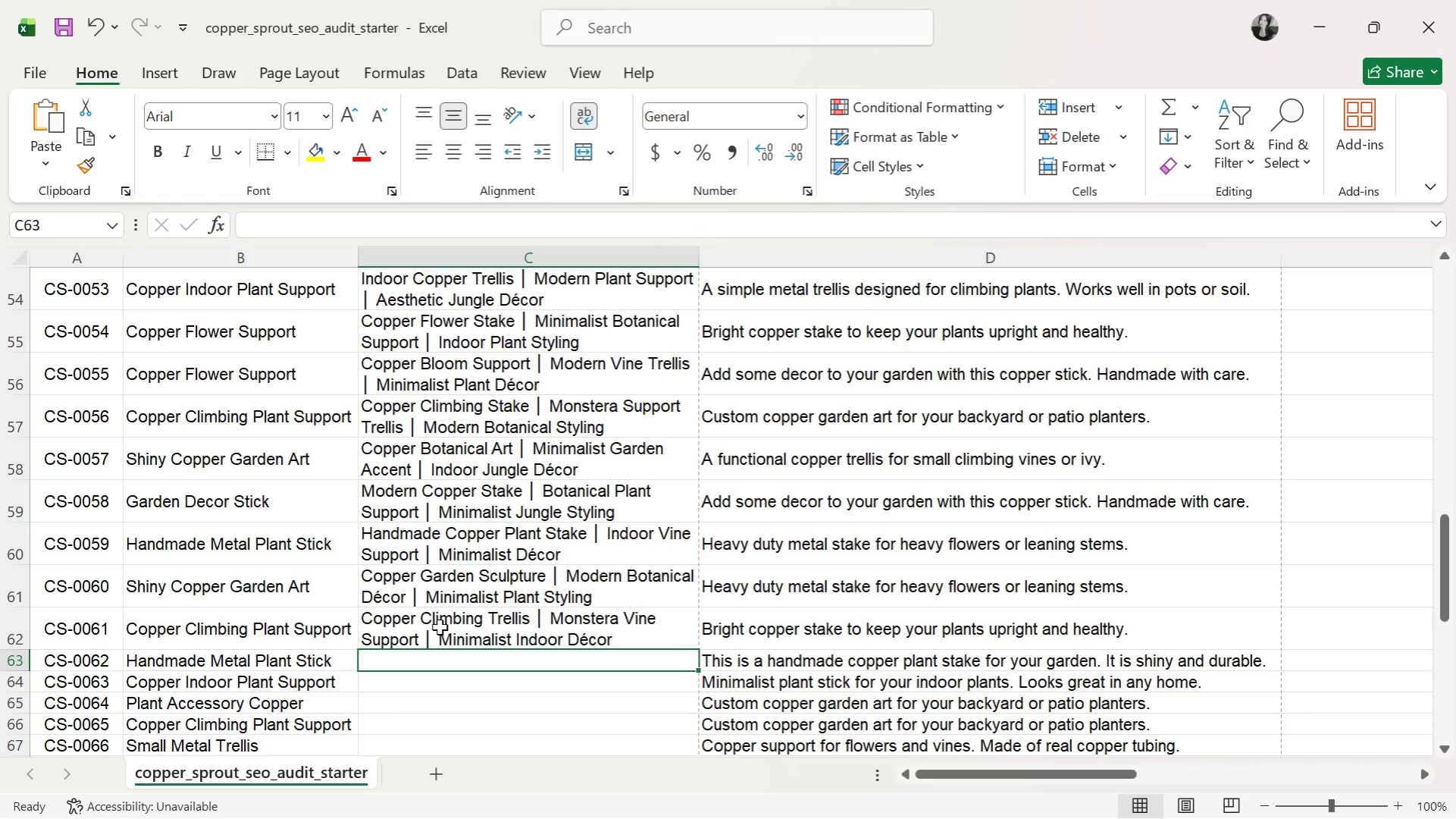 
scroll: coordinate [502, 456], scroll_direction: down, amount: 2.0
 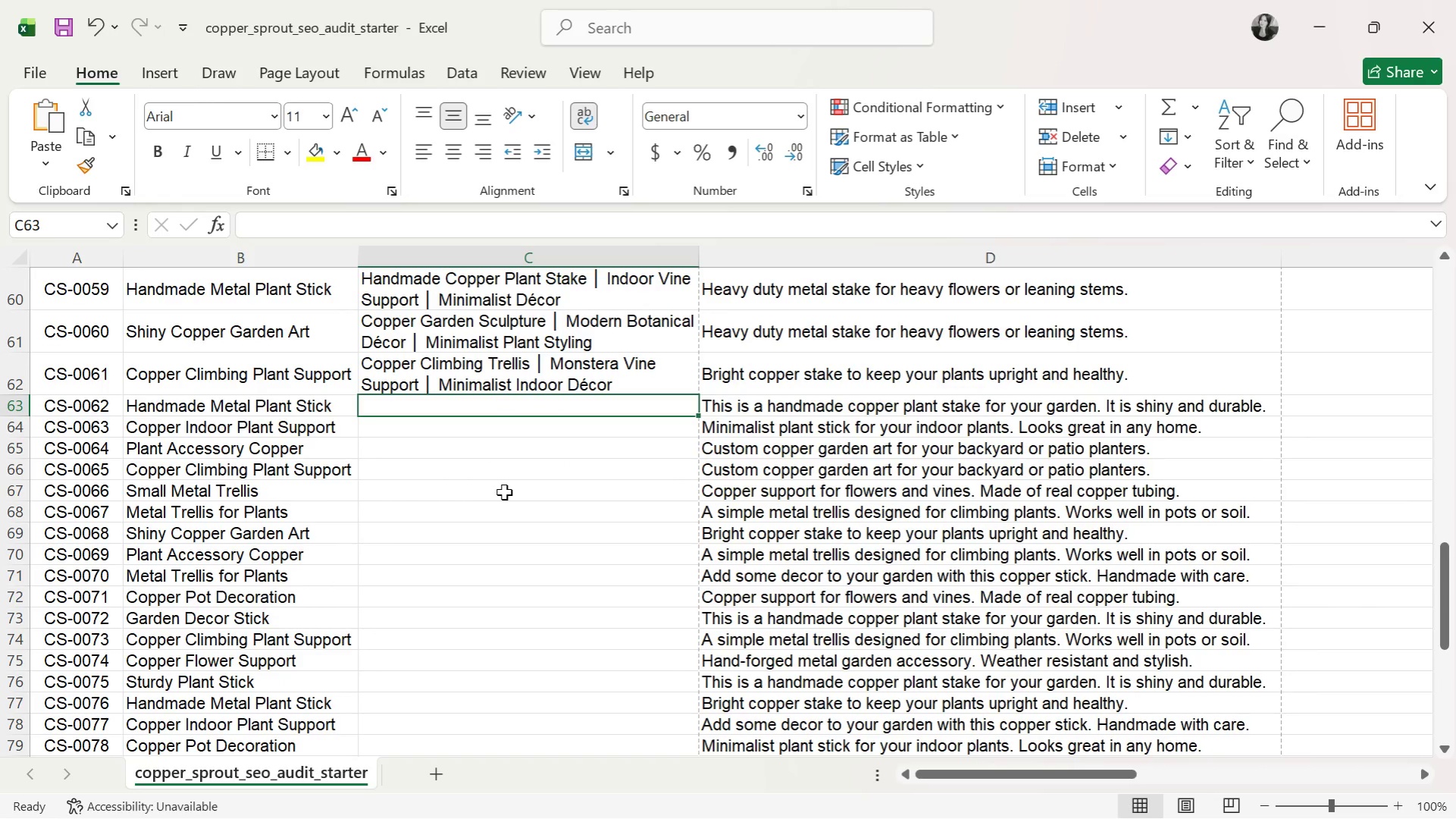 
wait(24.21)
 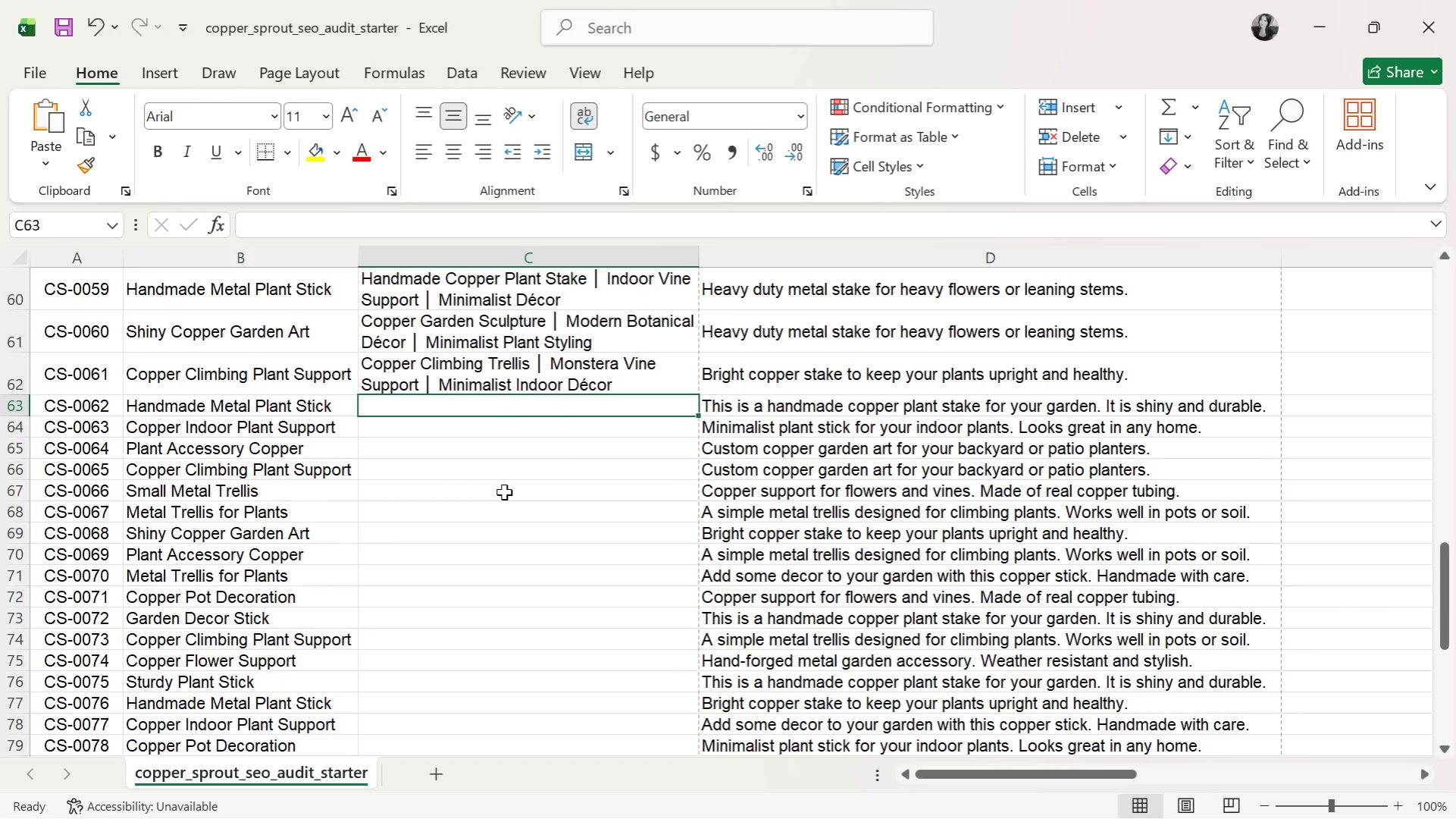 
type(Handmade Copper Stake )
 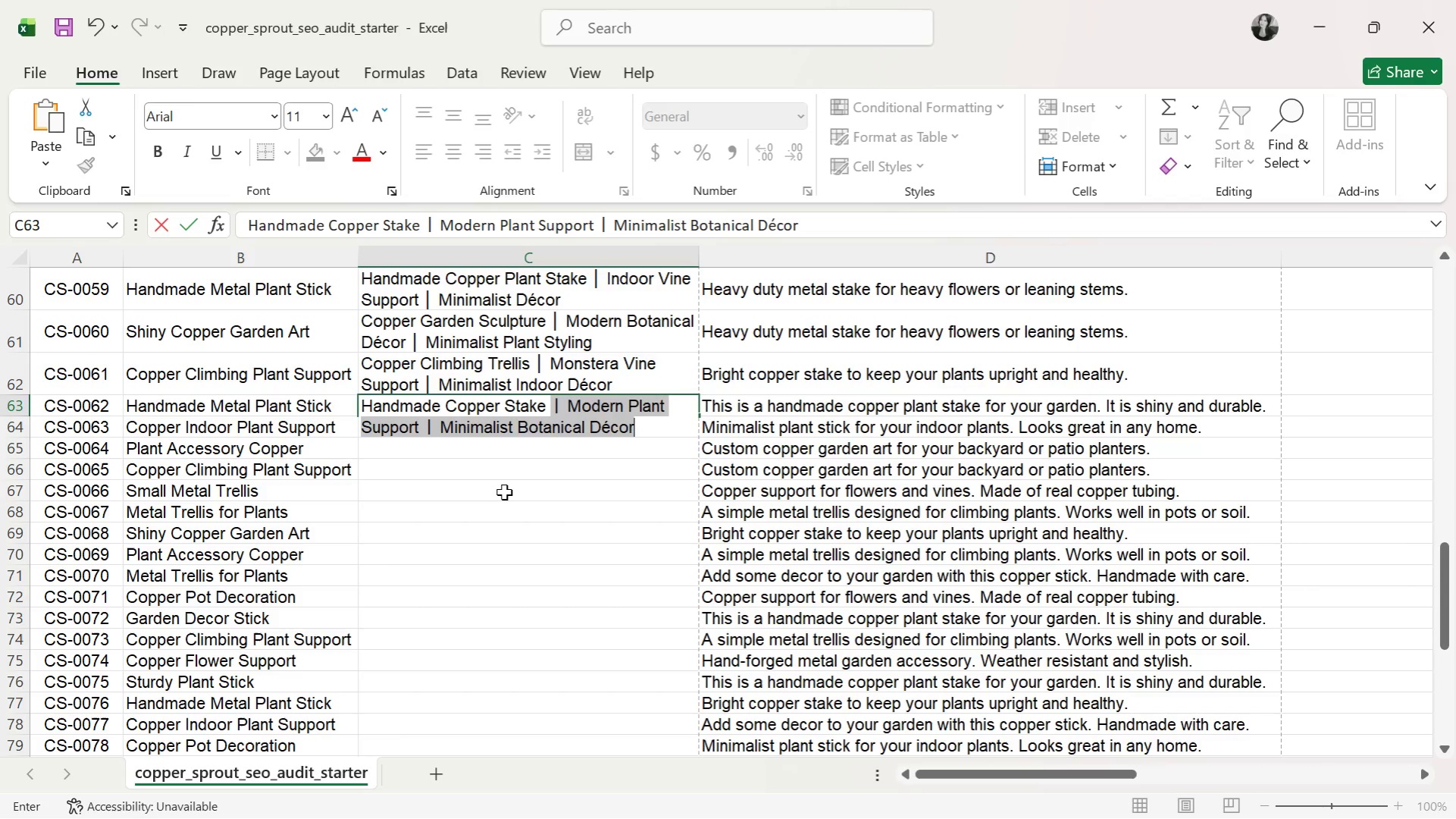 
key(Control+ControlLeft)
 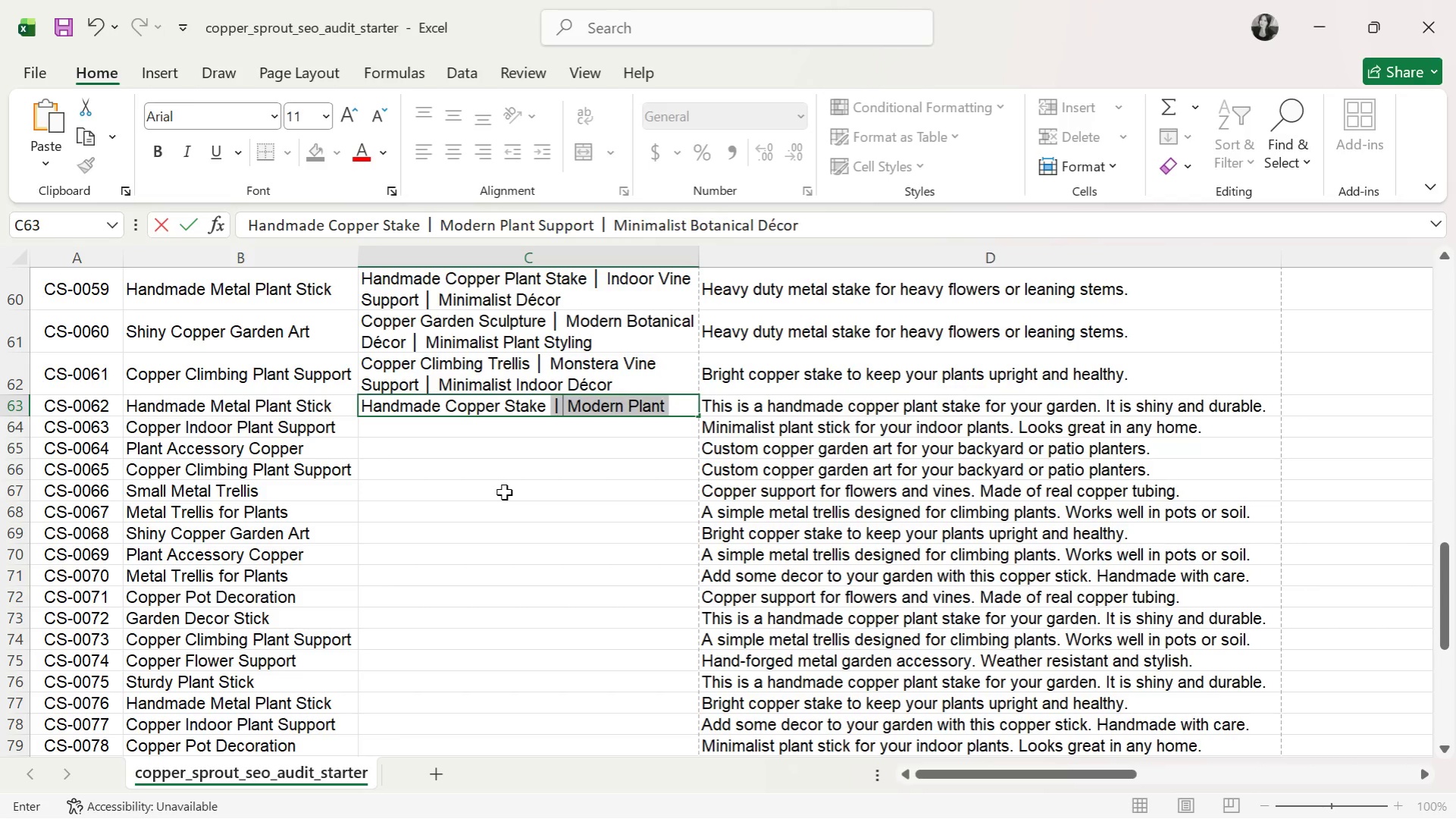 
key(Control+V)
 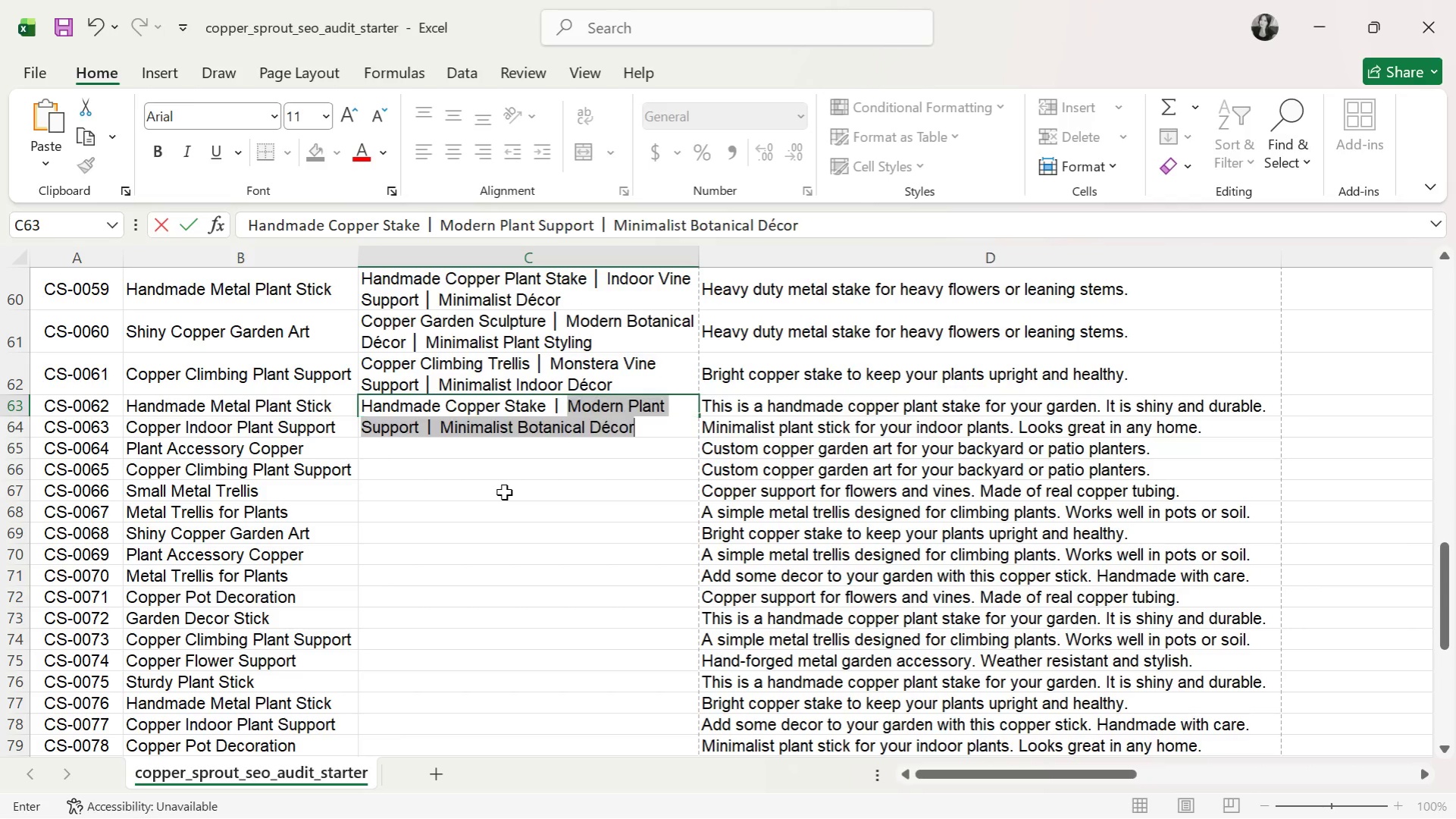 
type( Modern Plant Styling )
 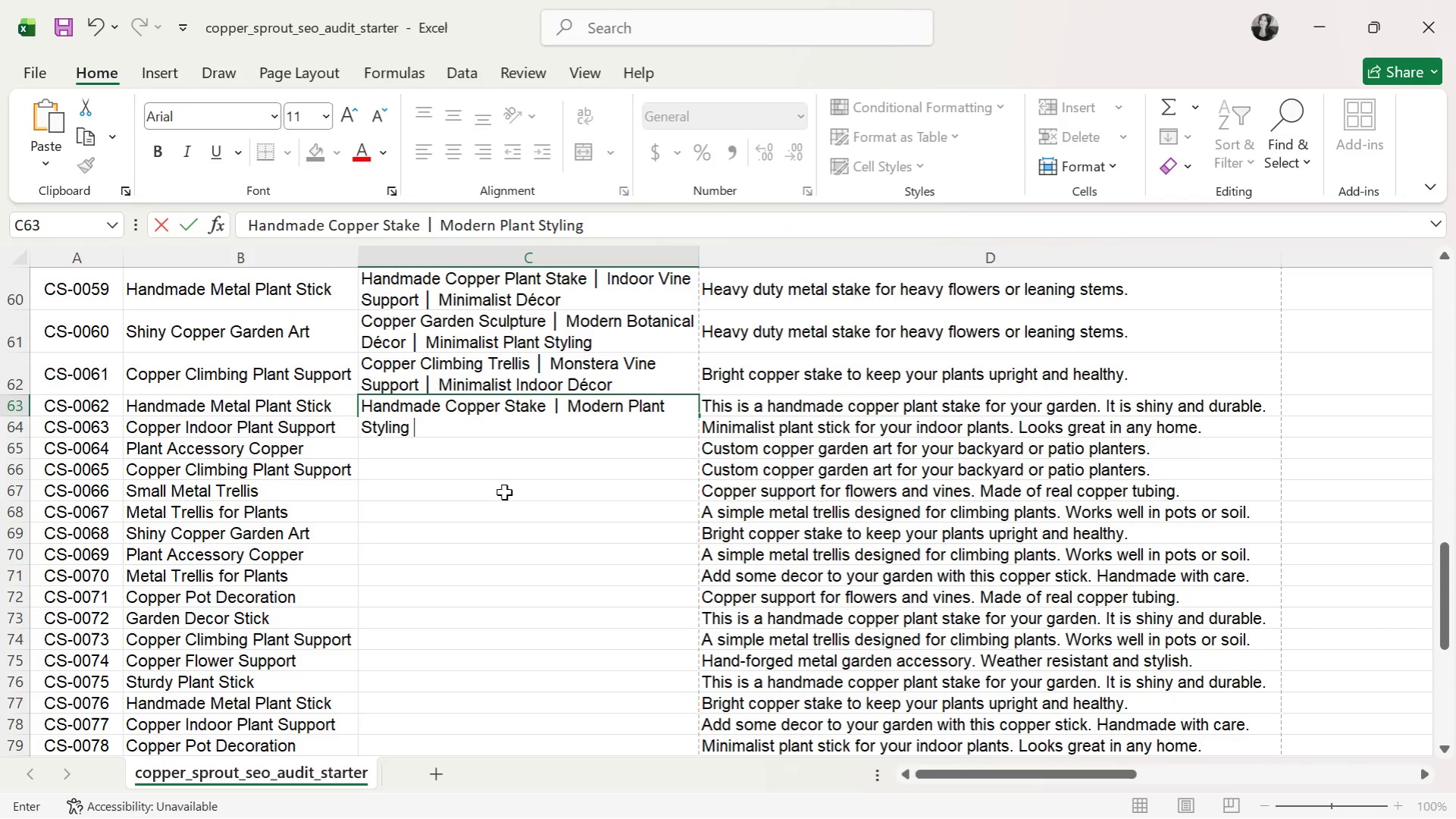 
key(Control+ControlLeft)
 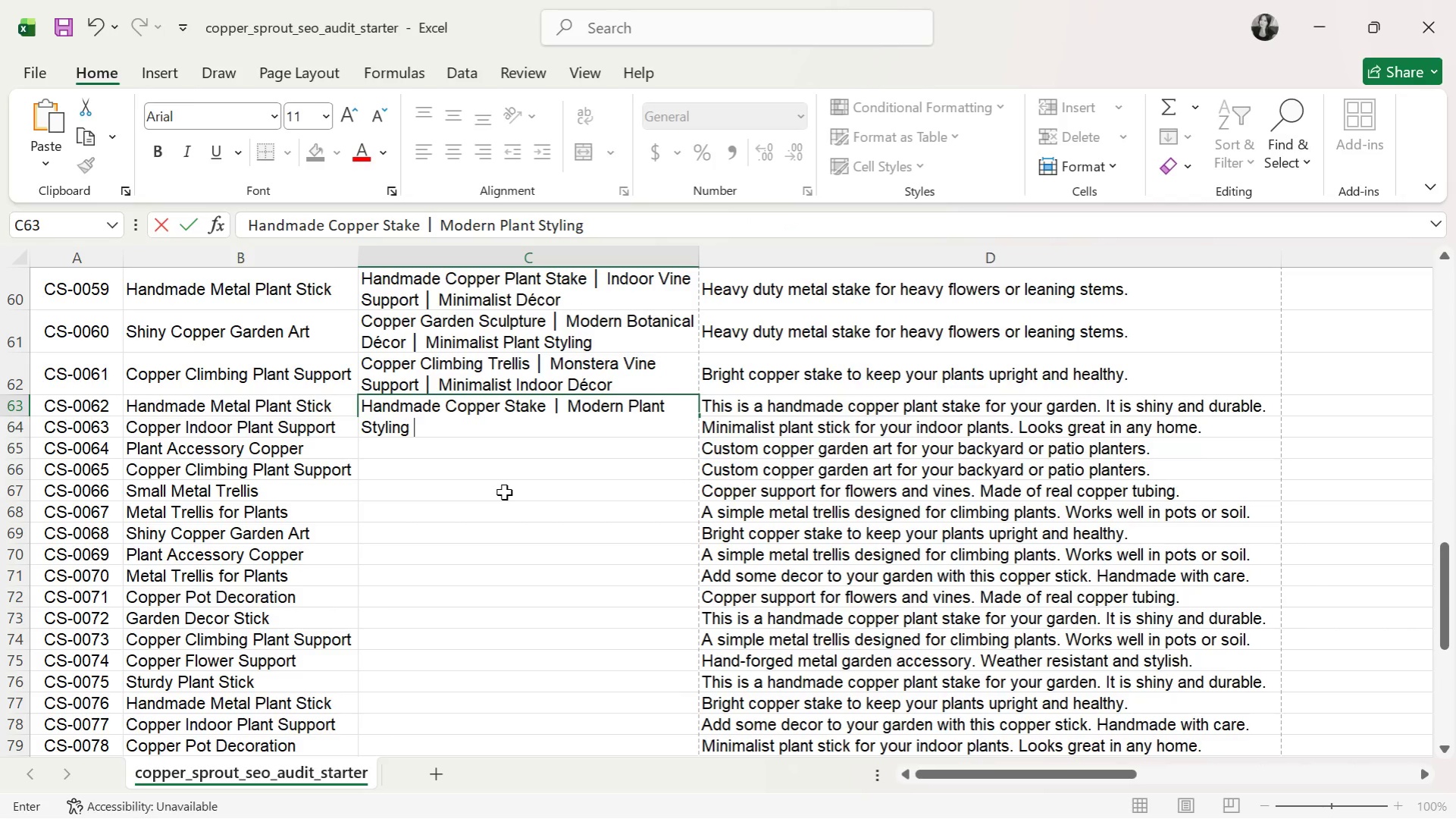 
key(Control+V)
 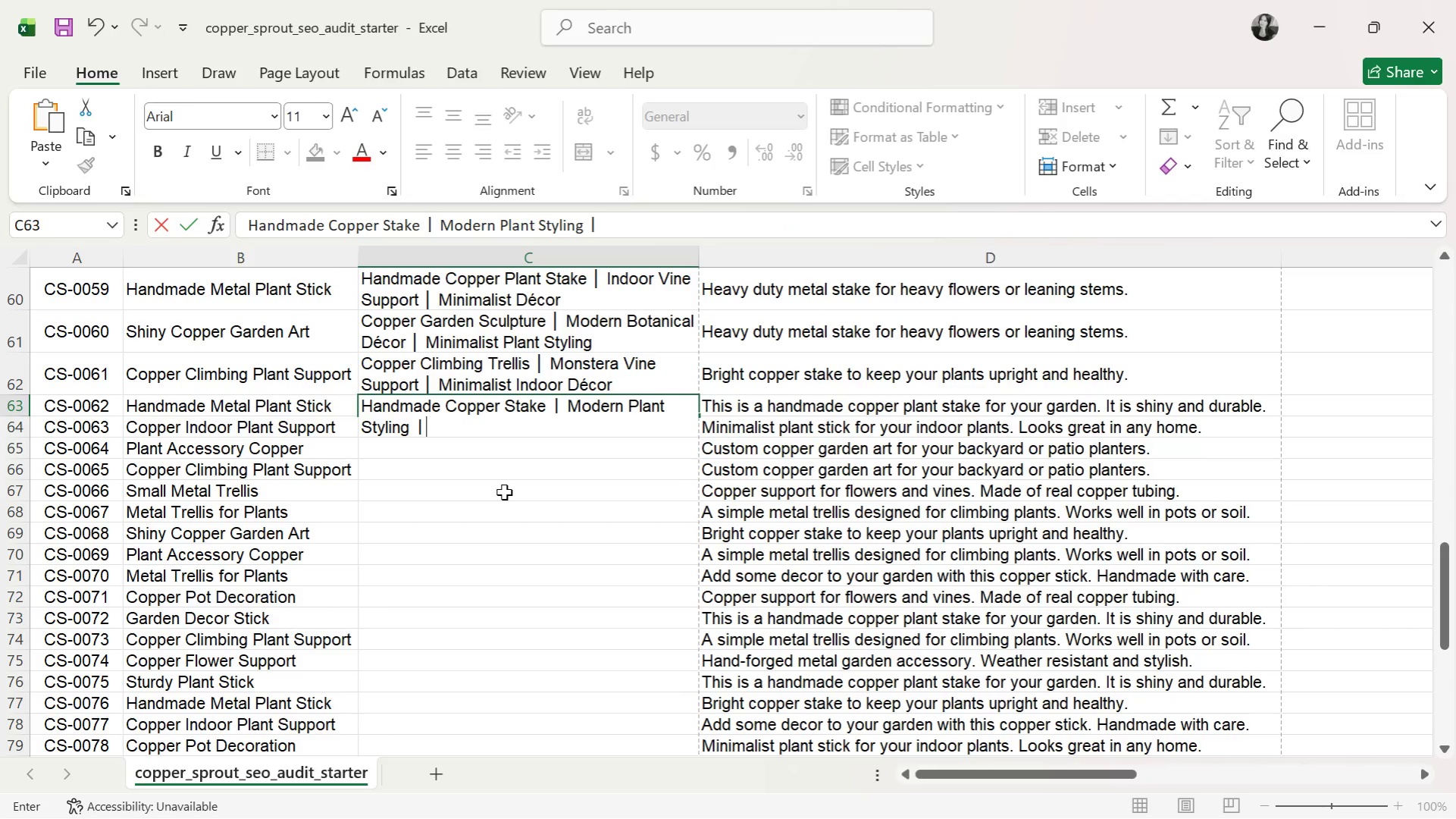 
type( Botanical Jungle Decor)
 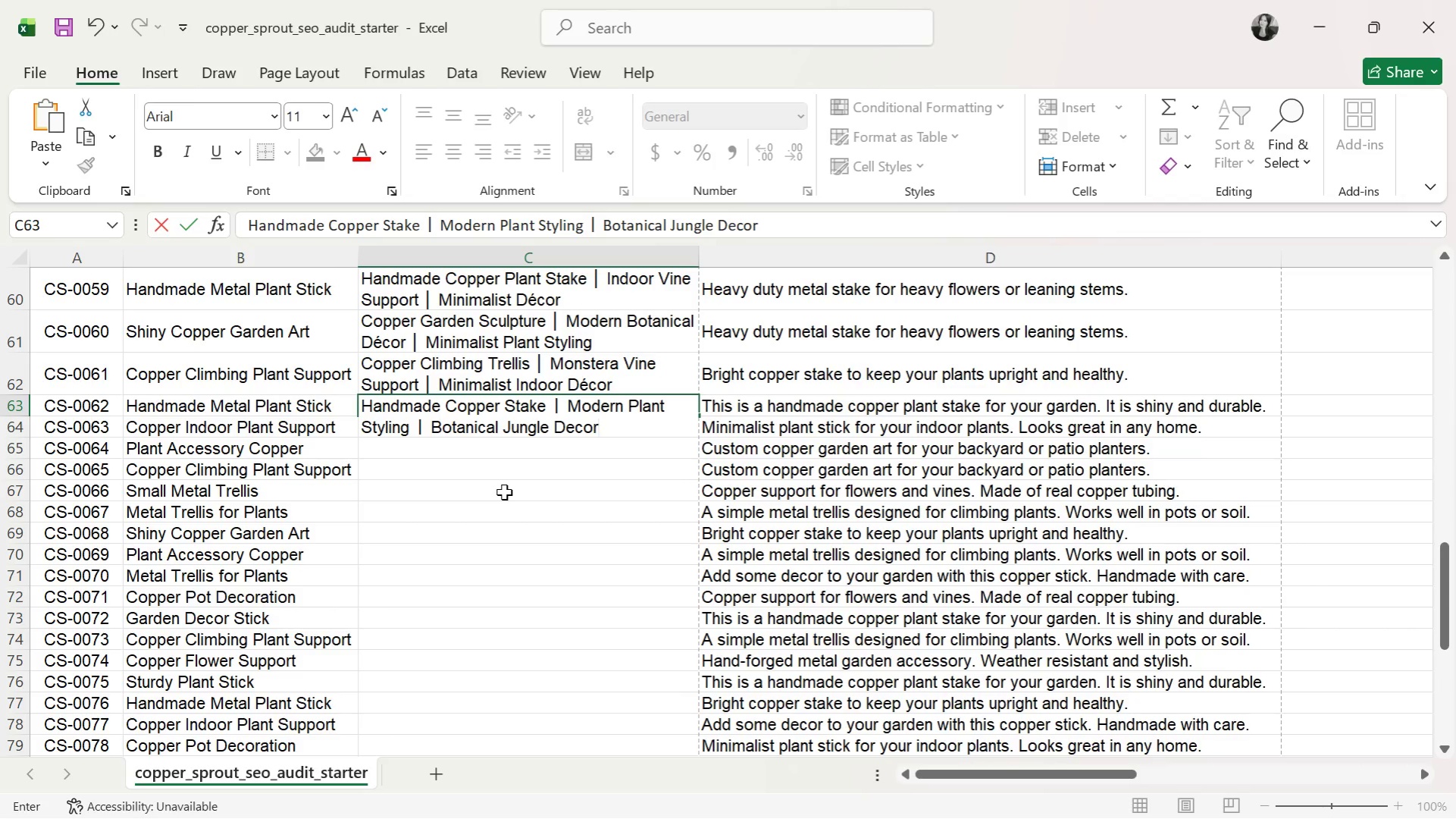 
key(Enter)
 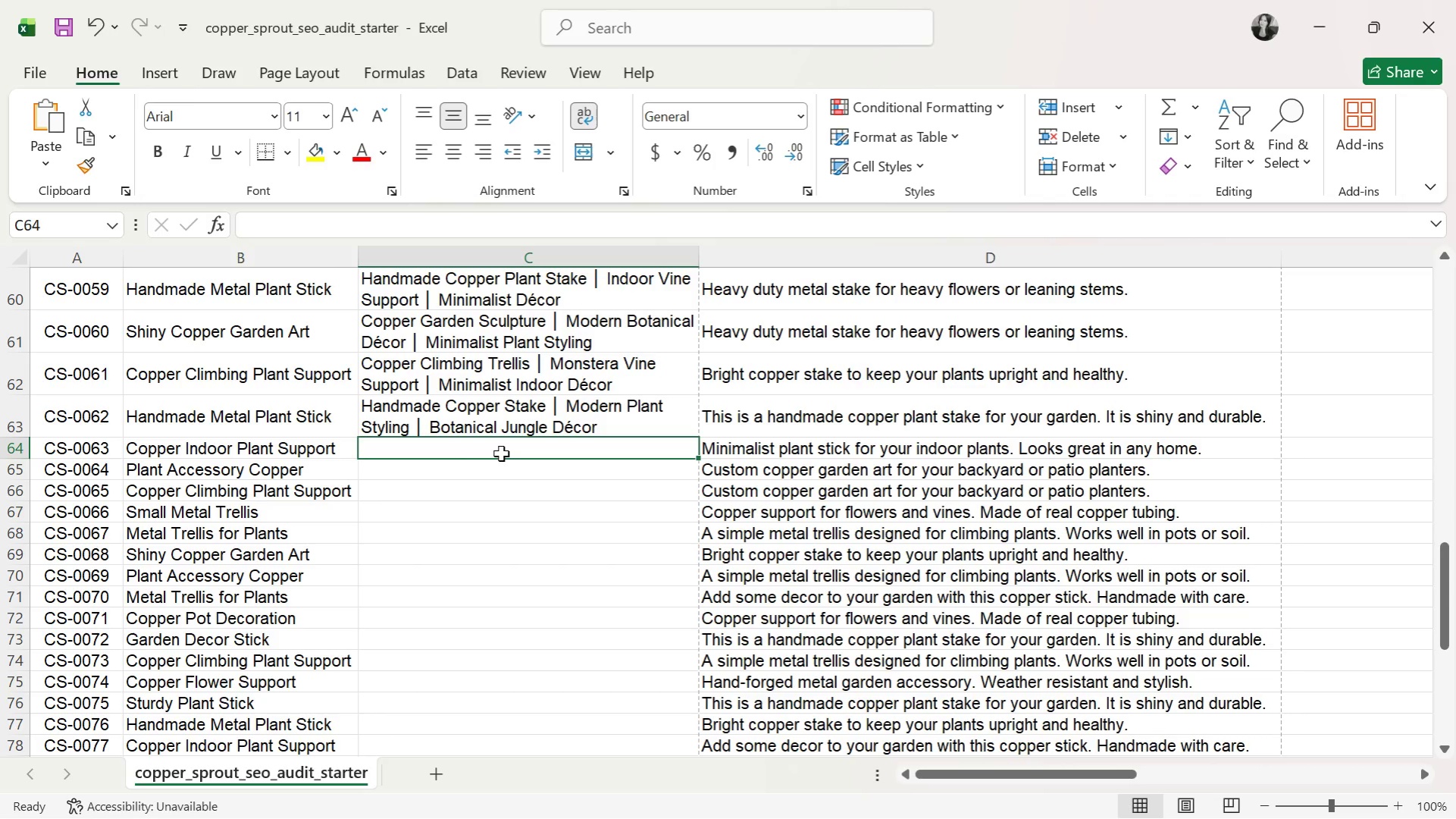 
wait(30.61)
 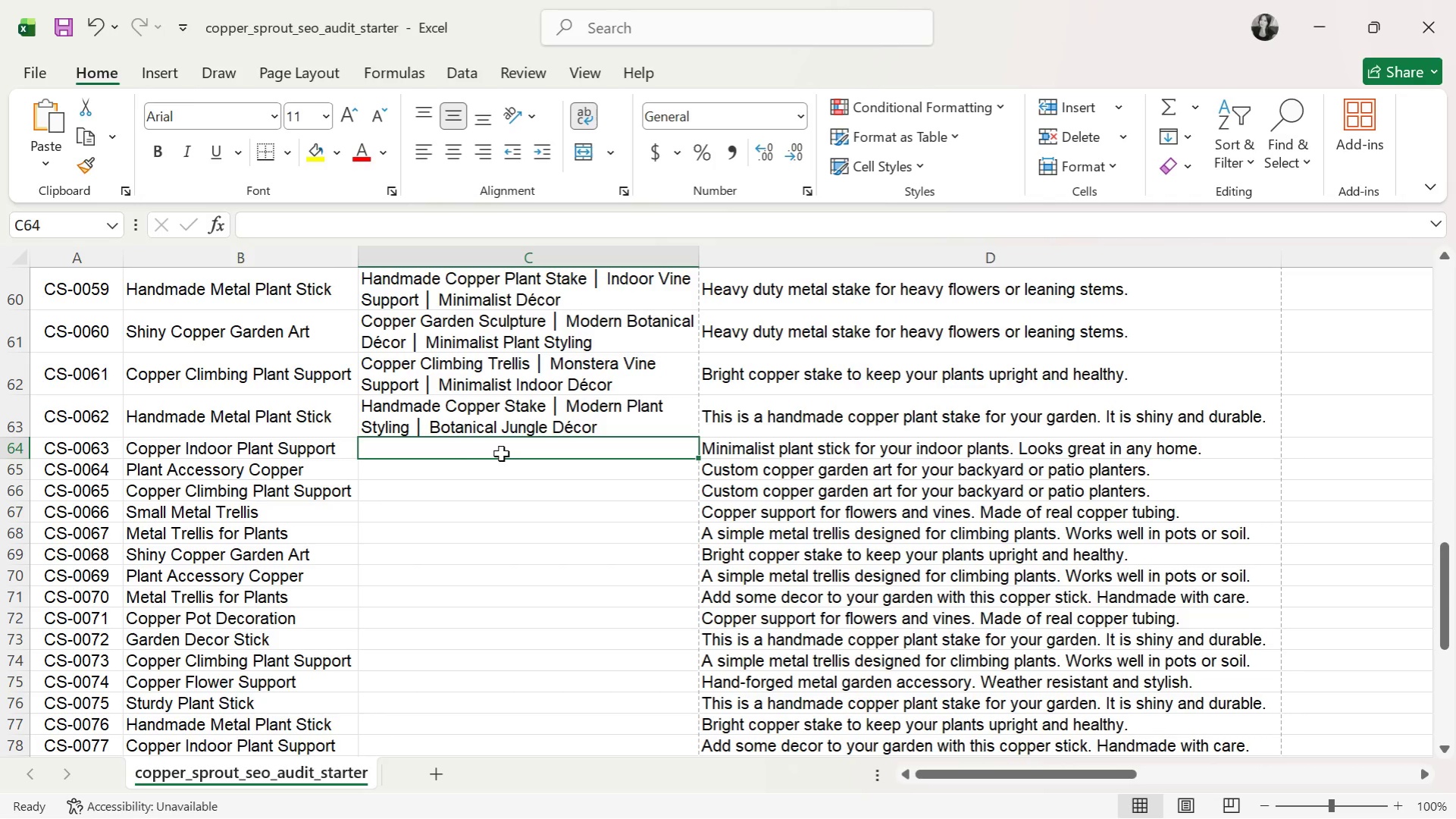 
type(Indoor Copper Plant SUpport )
 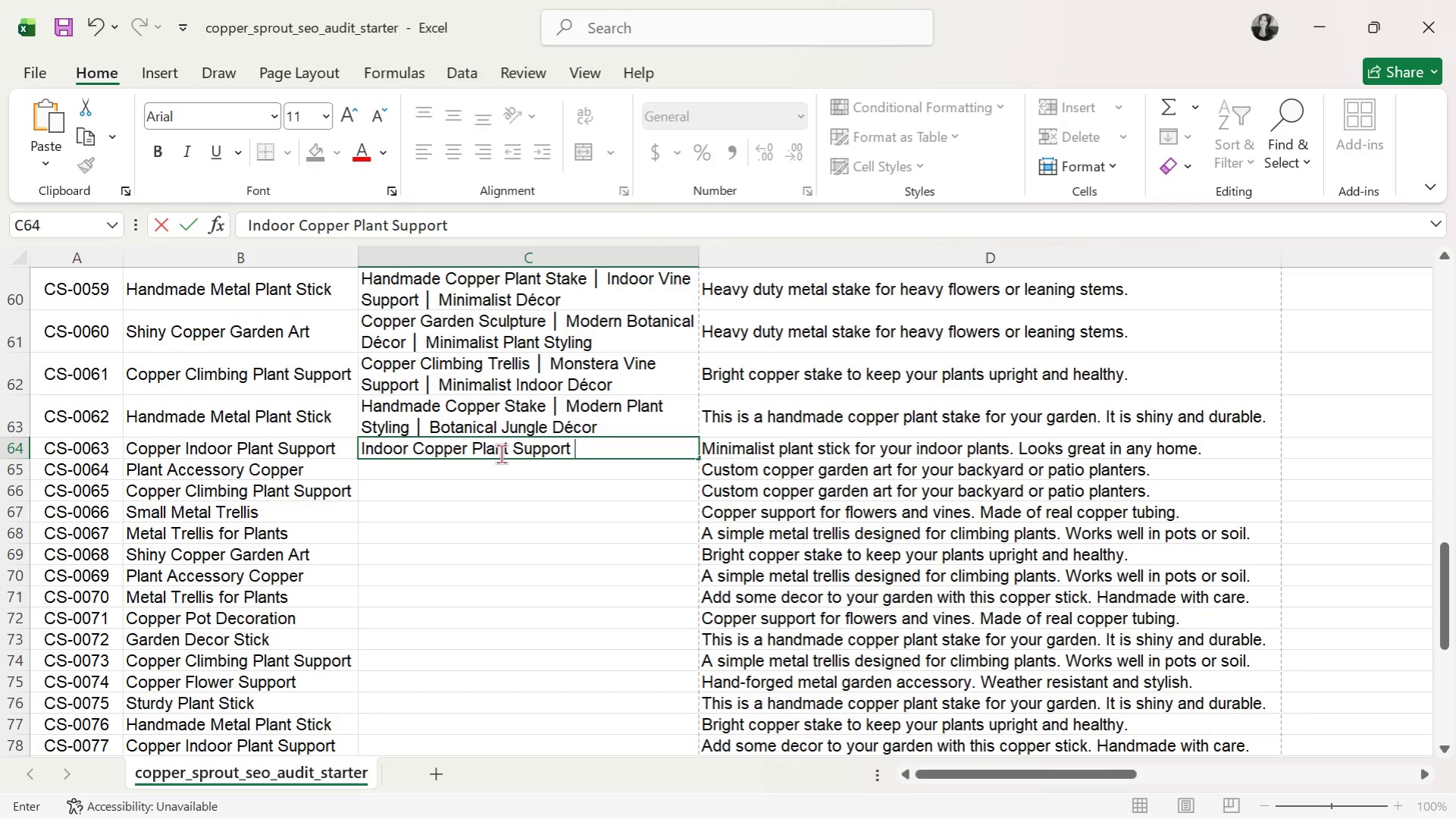 
key(Control+ControlLeft)
 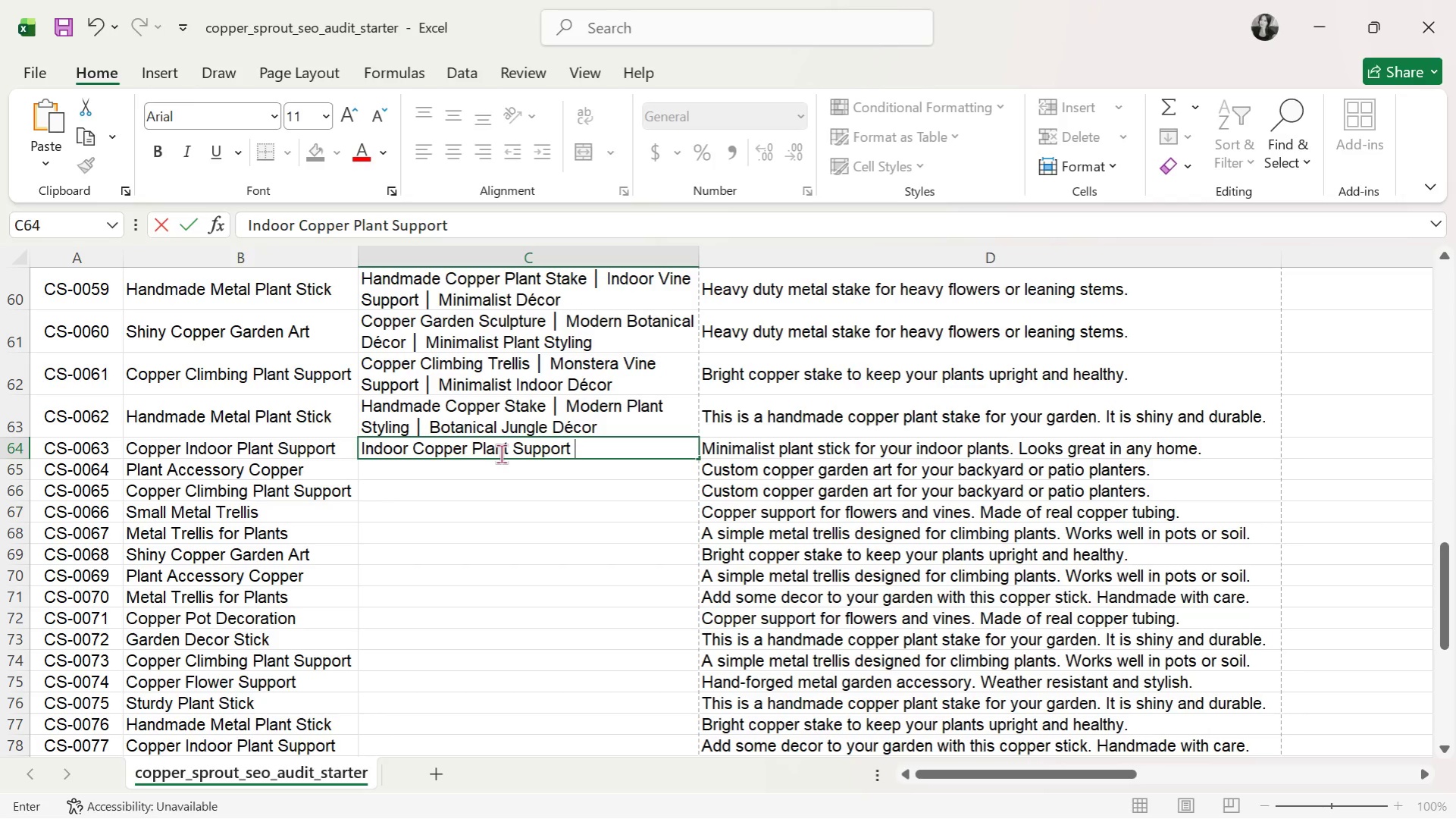 
key(Control+V)
 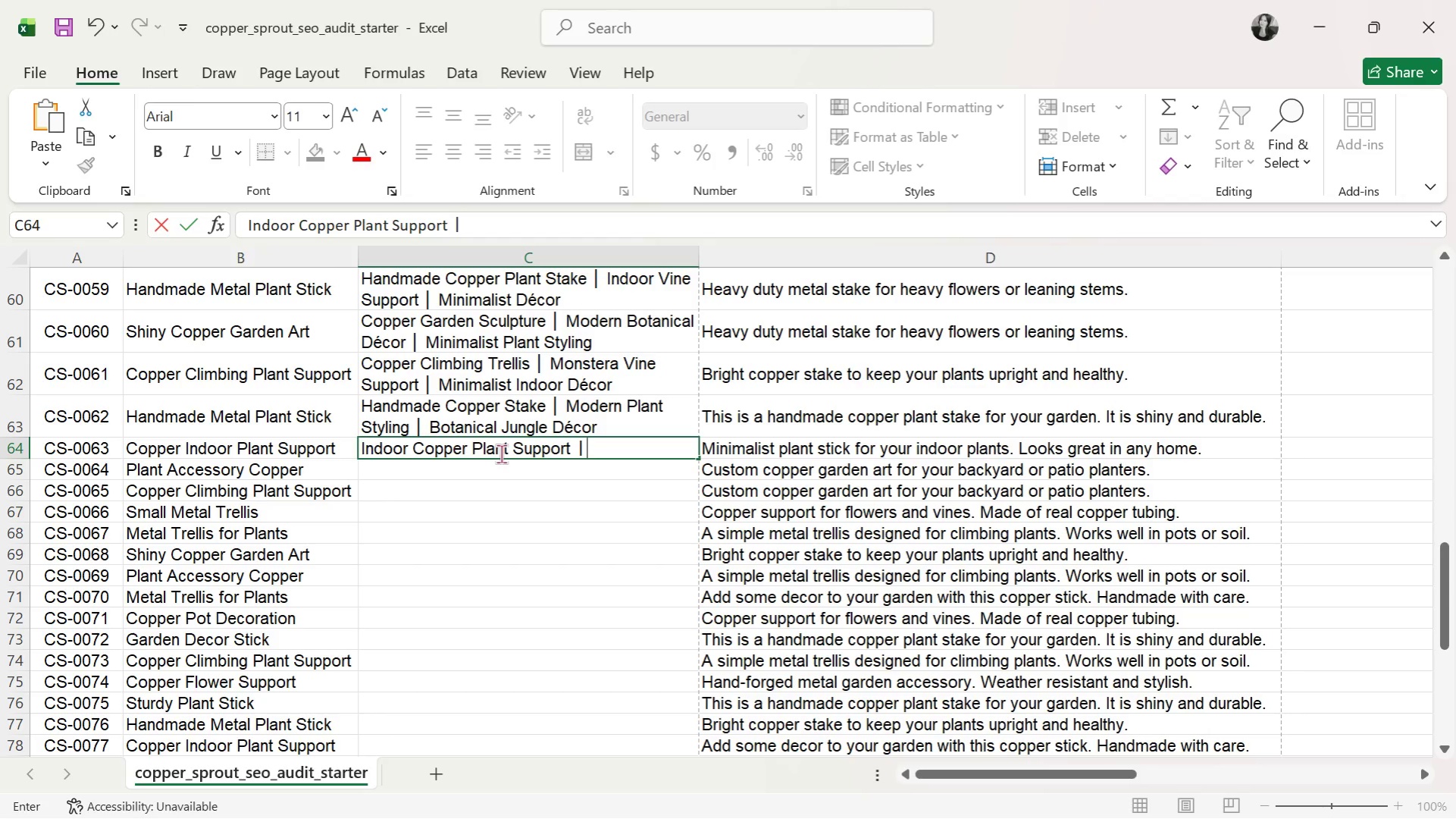 
key(Space)
 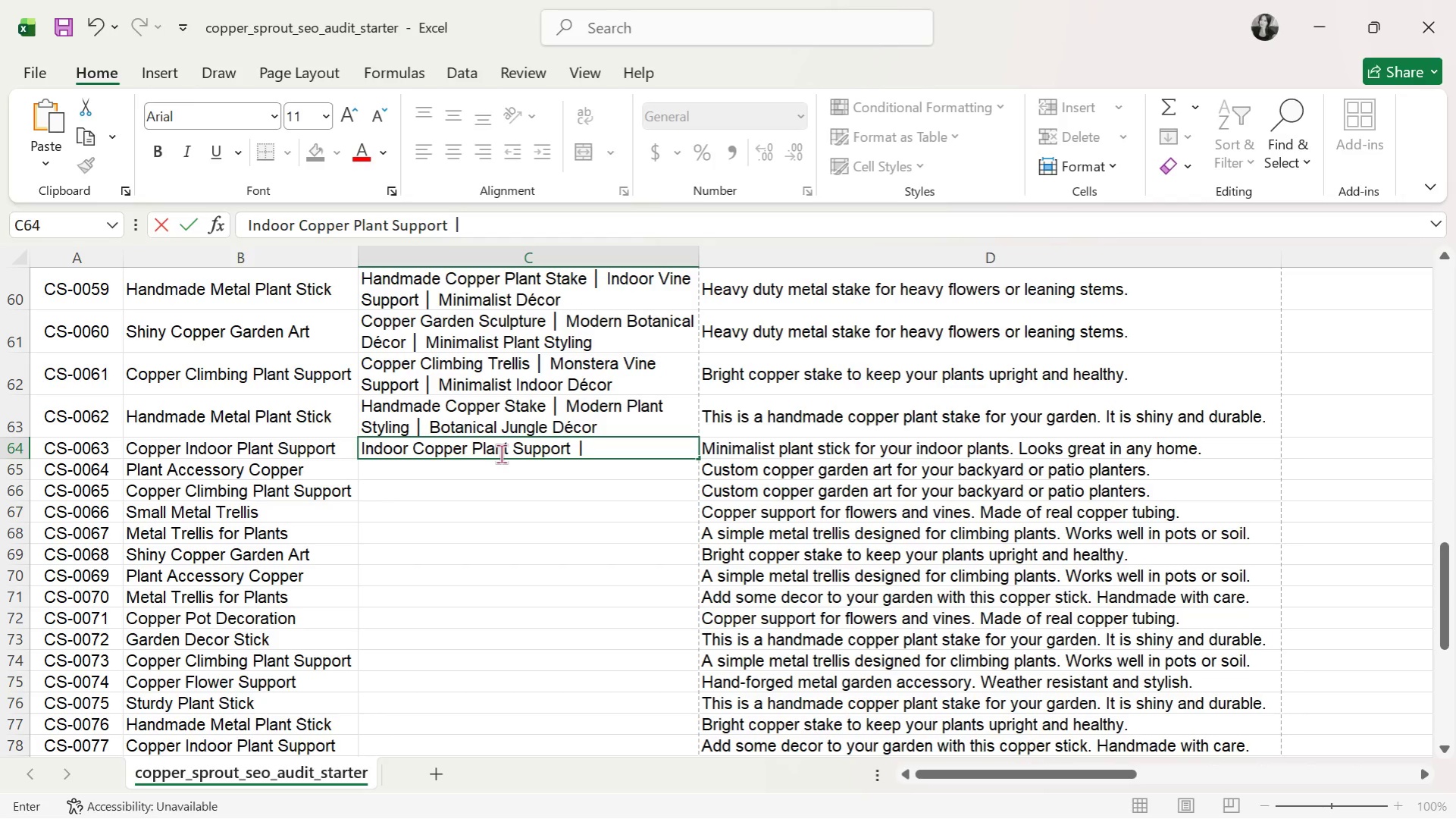 
wait(11.98)
 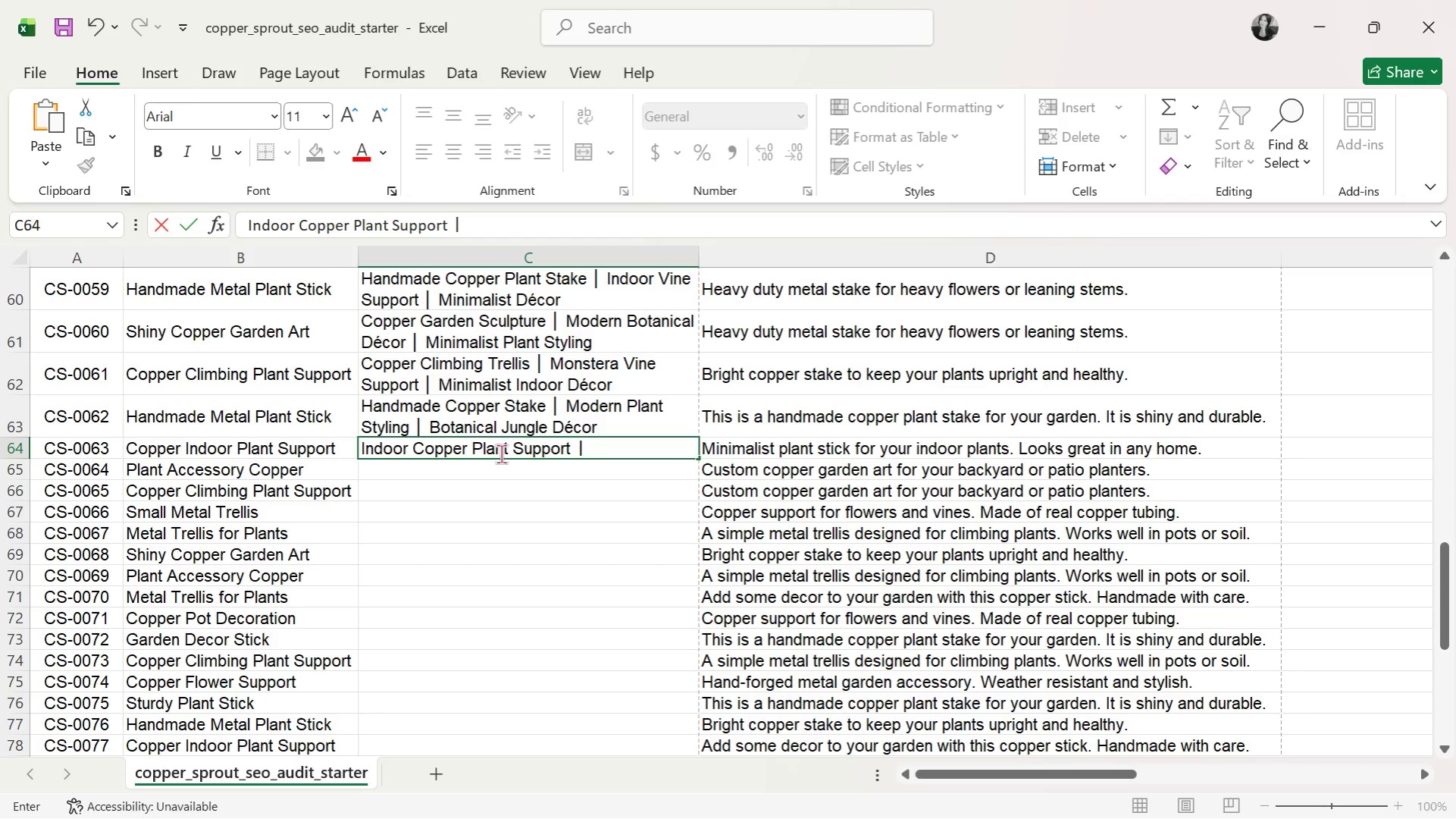 
type(Minimalist Trellis Decor )
 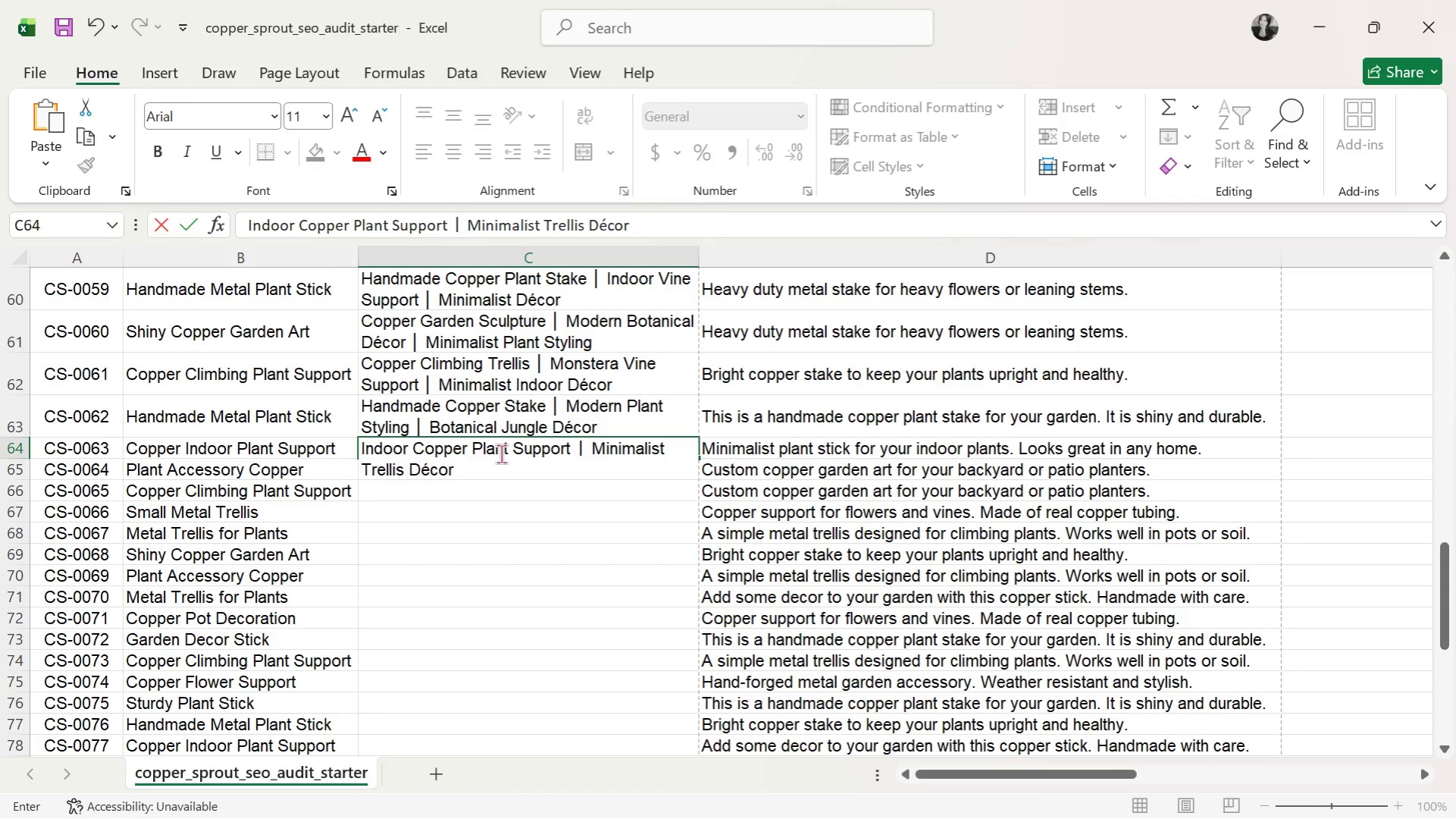 
wait(8.52)
 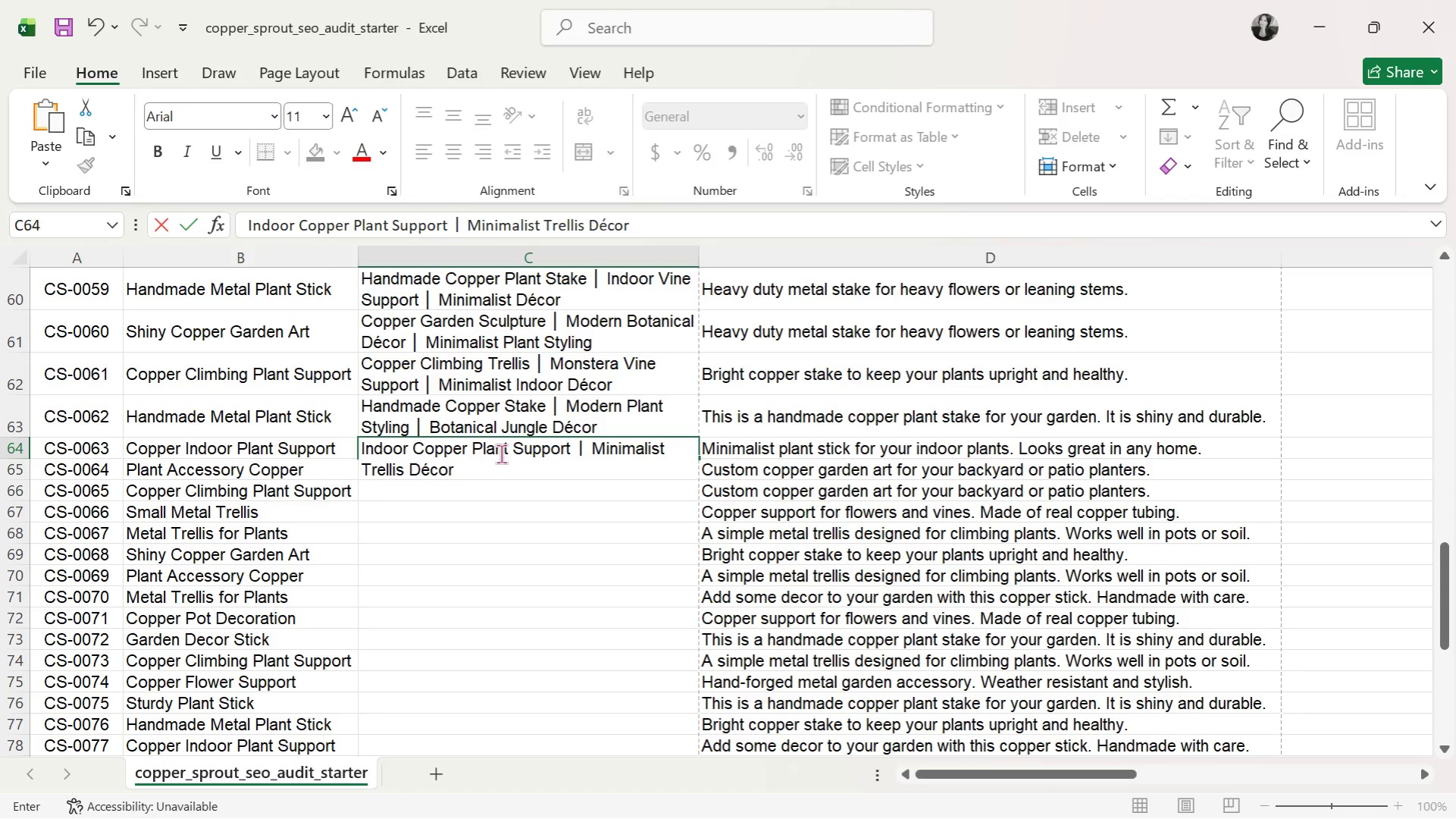 
key(Control+ControlLeft)
 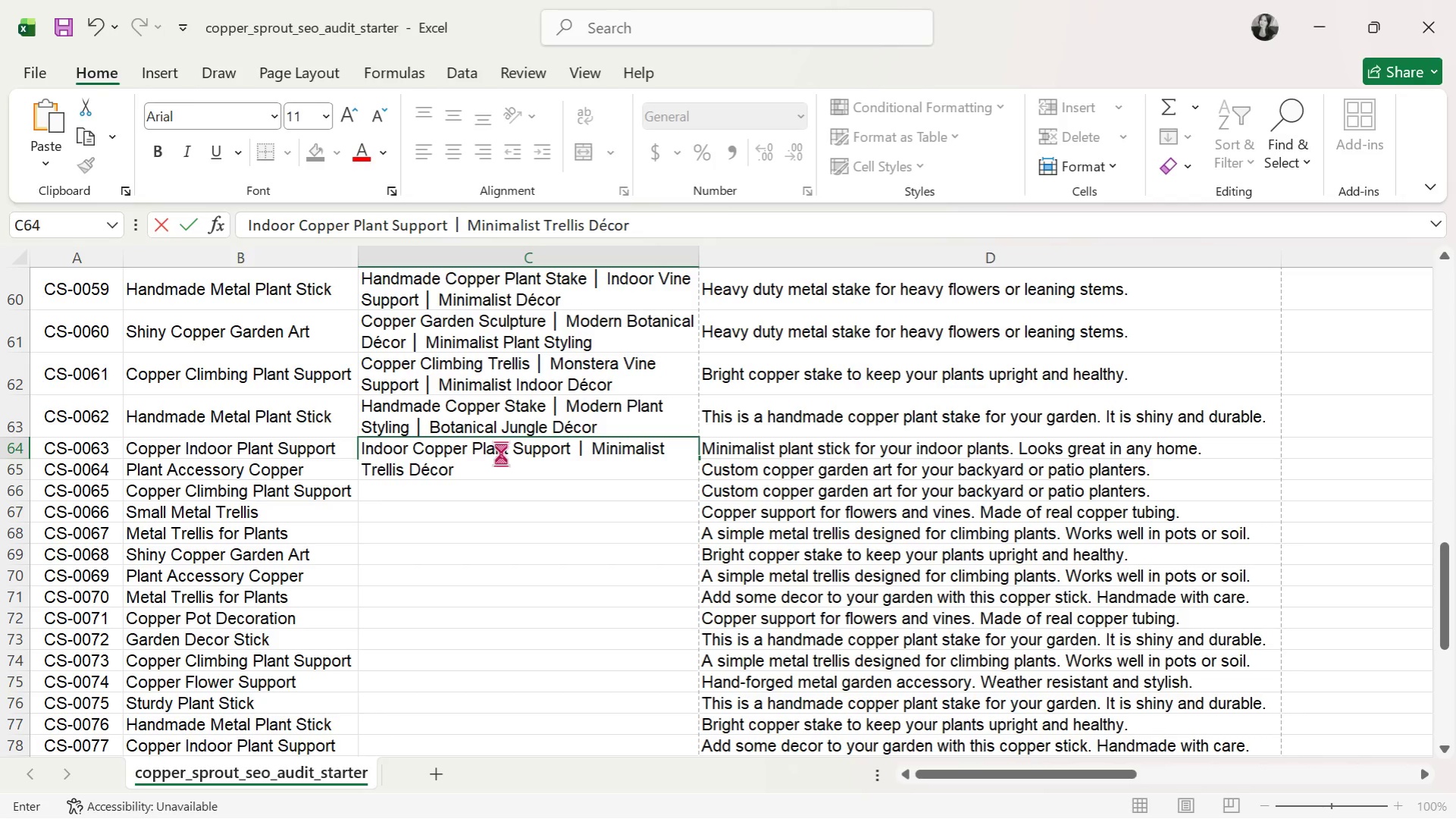 
key(Control+V)
 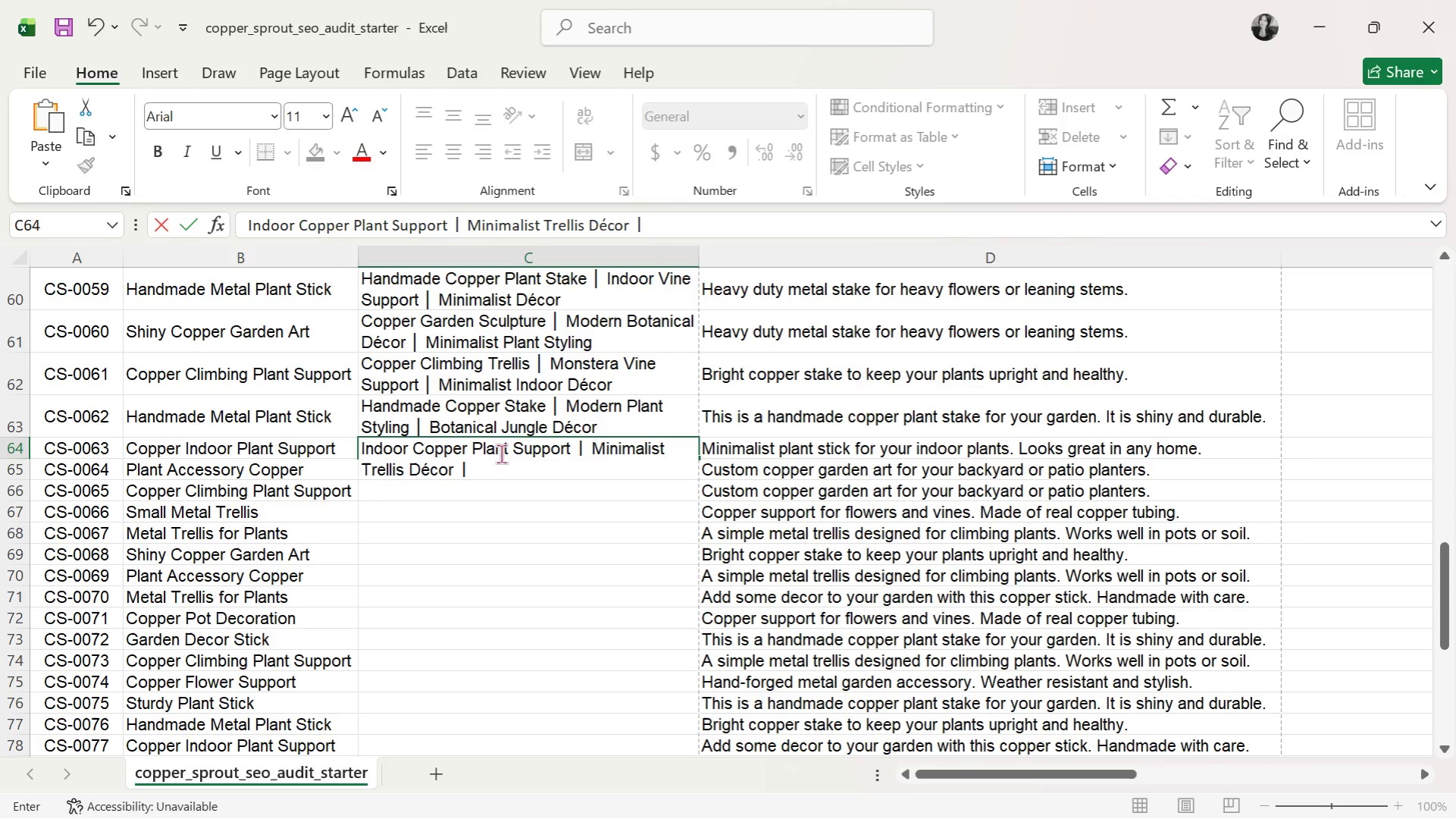 
type( Modern Botanical Styling)
 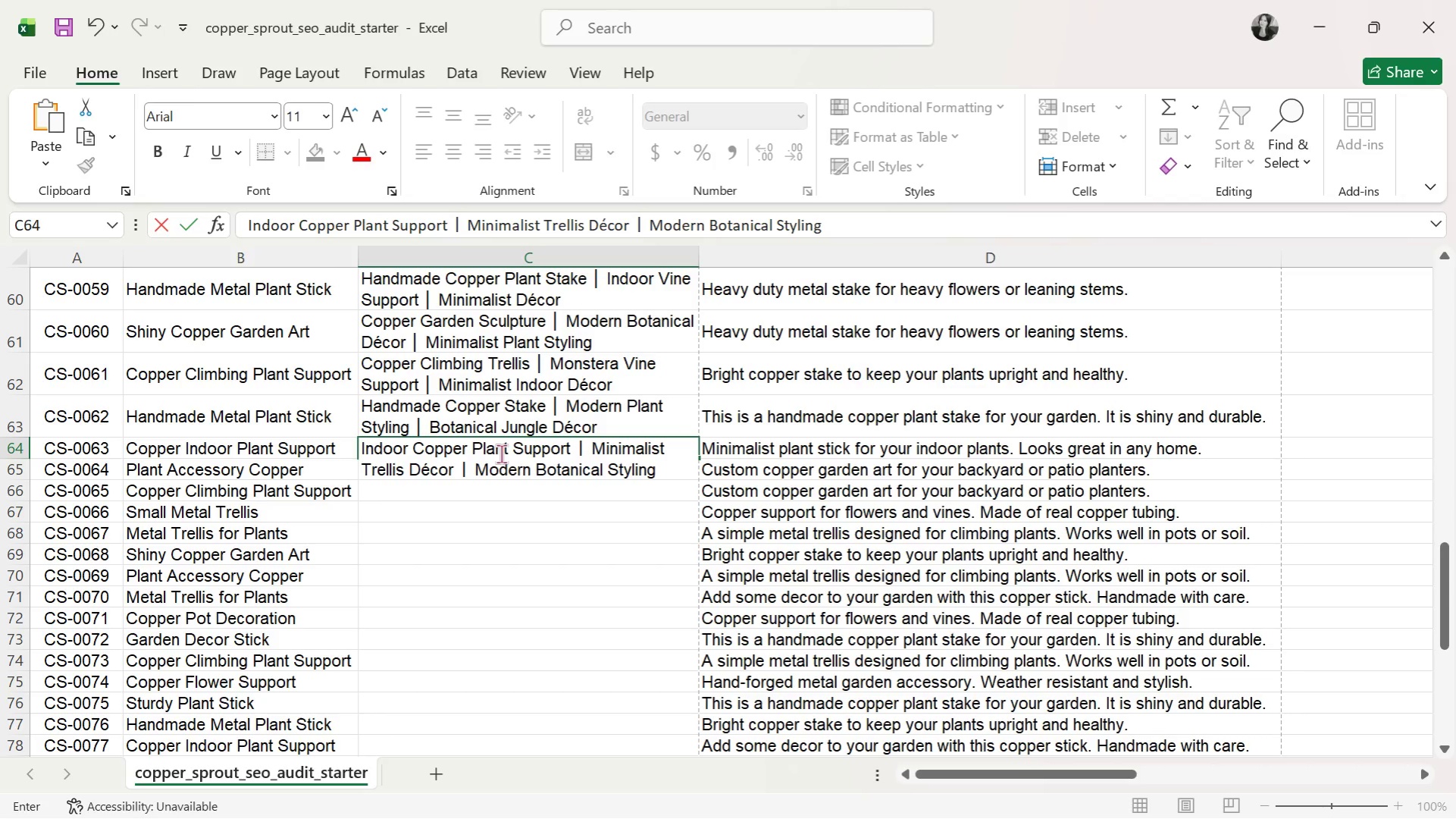 
key(Enter)
 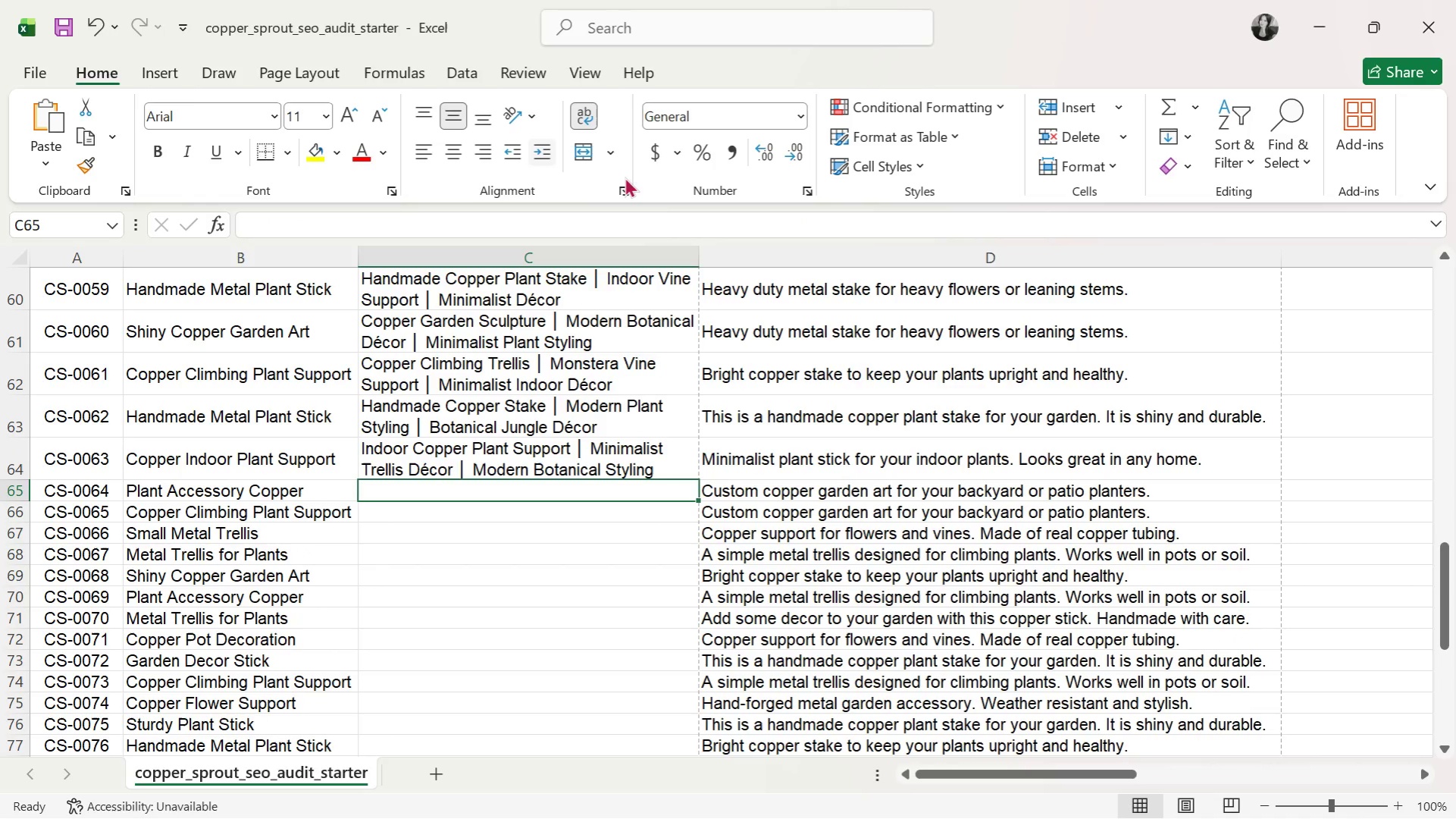 
left_click([515, 444])
 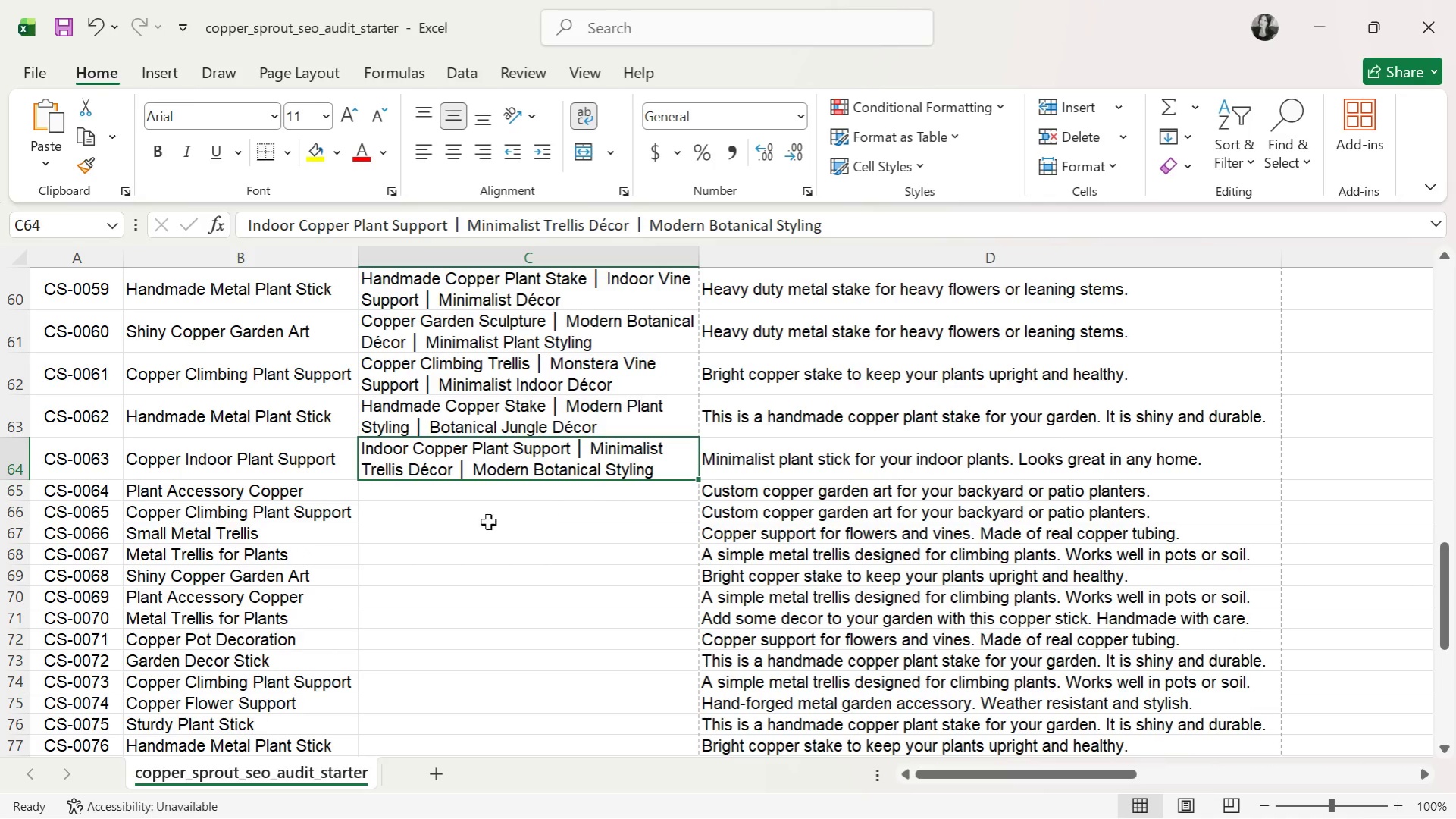 
double_click([463, 469])
 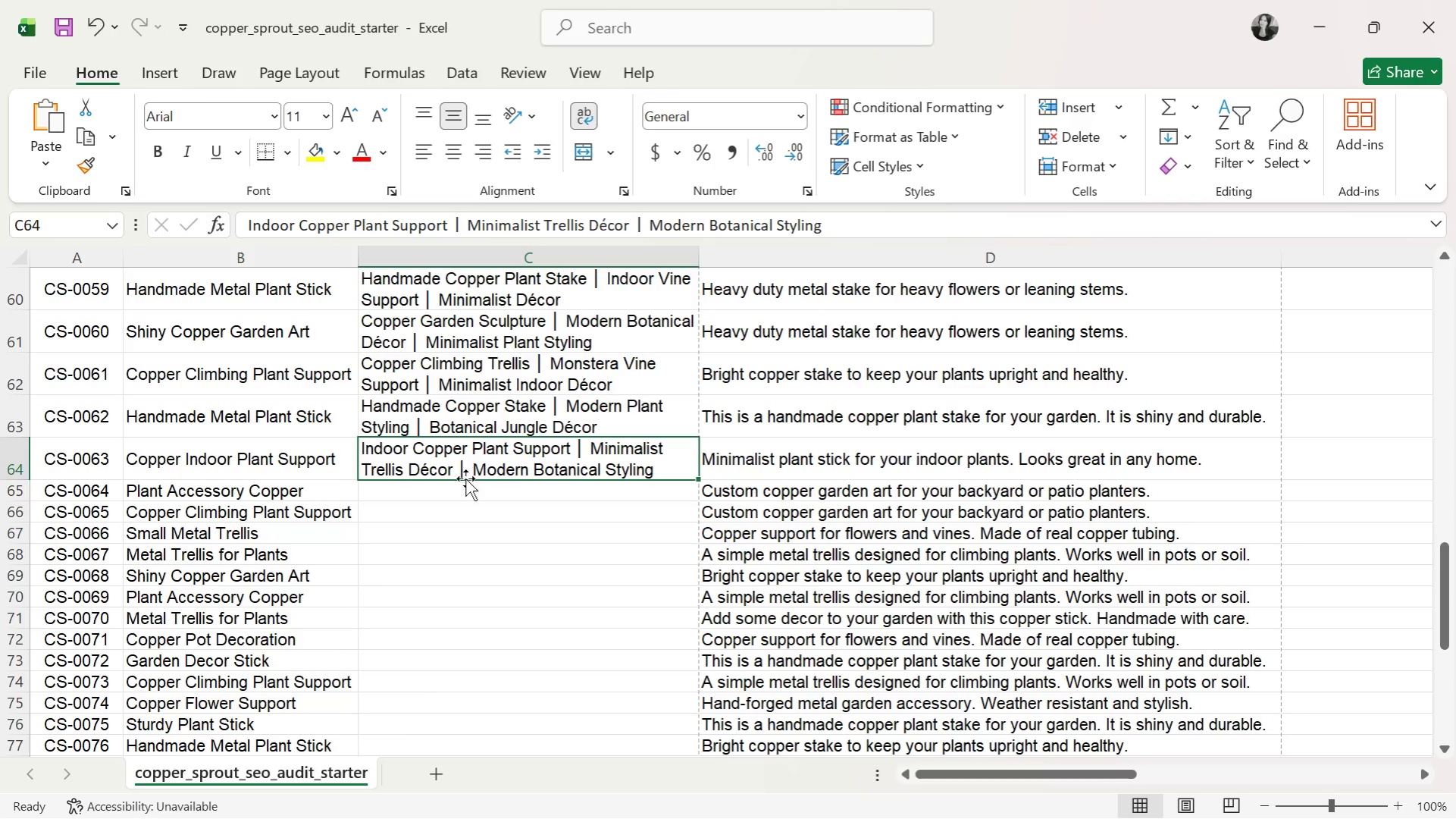 
left_click([462, 489])
 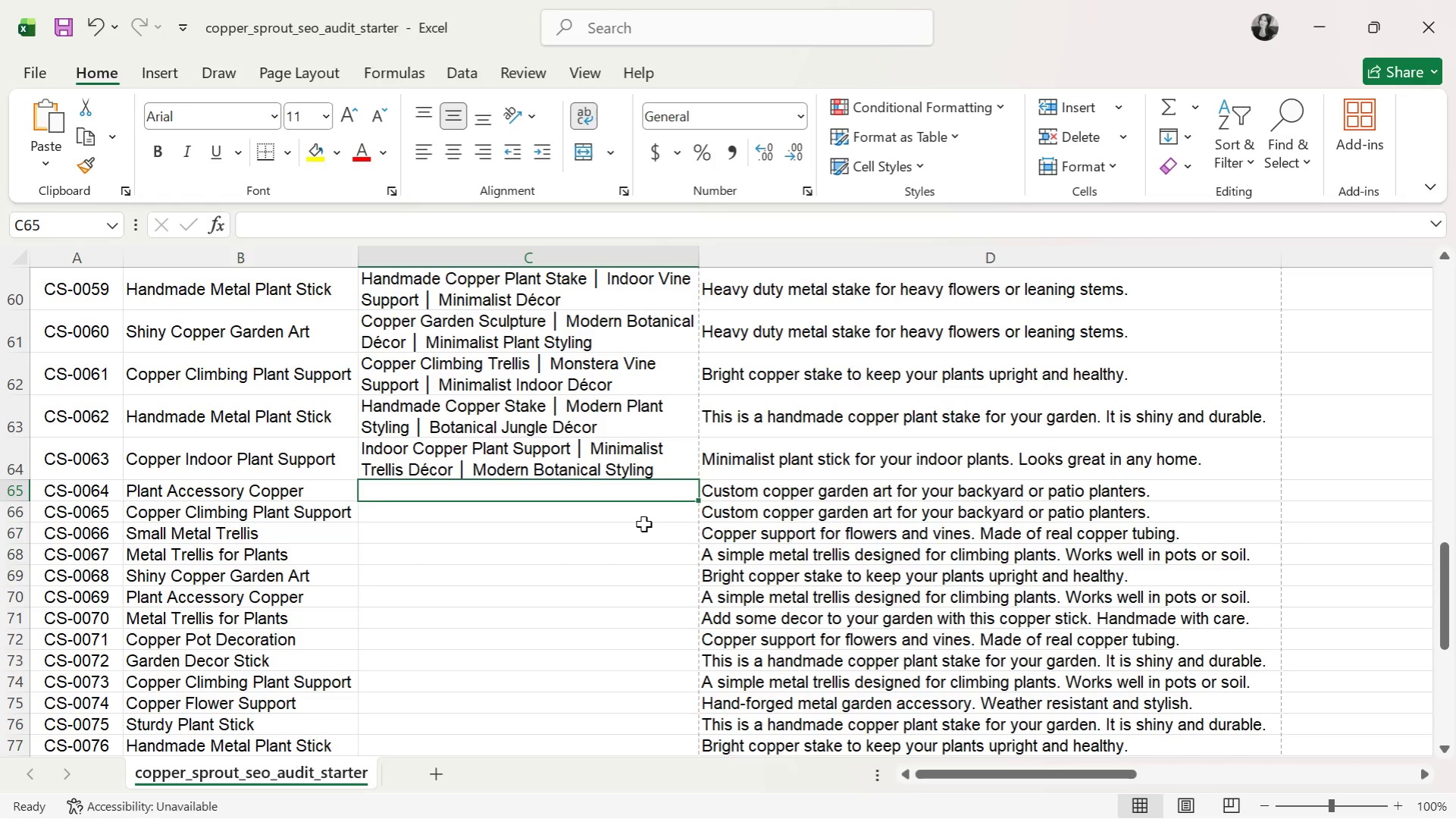 
wait(6.58)
 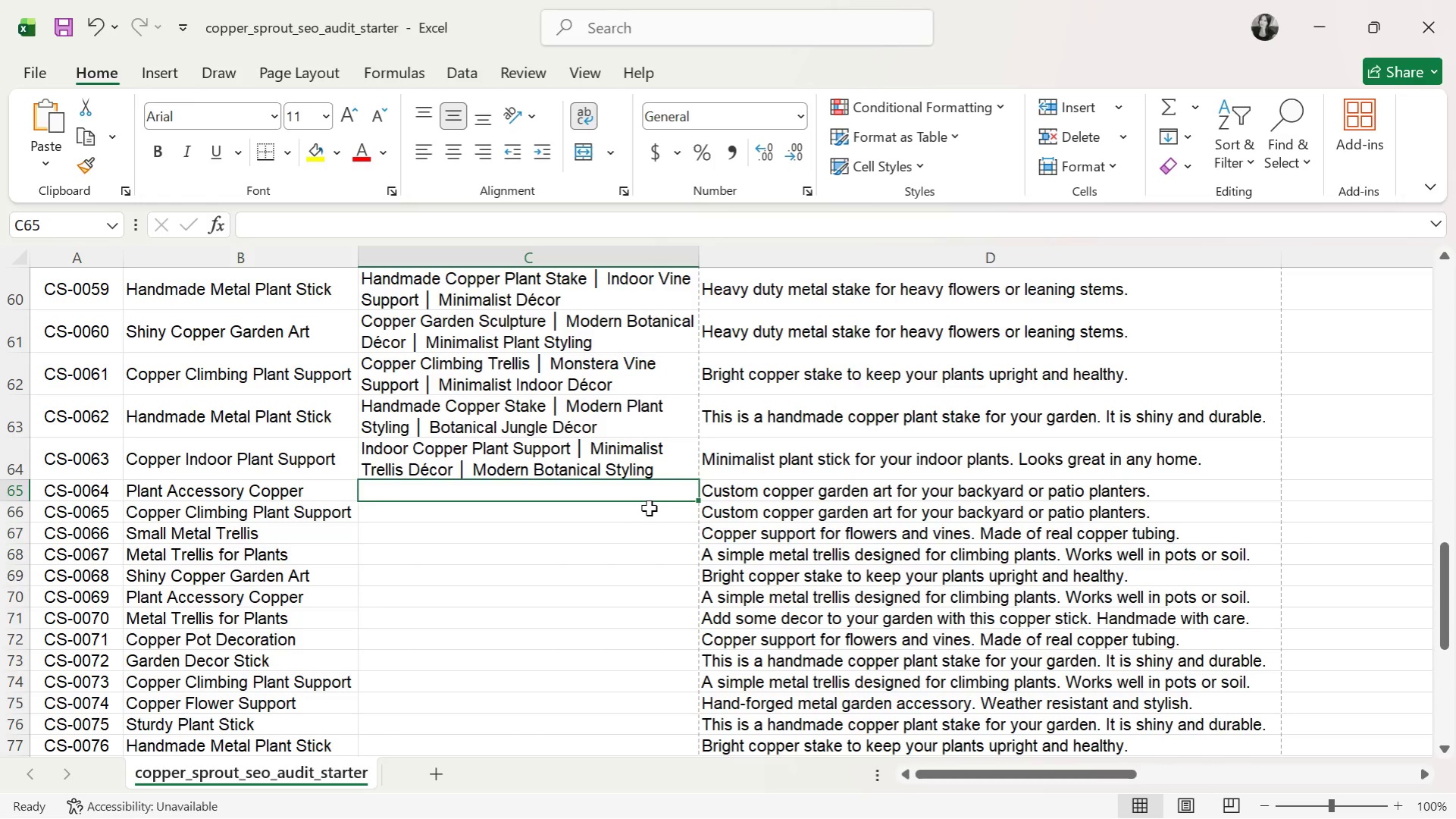 
type(Copper Botanical Accessory )
 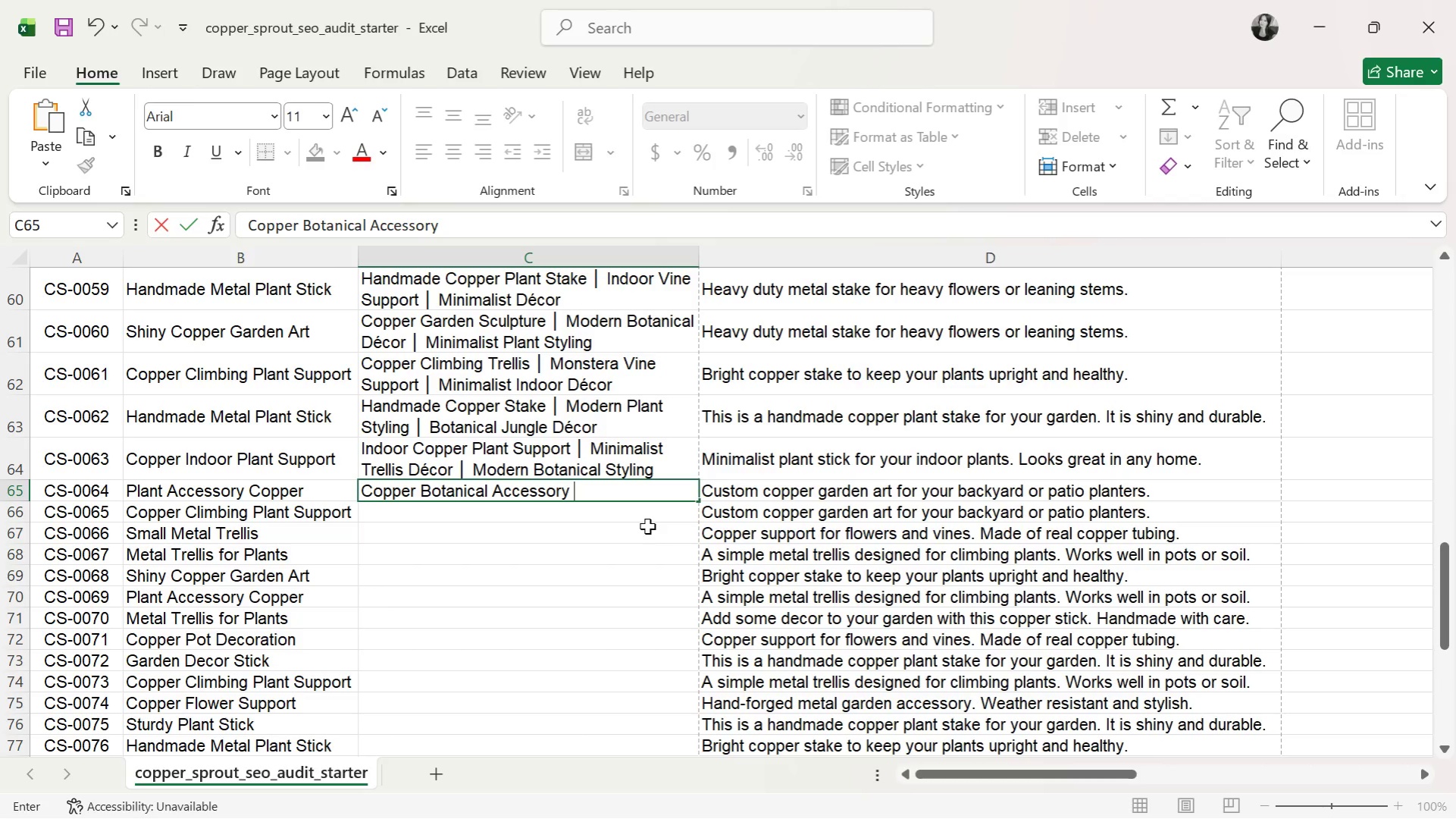 
key(Control+V)
 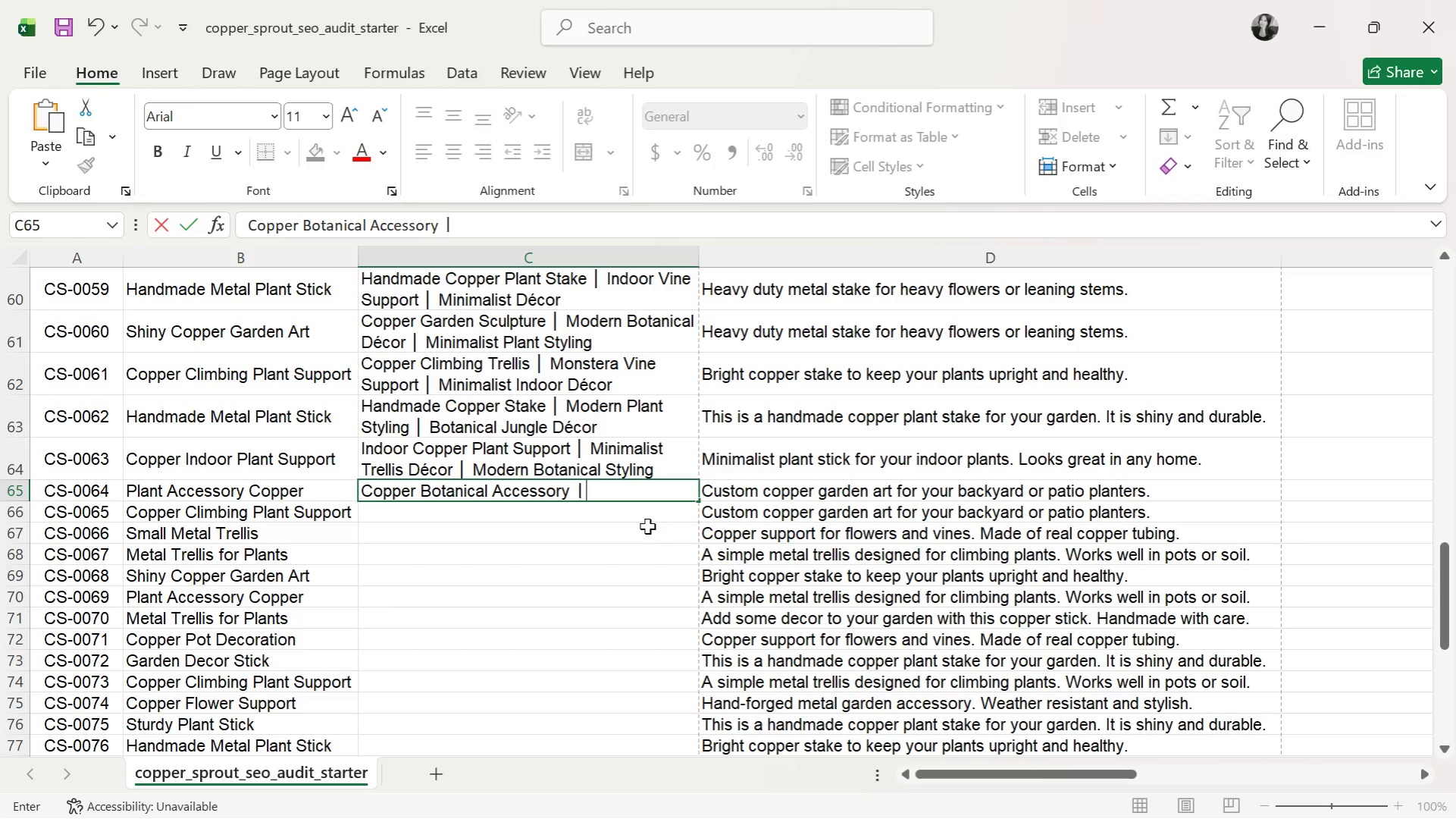 
key(Space)
 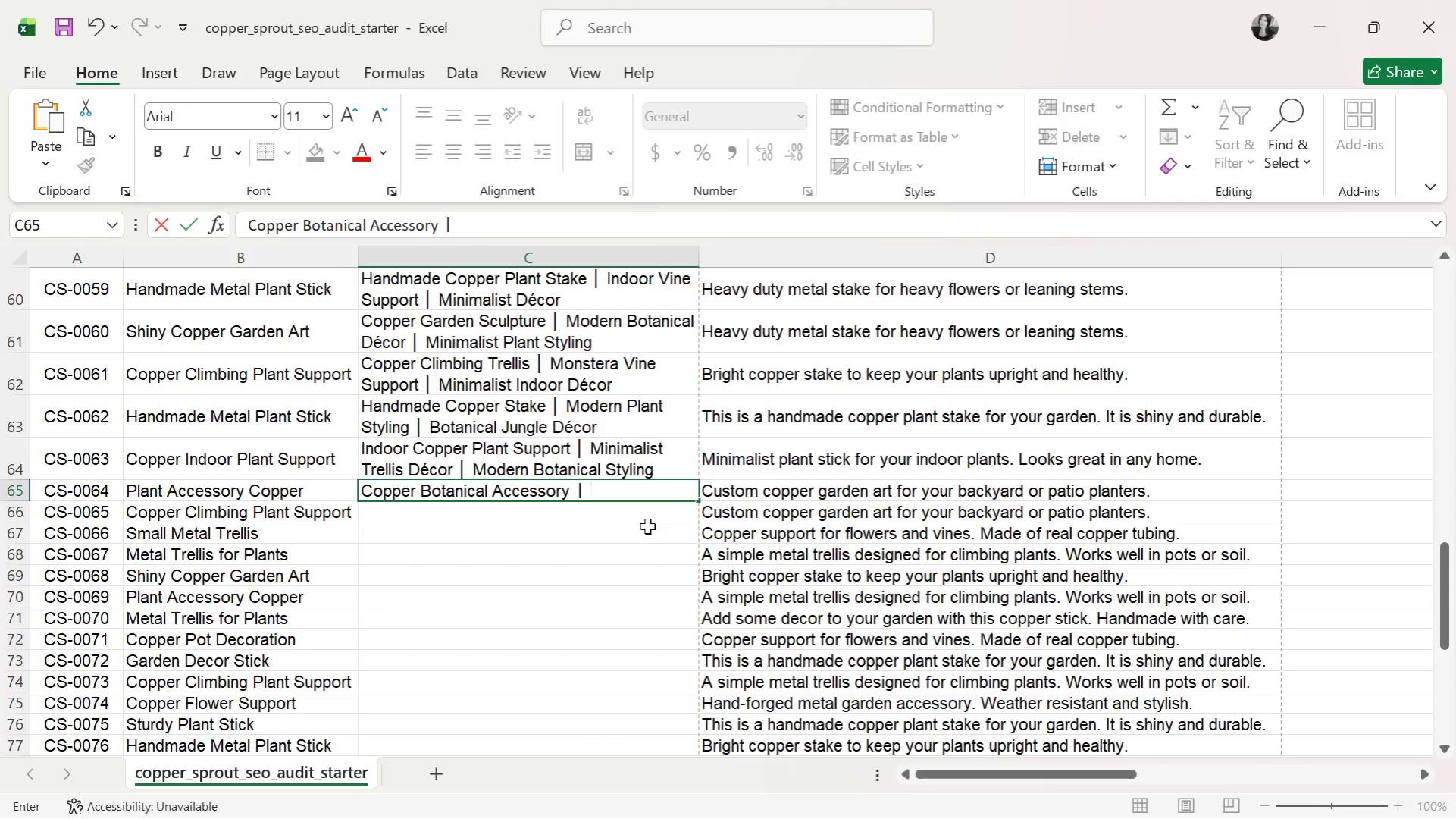 
wait(17.89)
 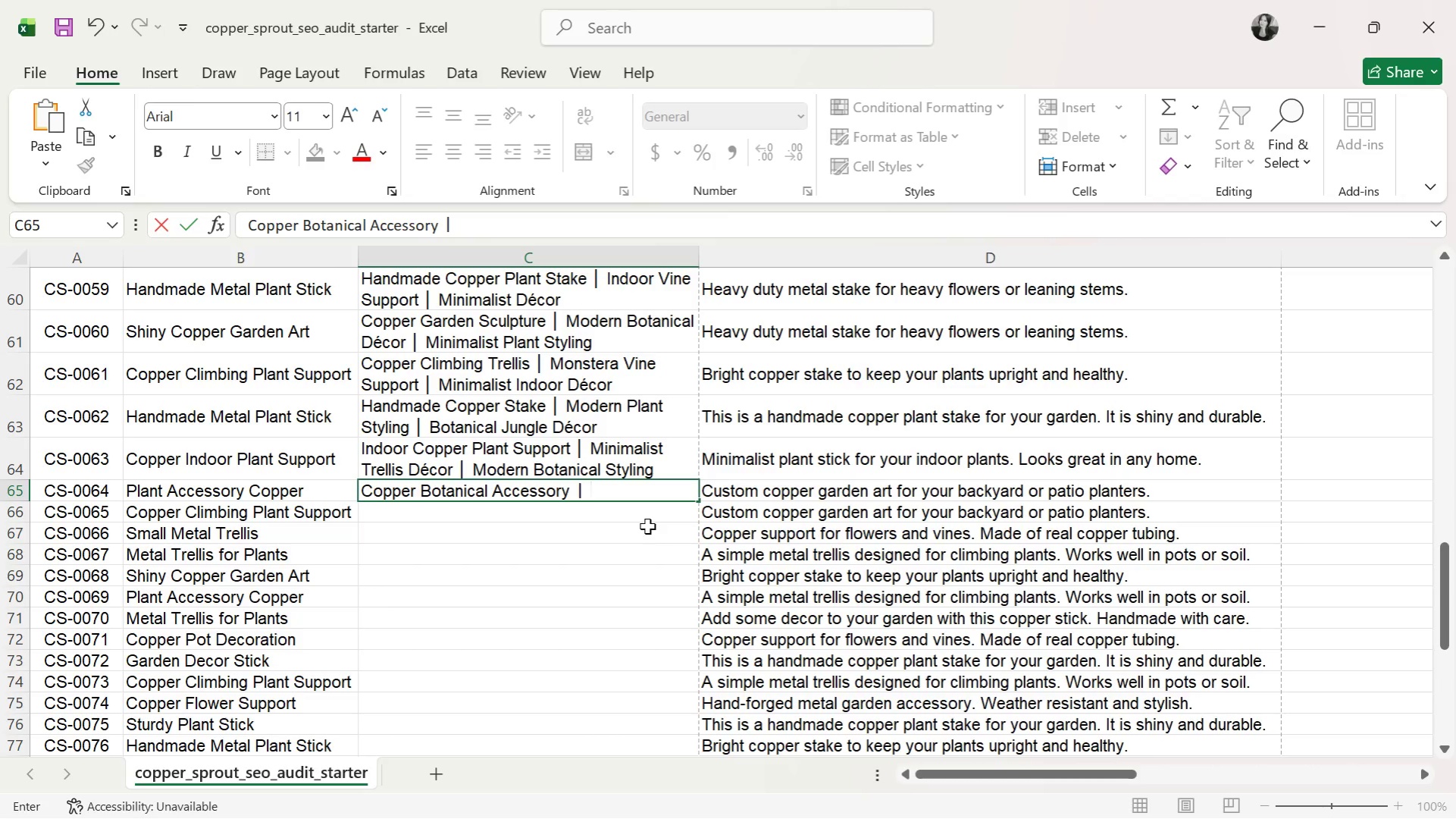 
type(Modern Plant Decor )
 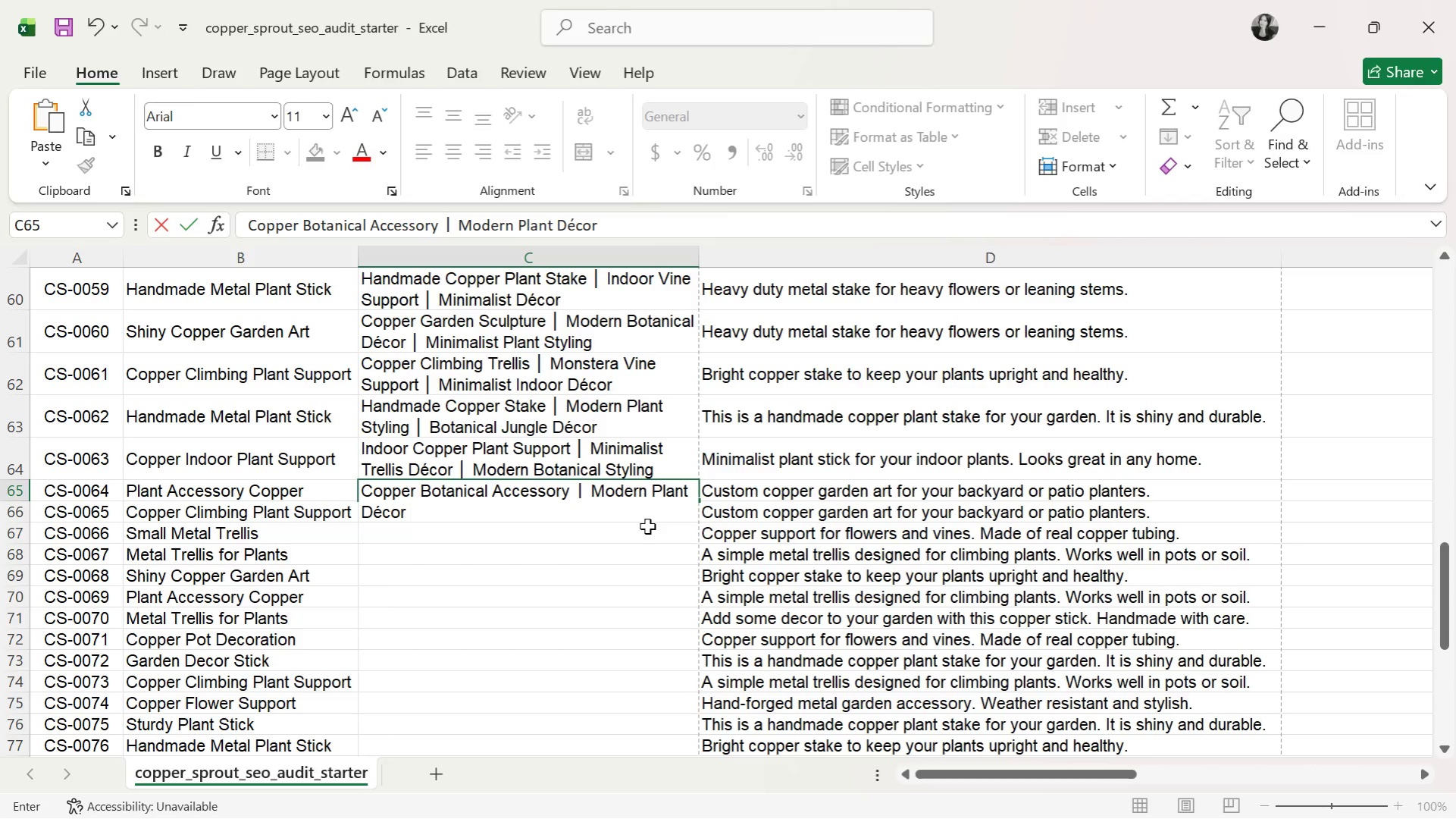 
key(Control+ControlLeft)
 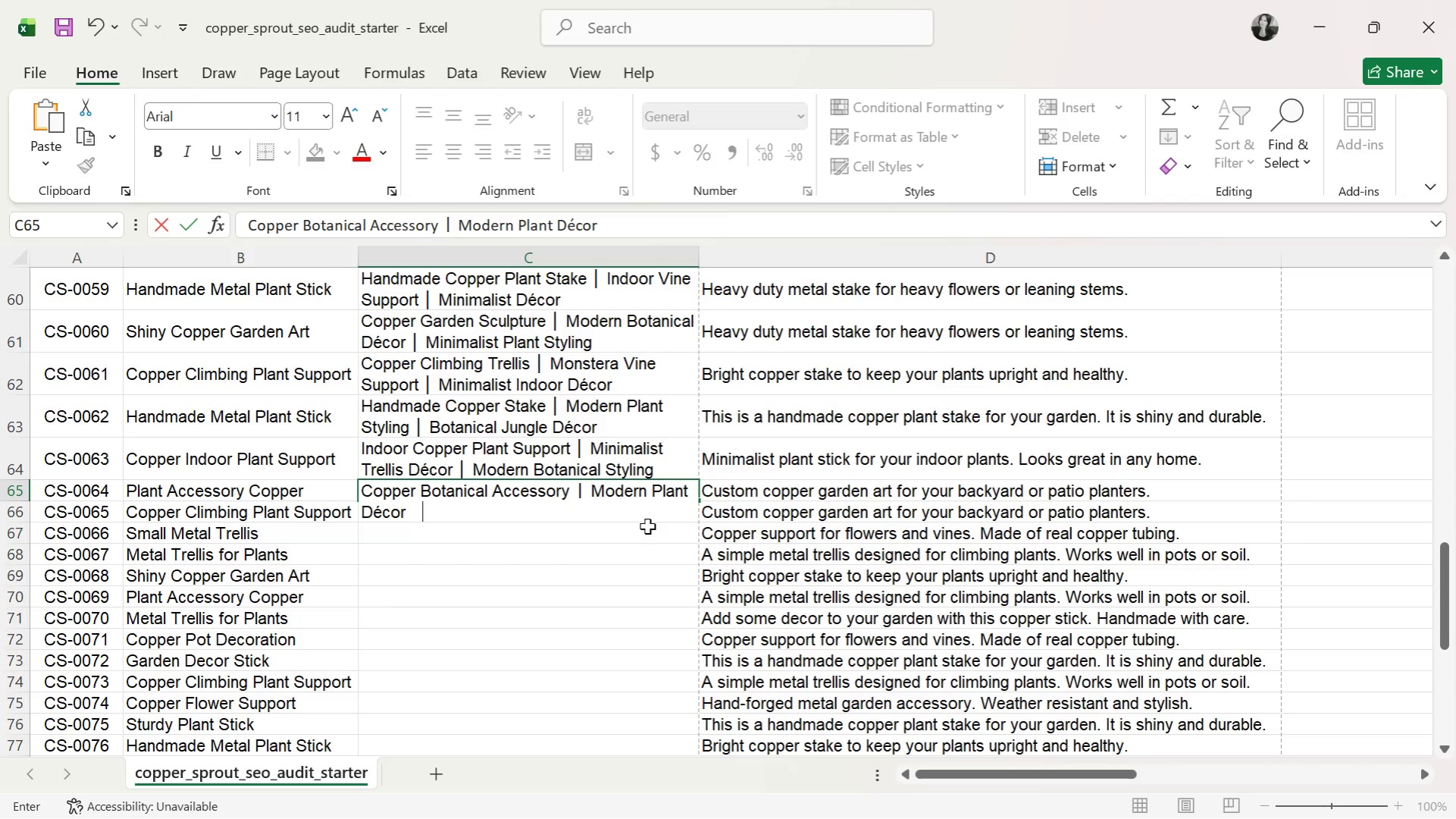 
key(Control+V)
 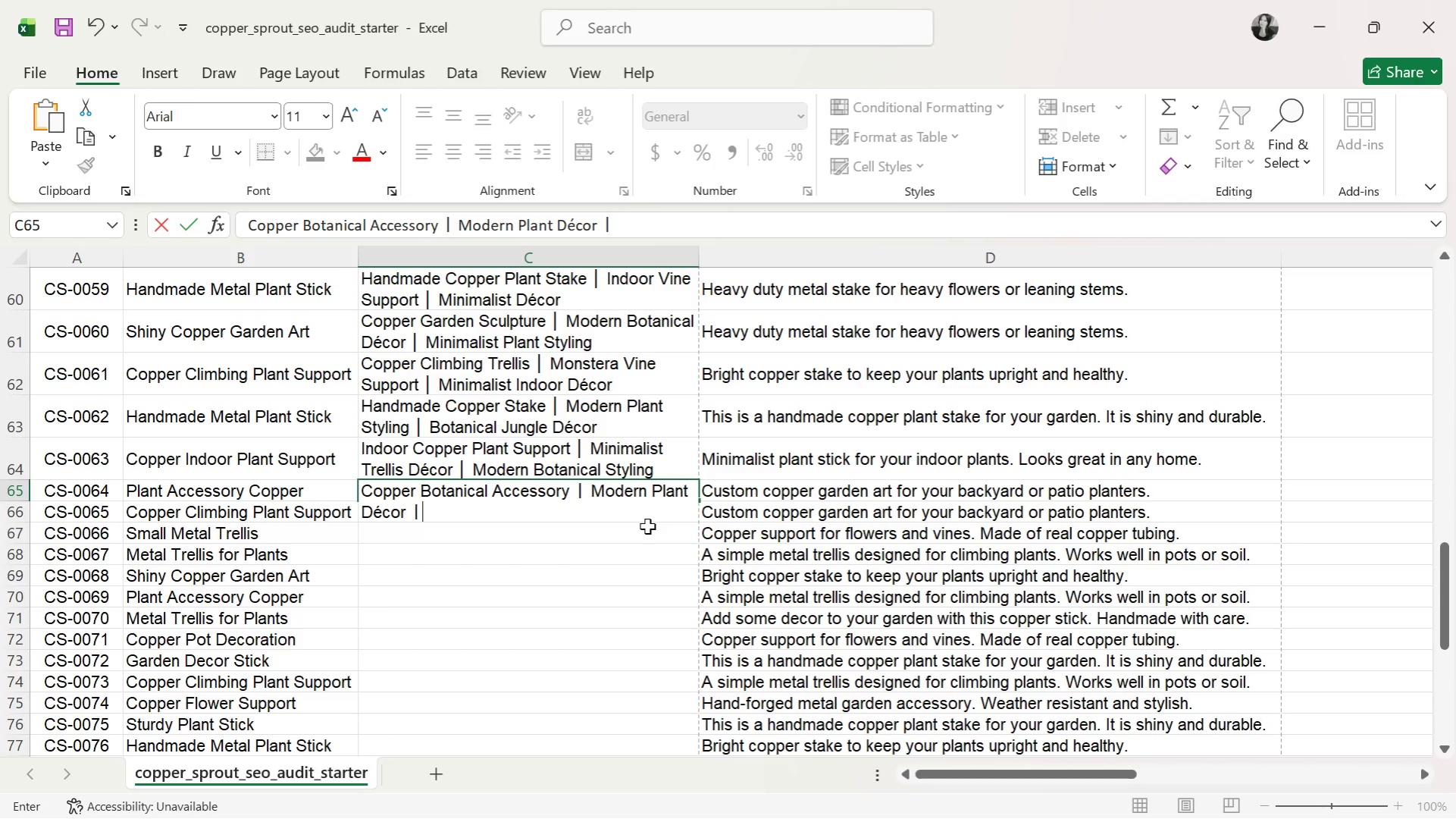 
type( Minimalist Indoor Styling)
 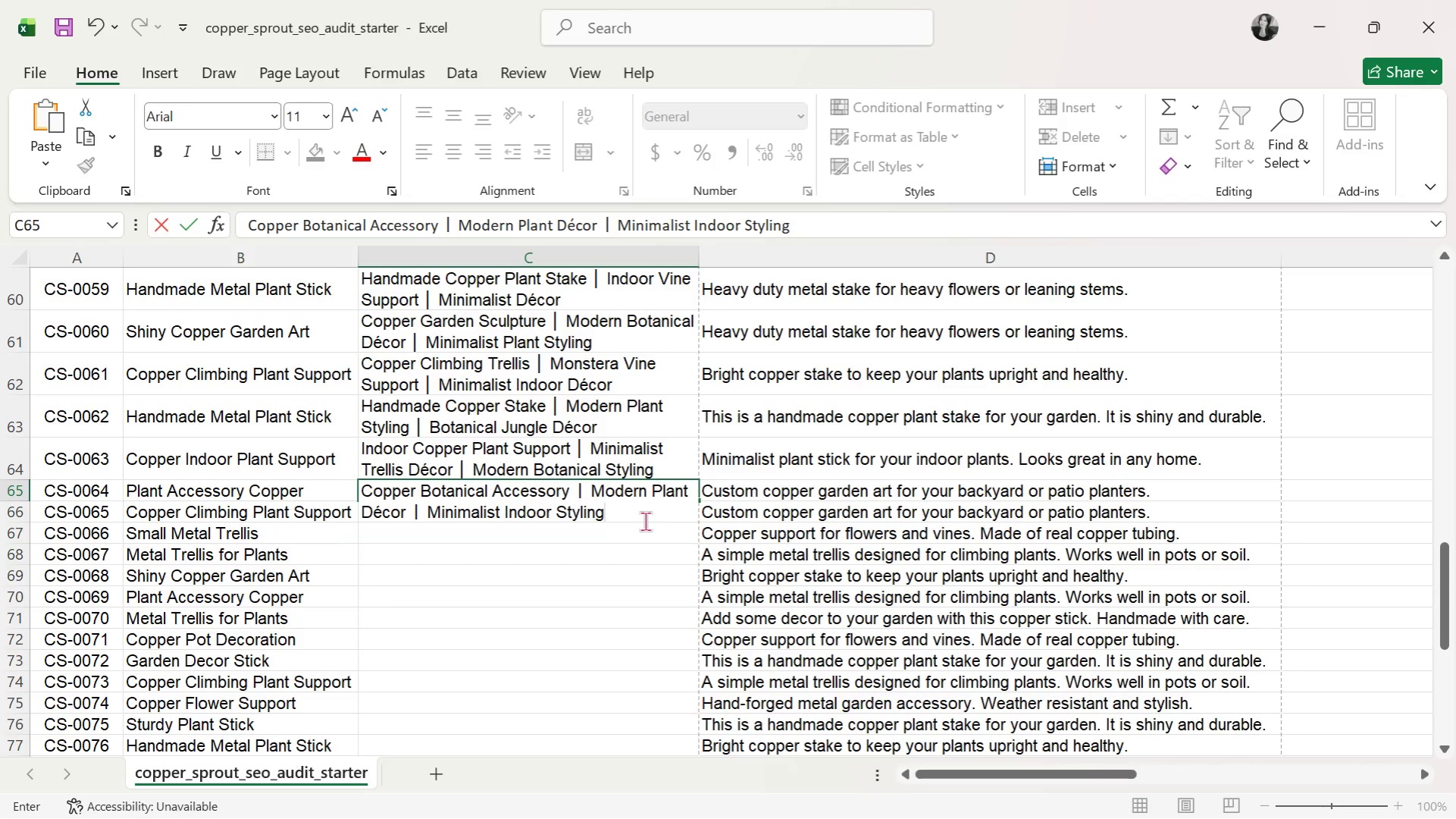 
key(Enter)
 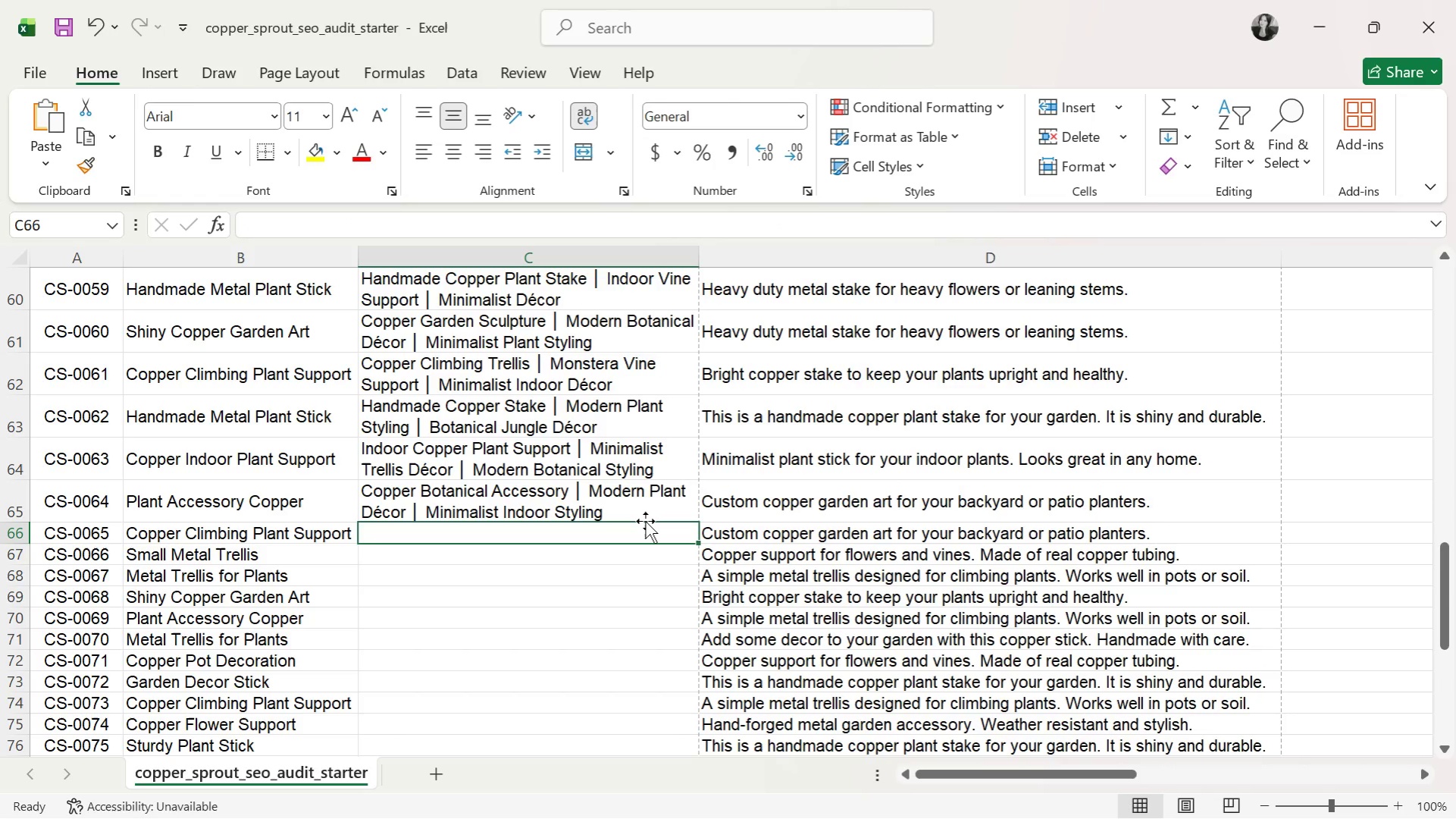 
type(Copper Vine Climber )
 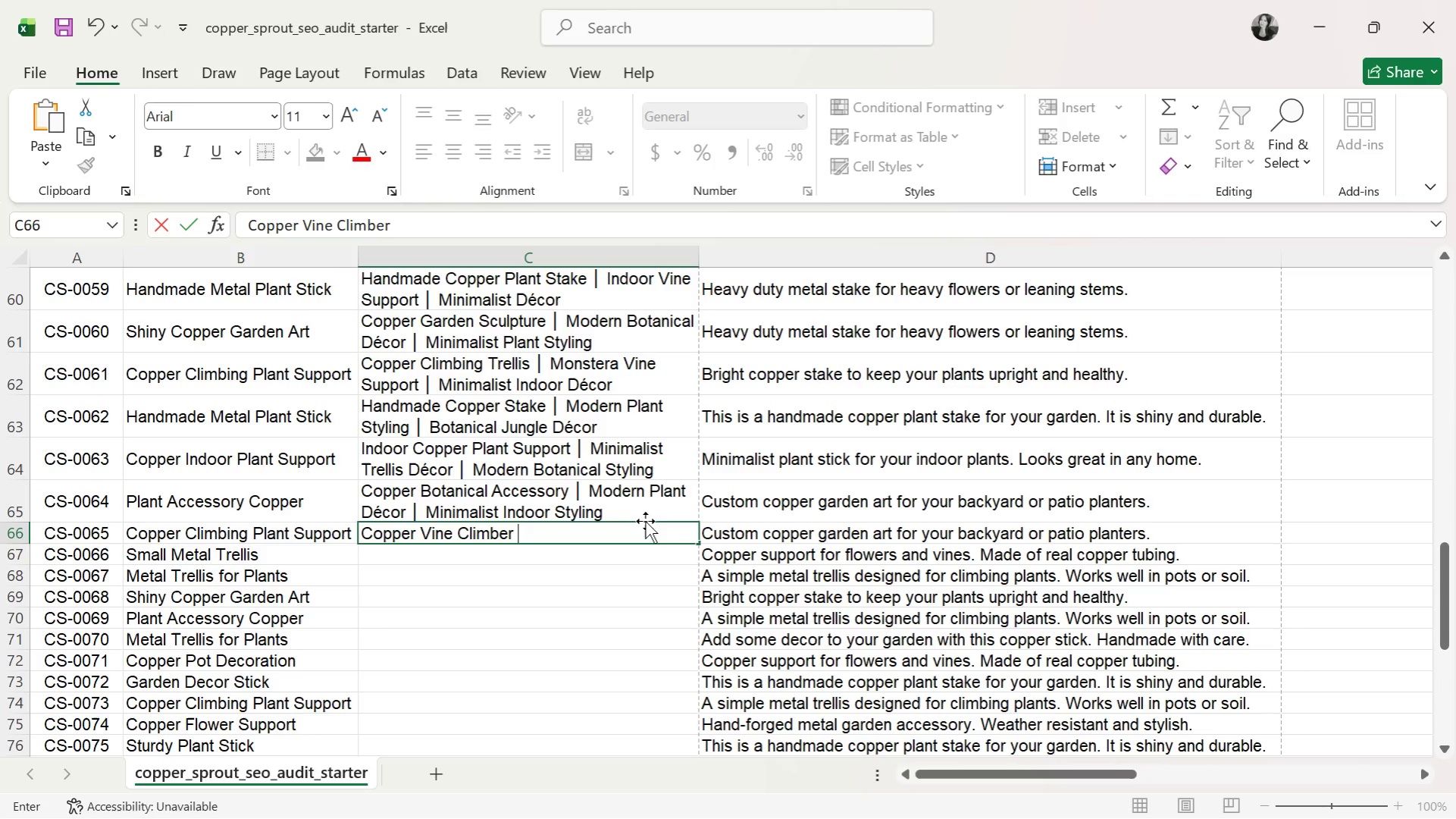 
key(Control+ControlLeft)
 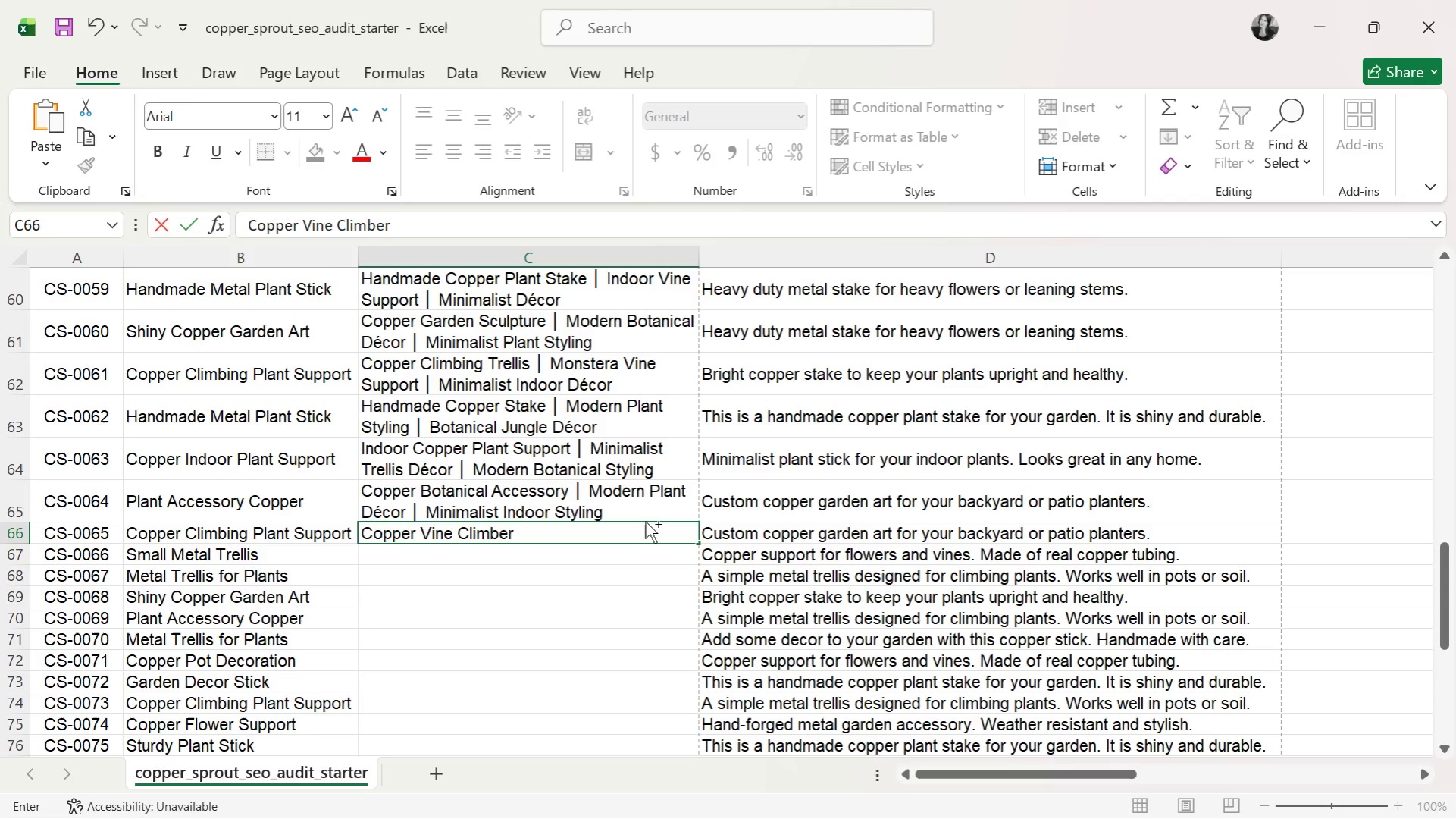 
key(Control+V)
 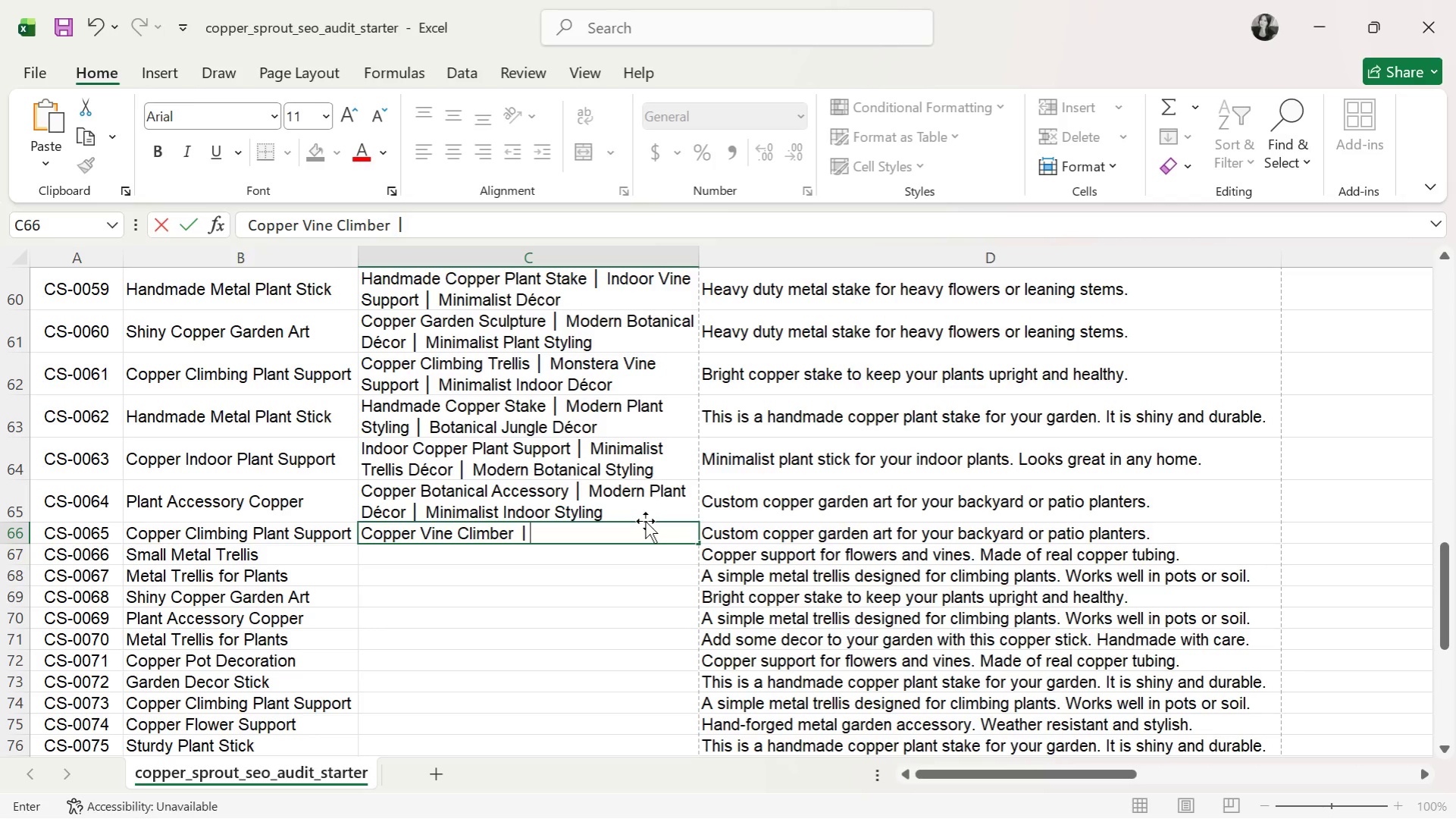 
type( Minimalit)
key(Backspace)
type(st Plant Support )
 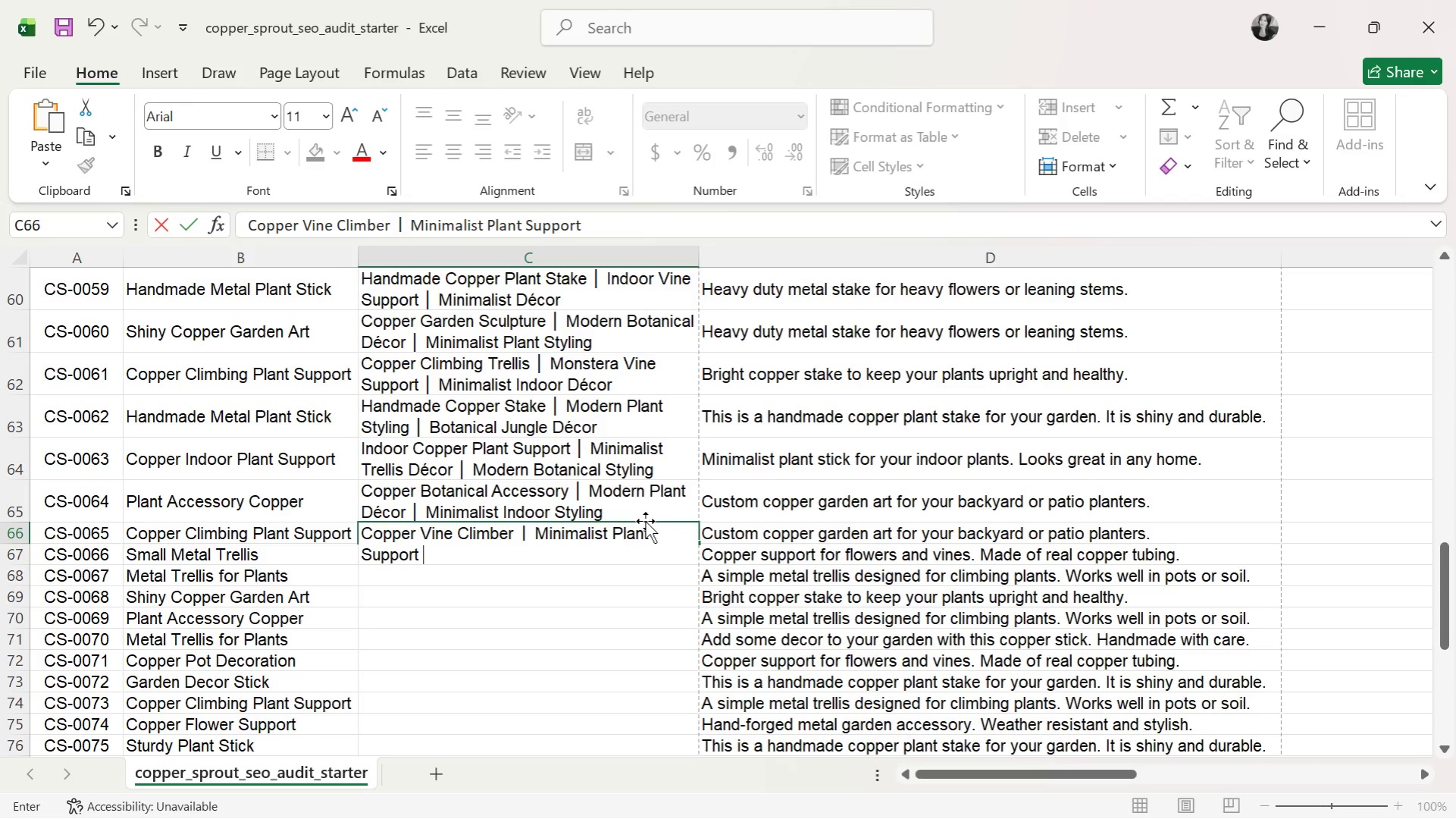 
key(Control+ControlLeft)
 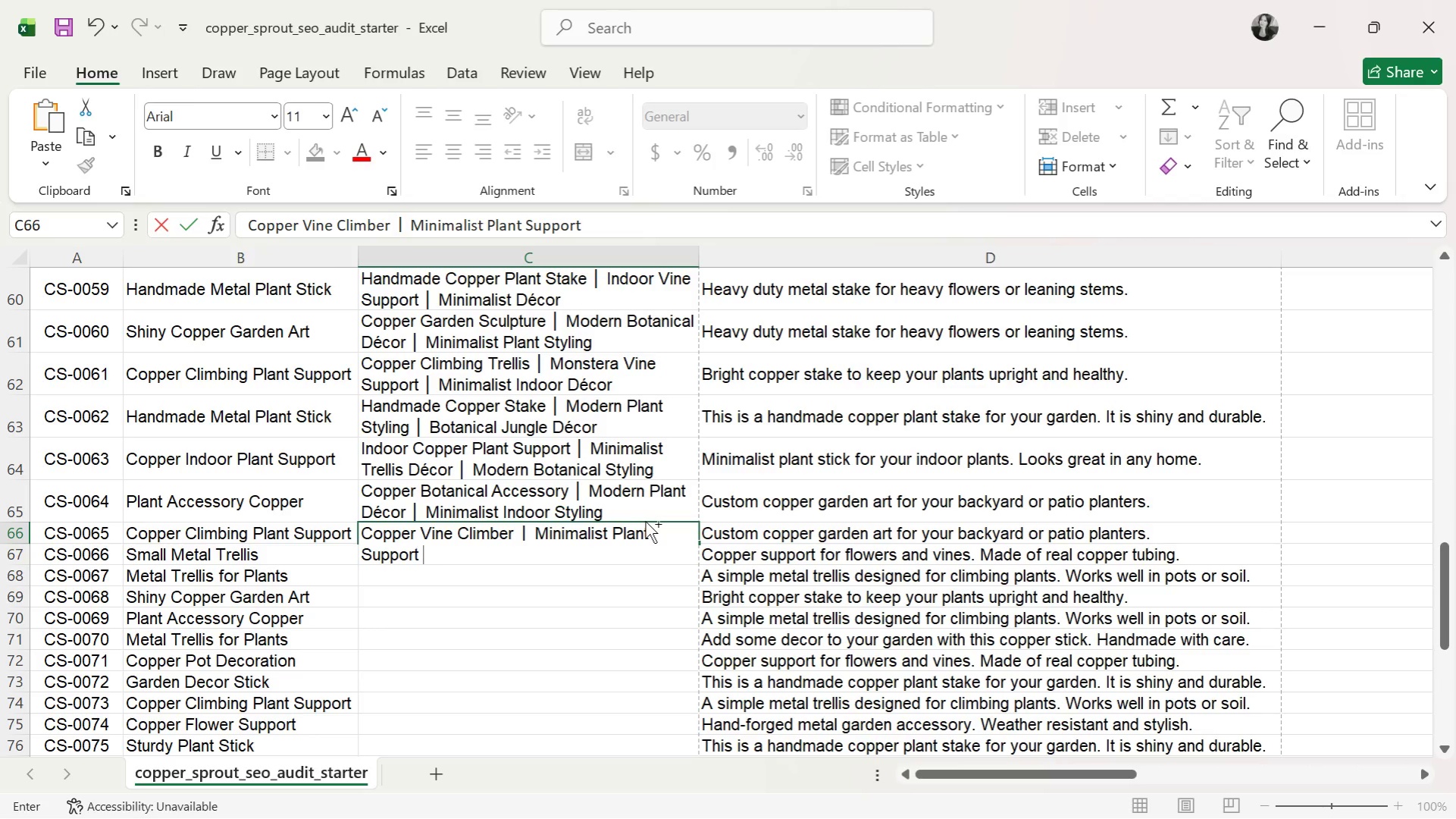 
key(Control+V)
 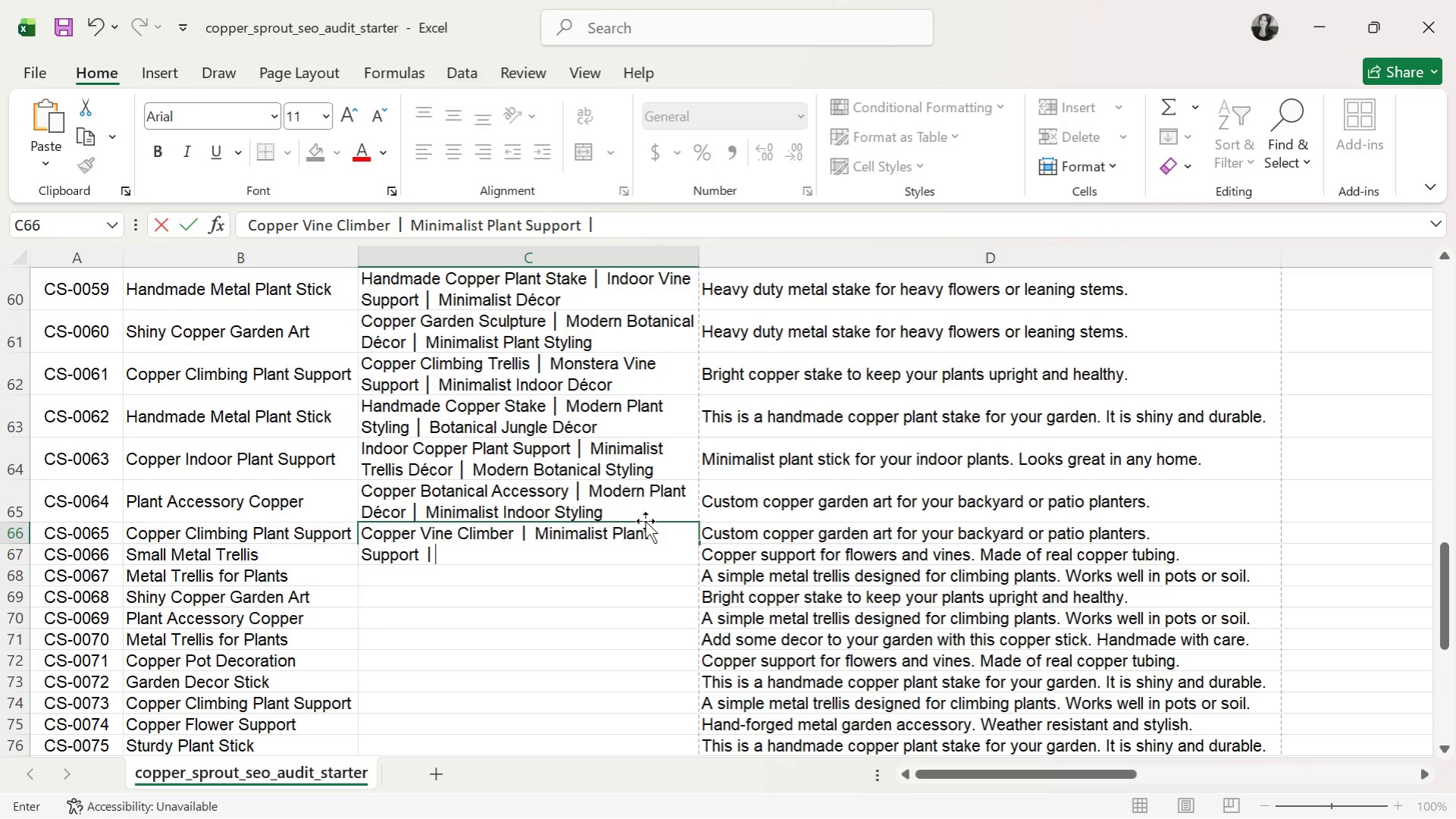 
type( Indoor Jungle Styling)
 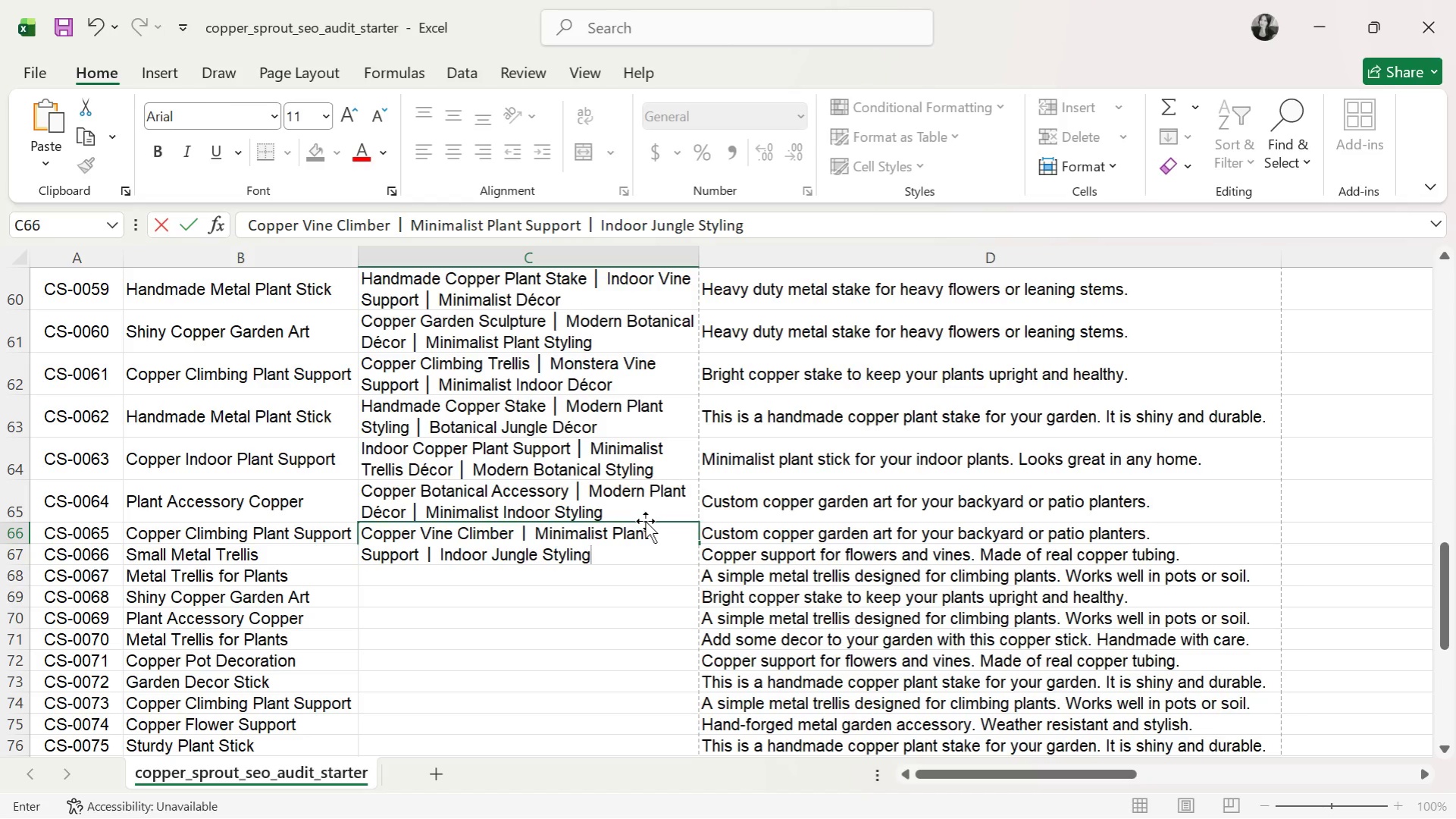 
key(Enter)
 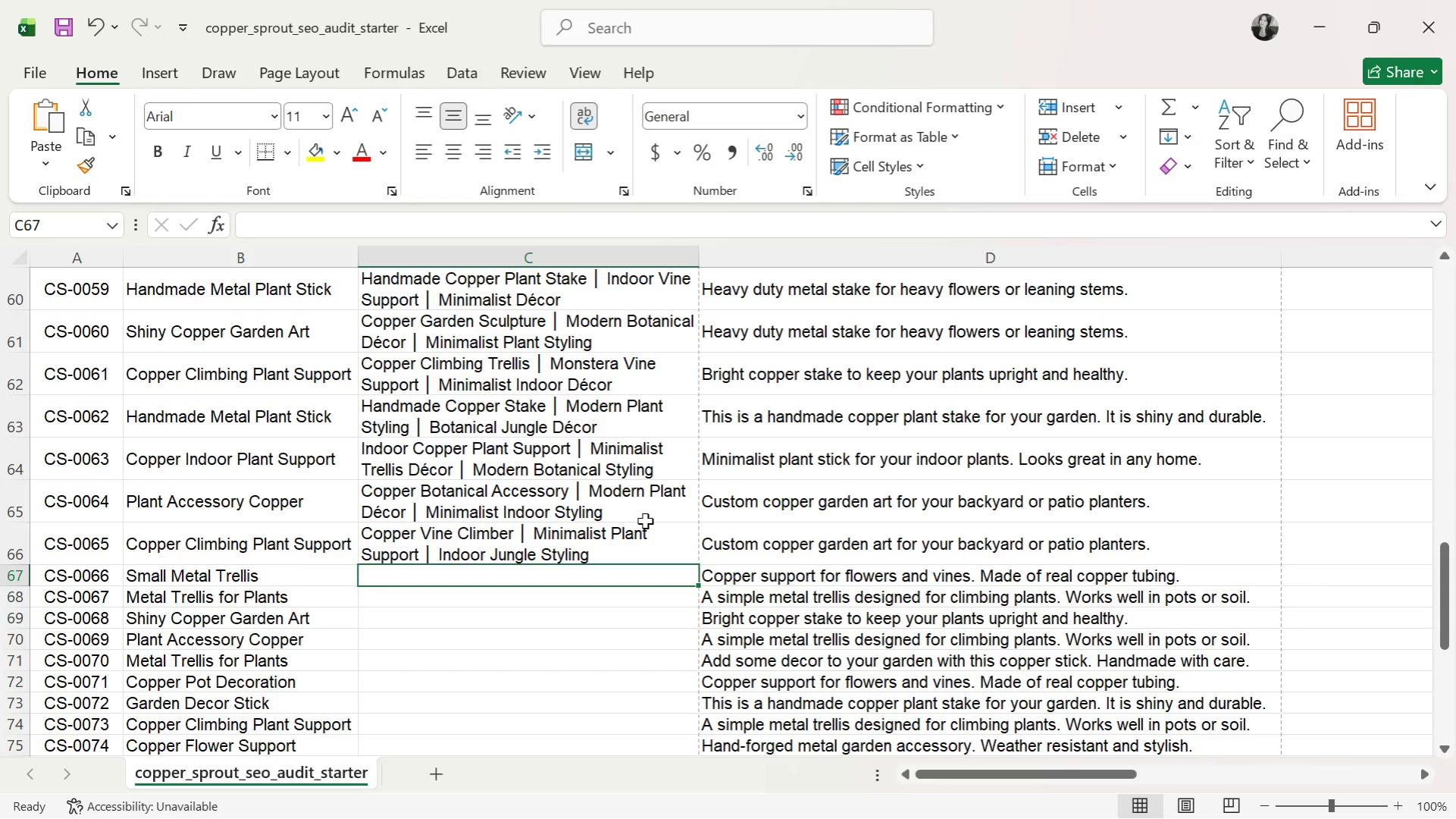 
wait(15.91)
 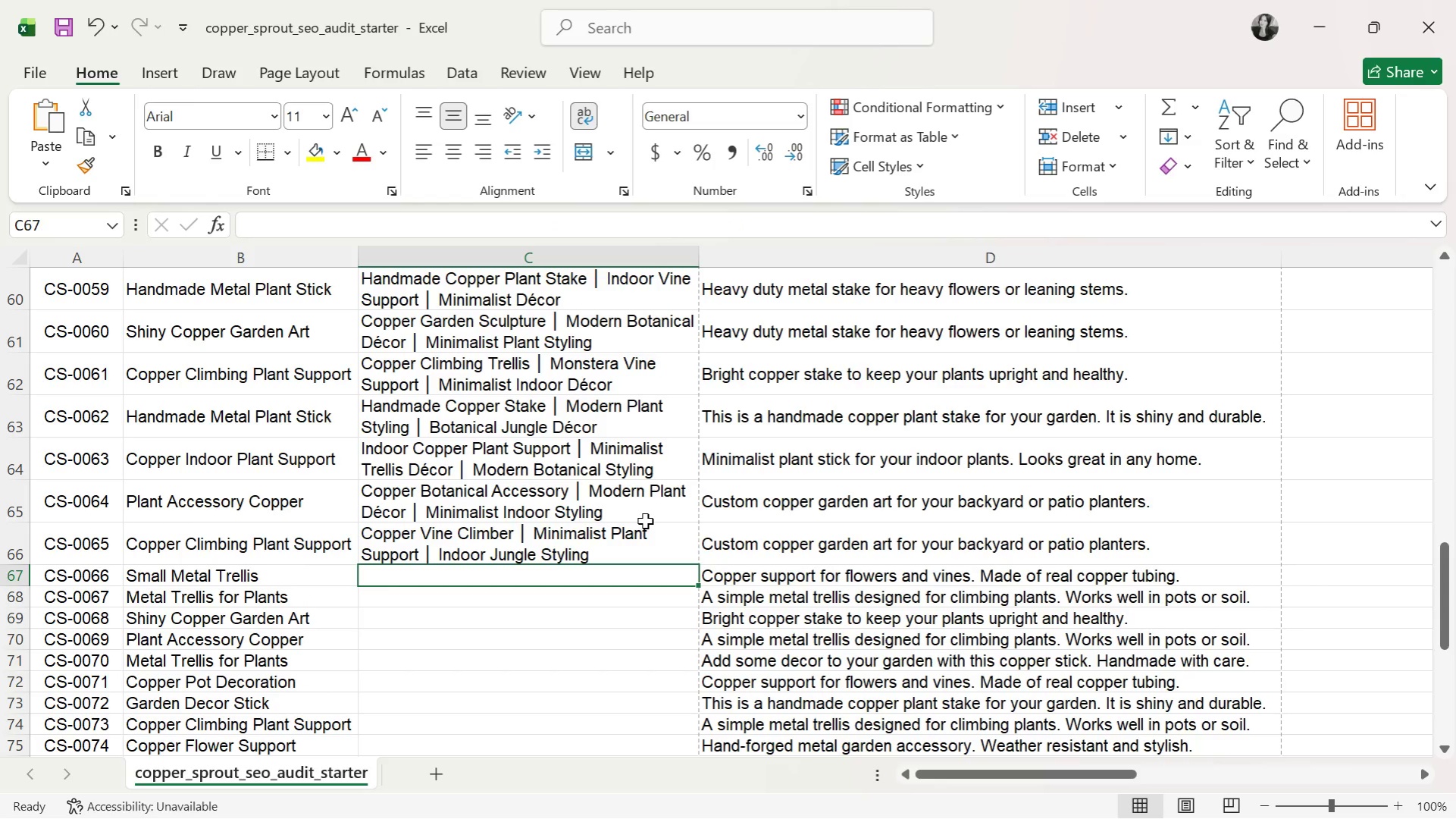 
type(small Copper Trellis )
 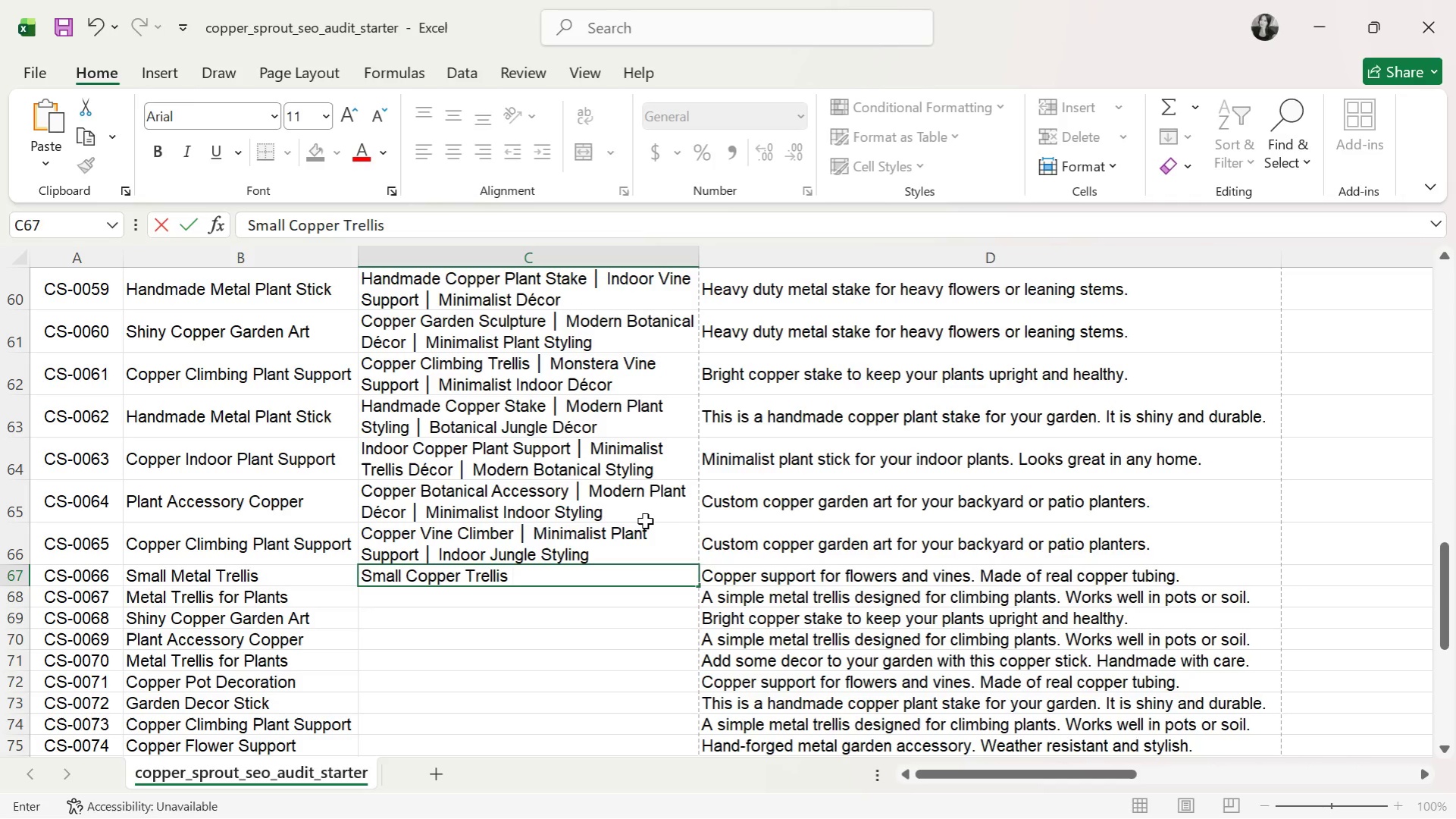 
hold_key(key=CapsLock, duration=0.31)
 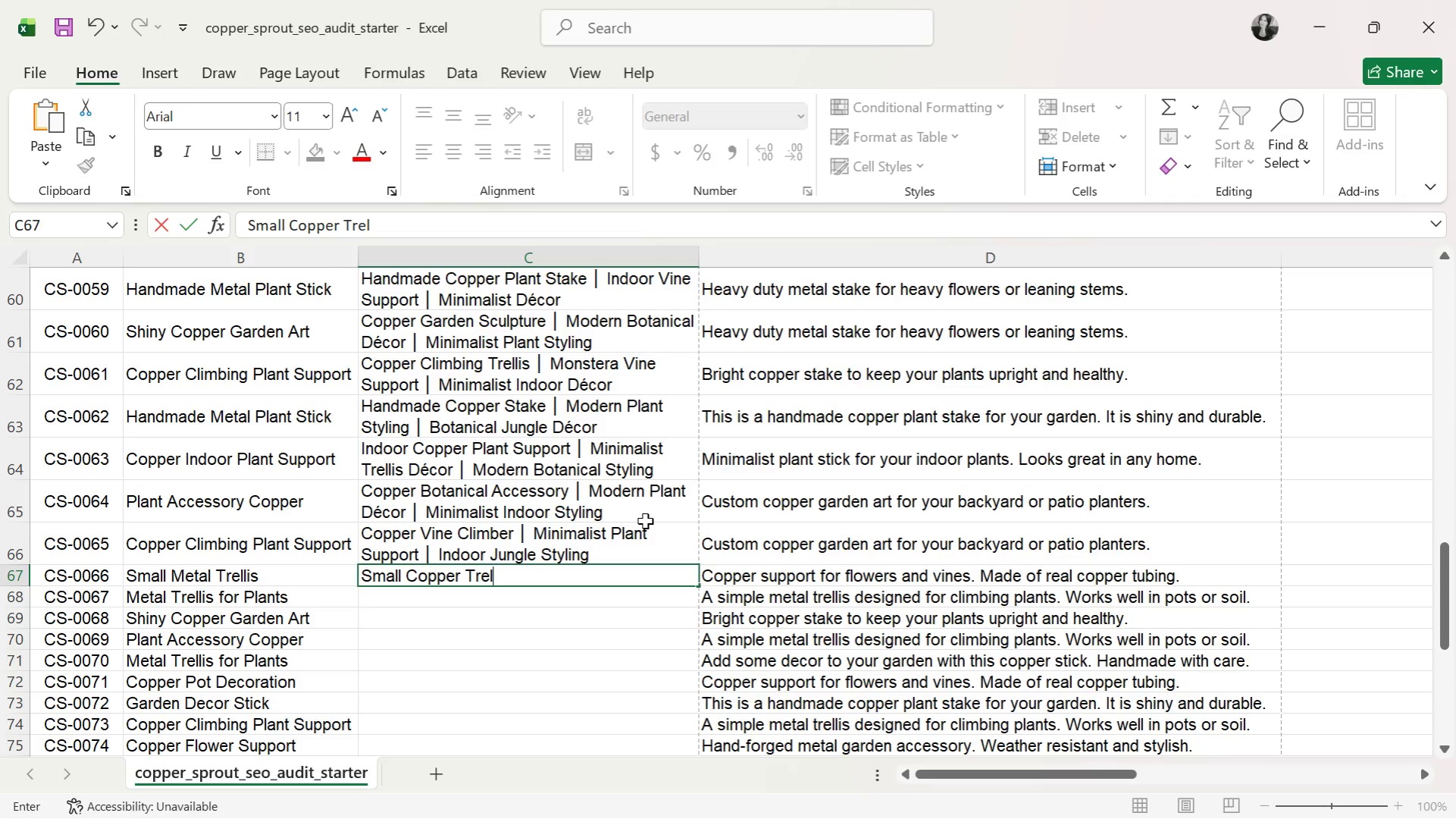 
key(Control+ControlLeft)
 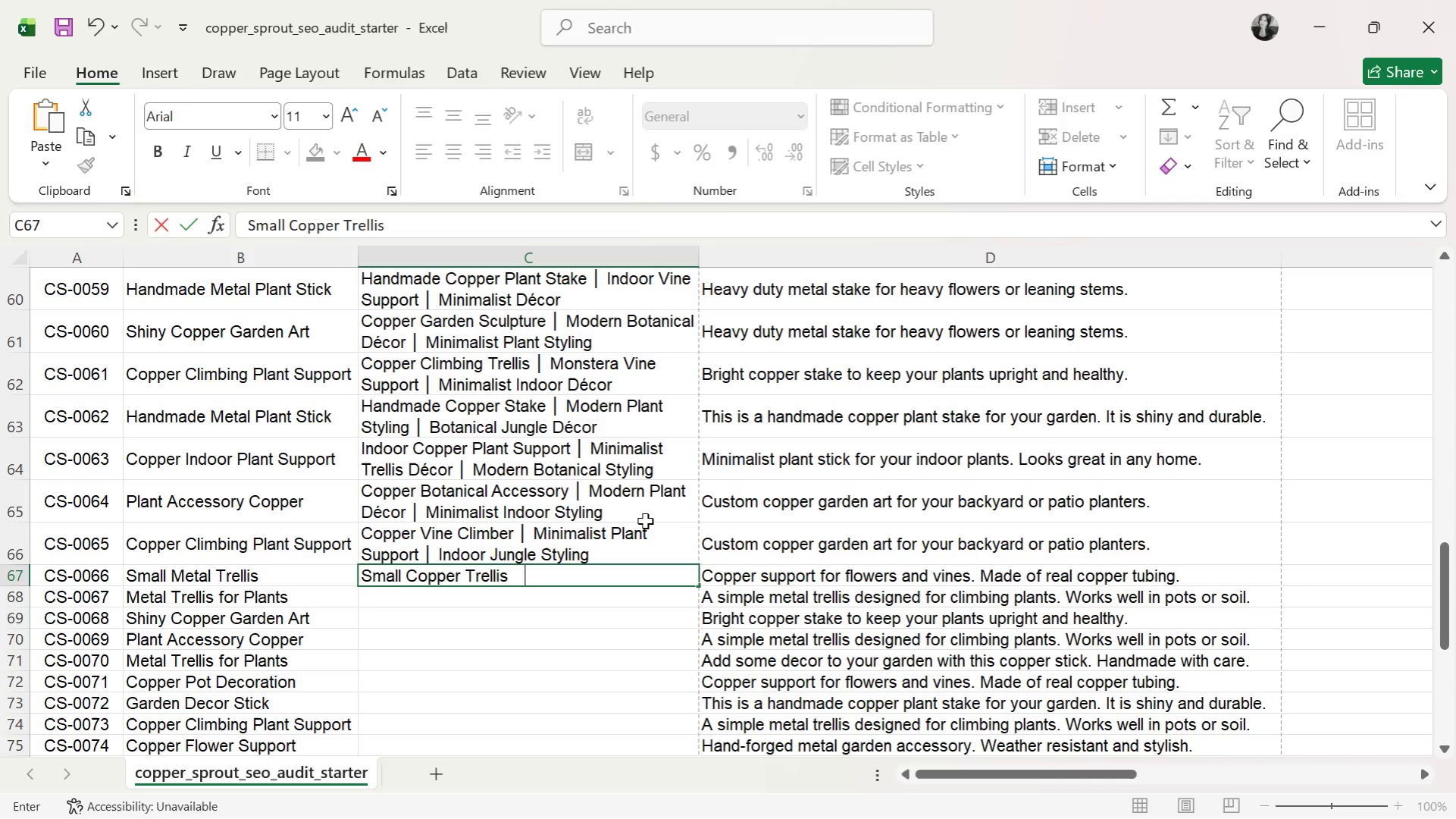 
key(Control+V)
 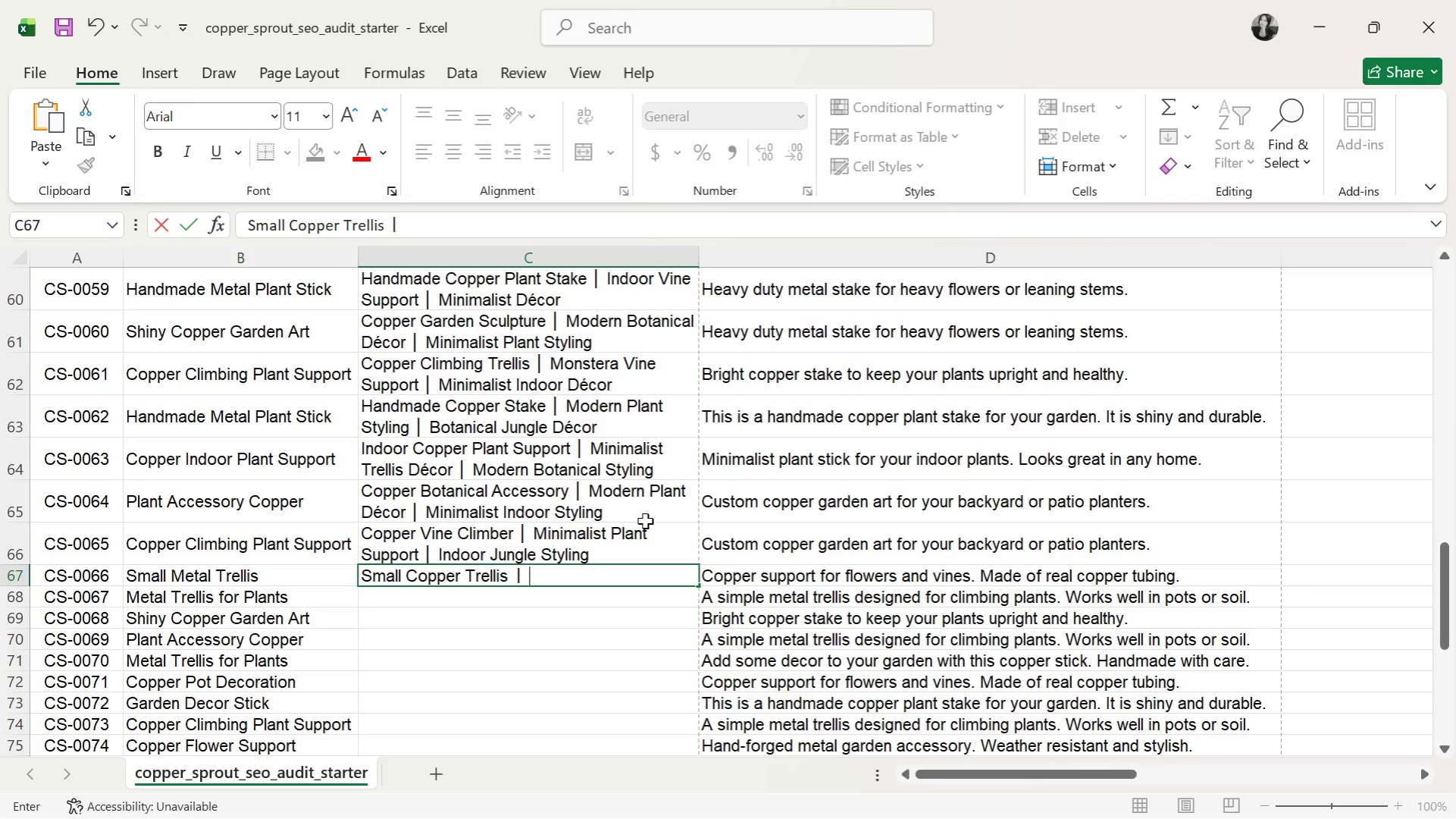 
type( Indor)
key(Backspace)
type(or Vine Support )
 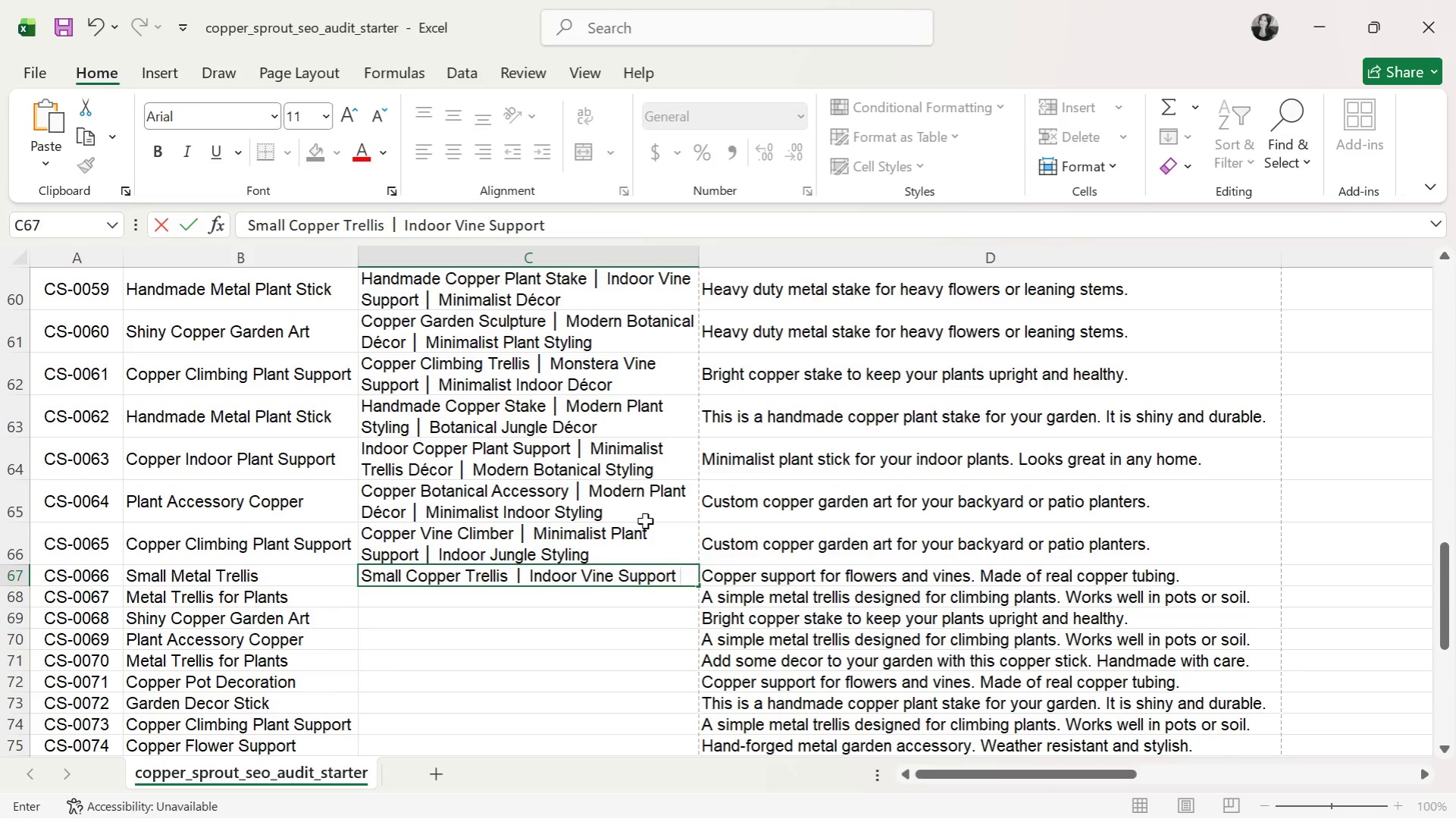 
key(Control+ControlLeft)
 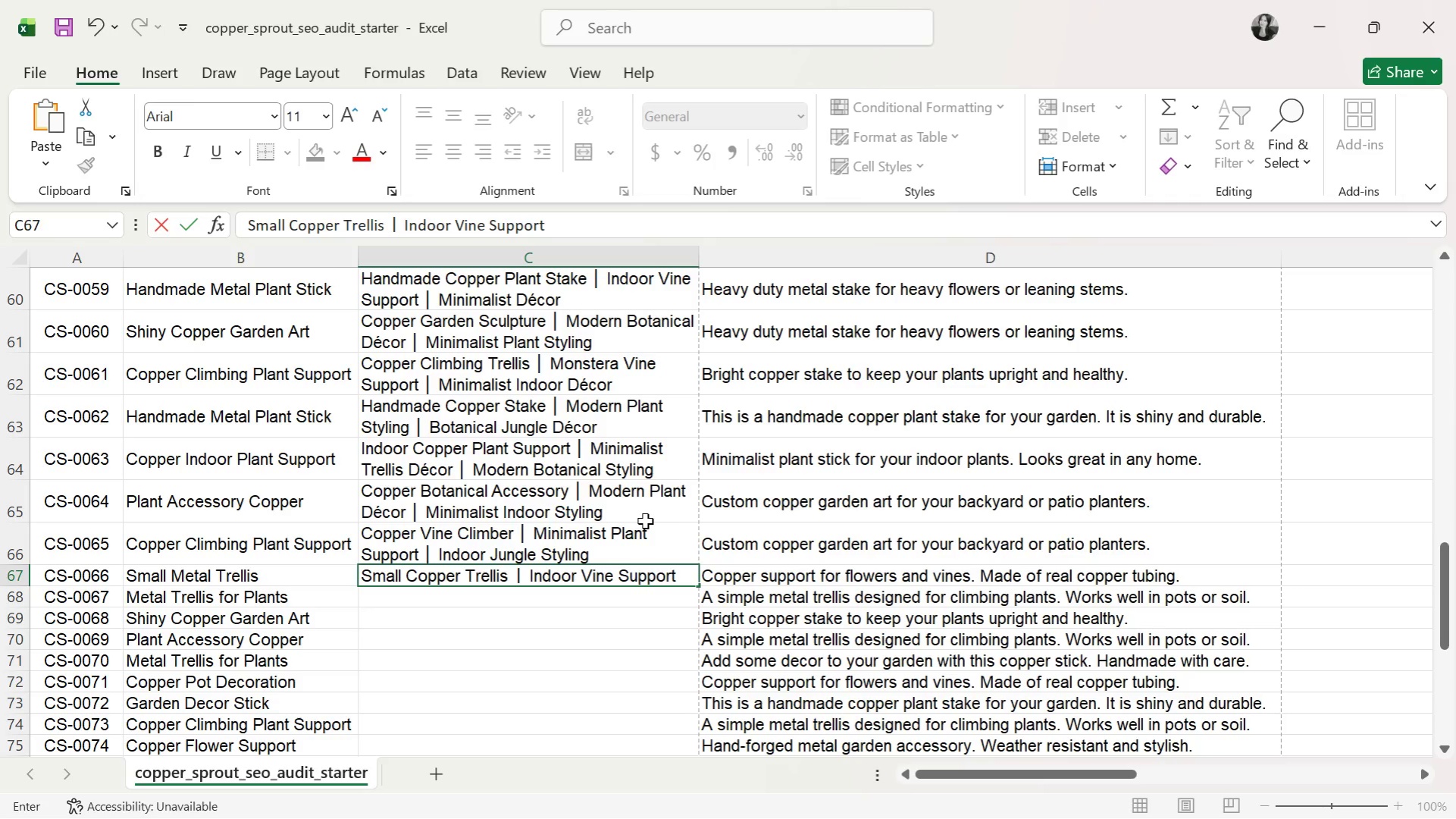 
key(Control+V)
 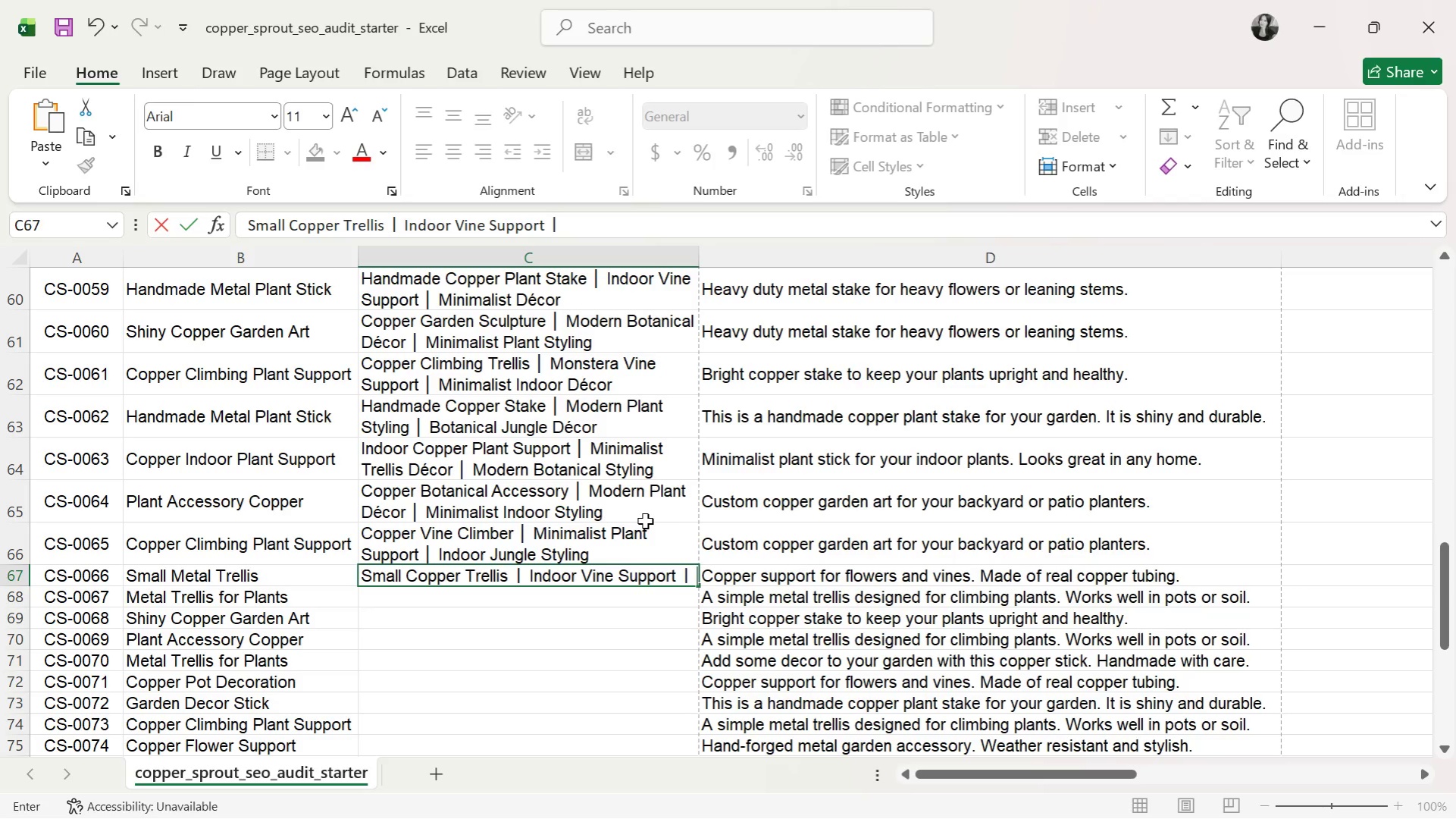 
type( Minimalist Botanical Decor)
 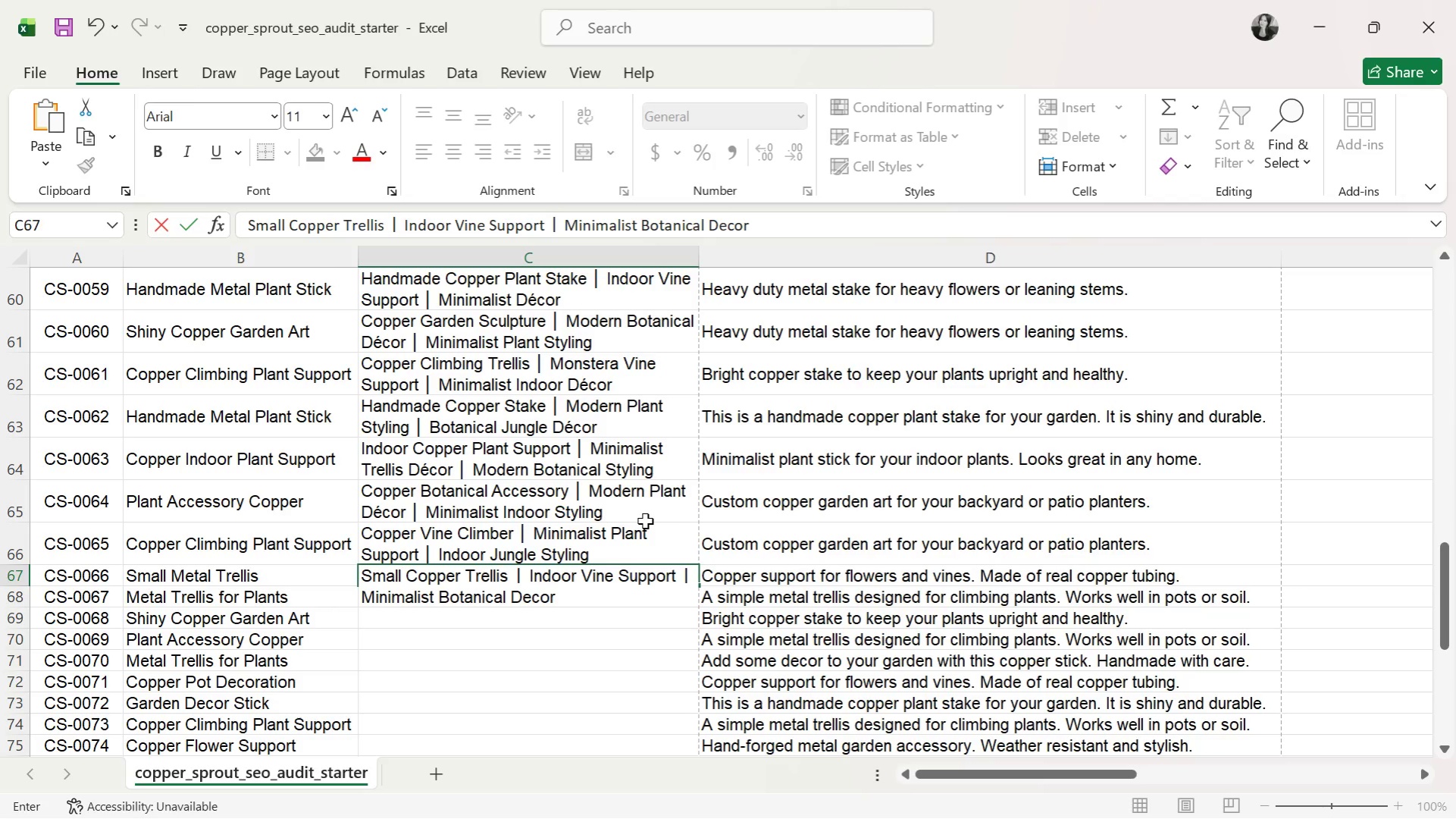 
wait(8.45)
 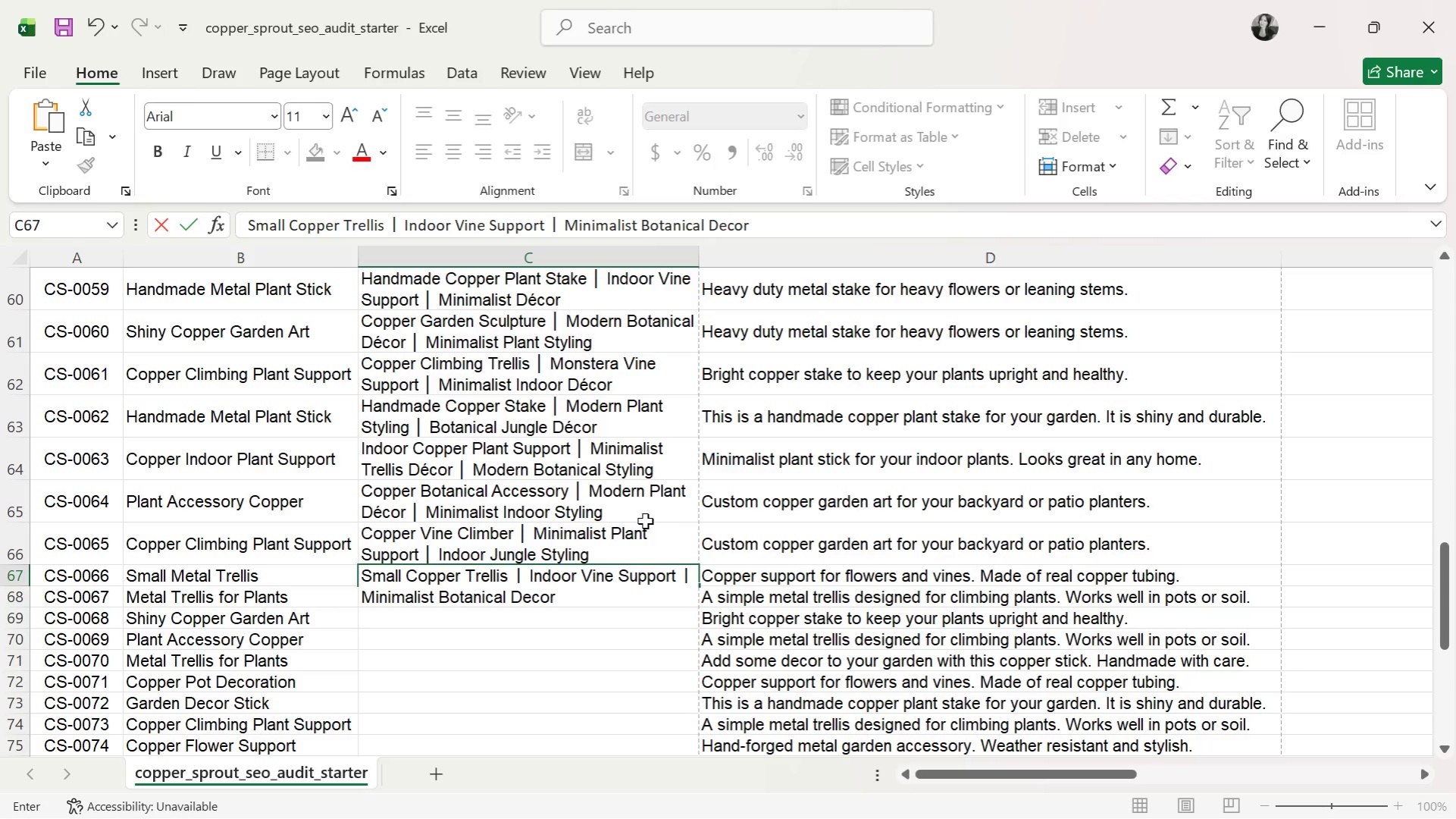 
key(Enter)
 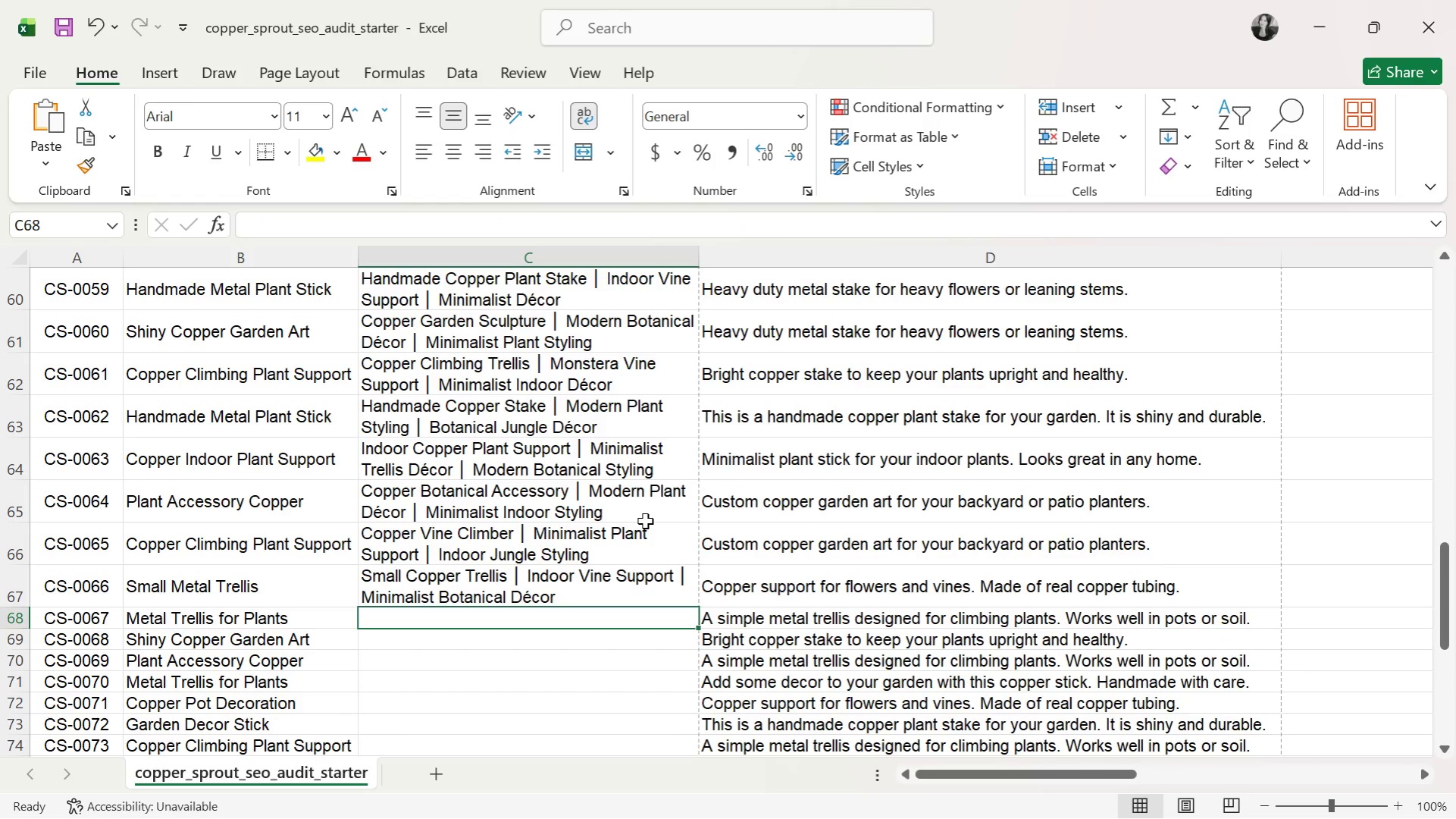 
type(Modern Copper Plant Trellis )
 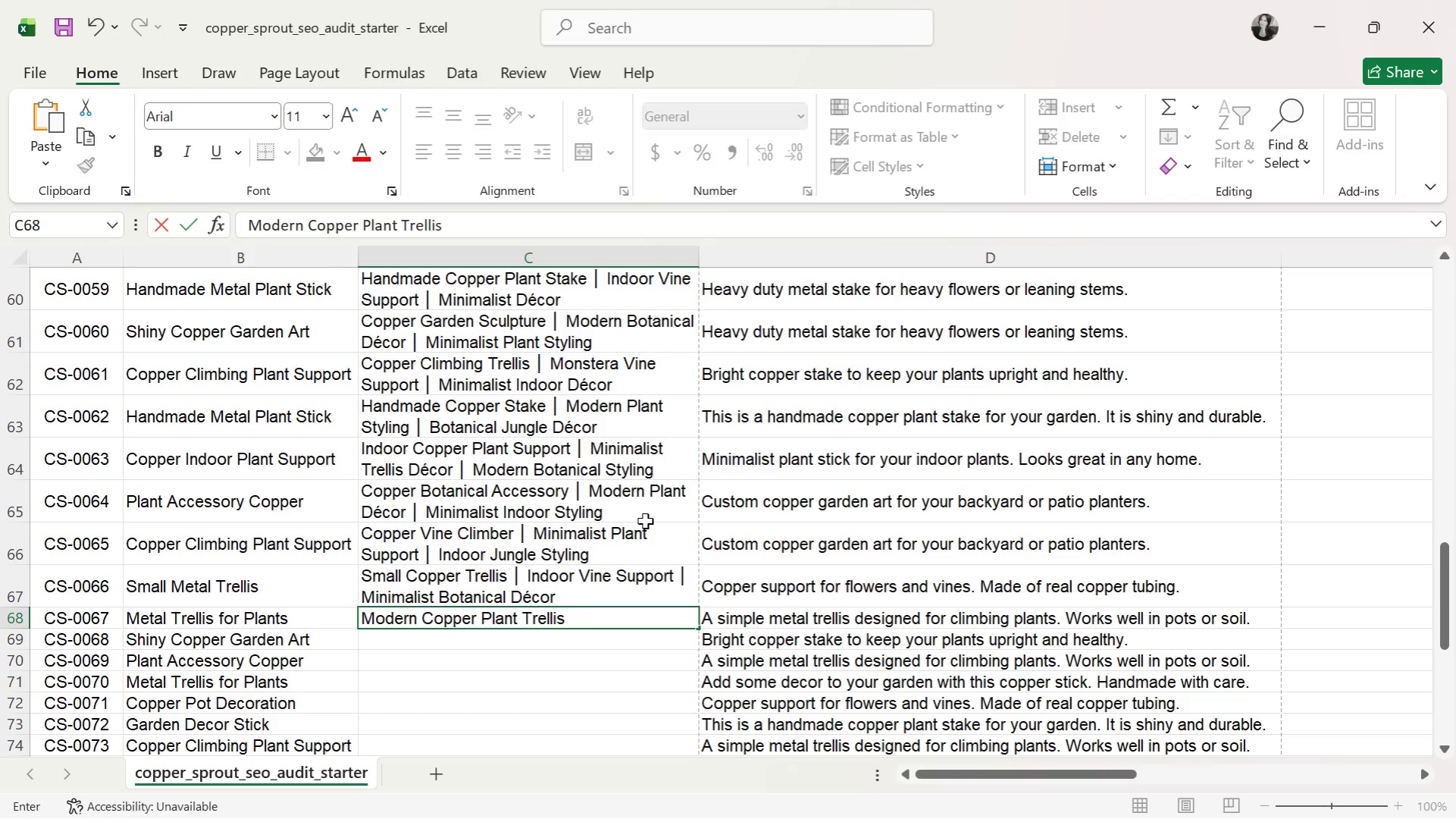 
key(Control+ControlLeft)
 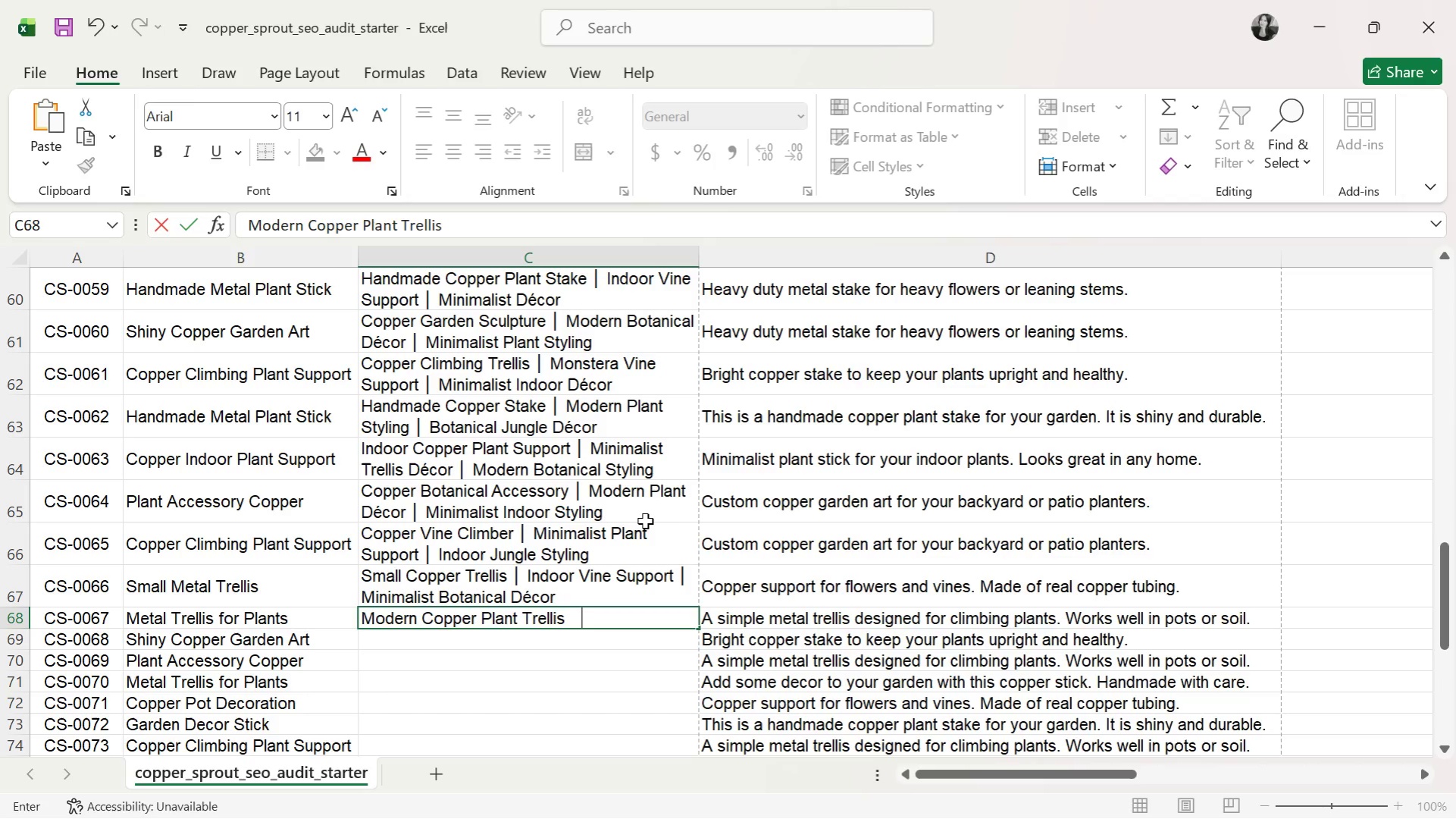 
key(Control+V)
 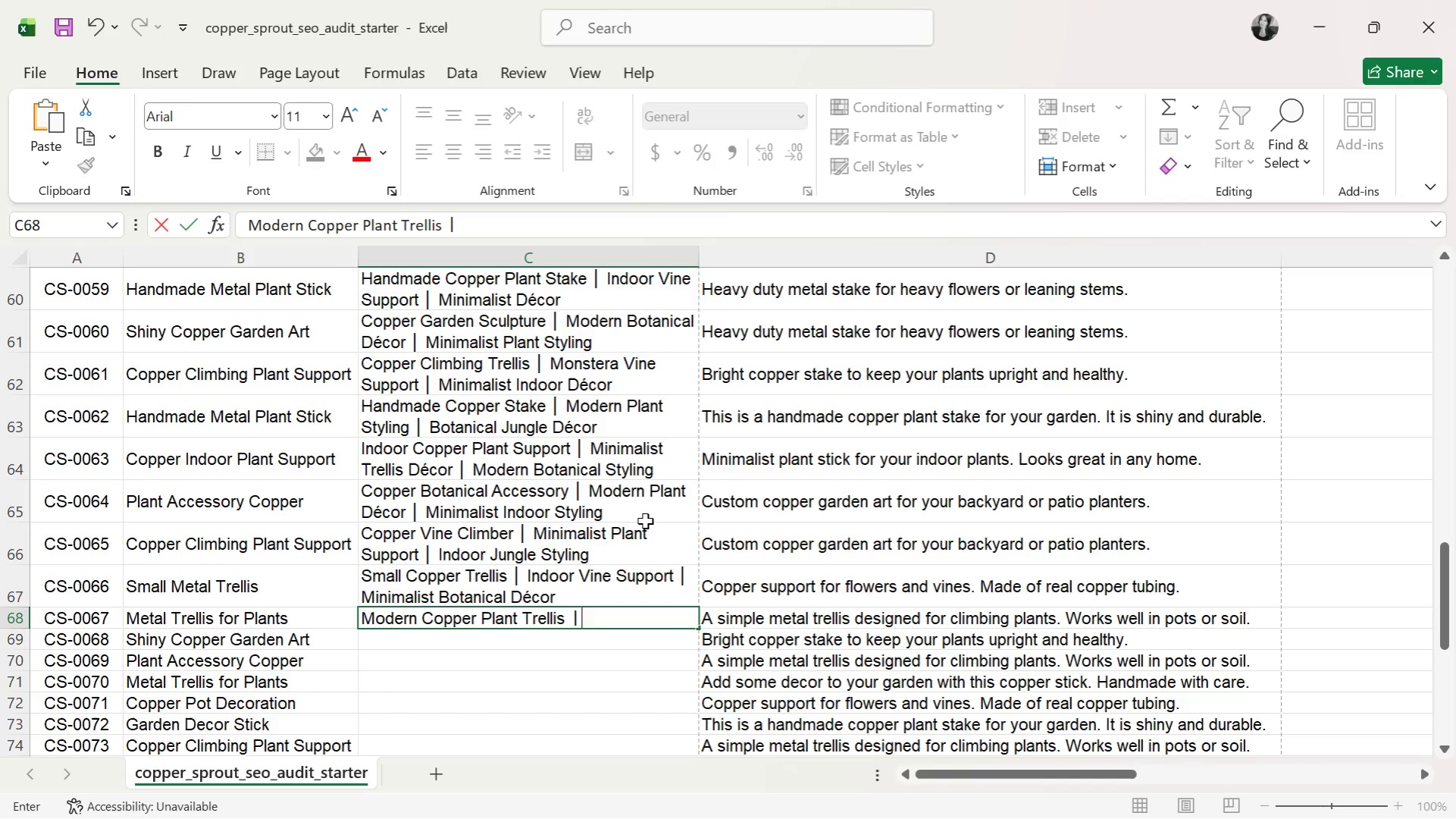 
key(Space)
 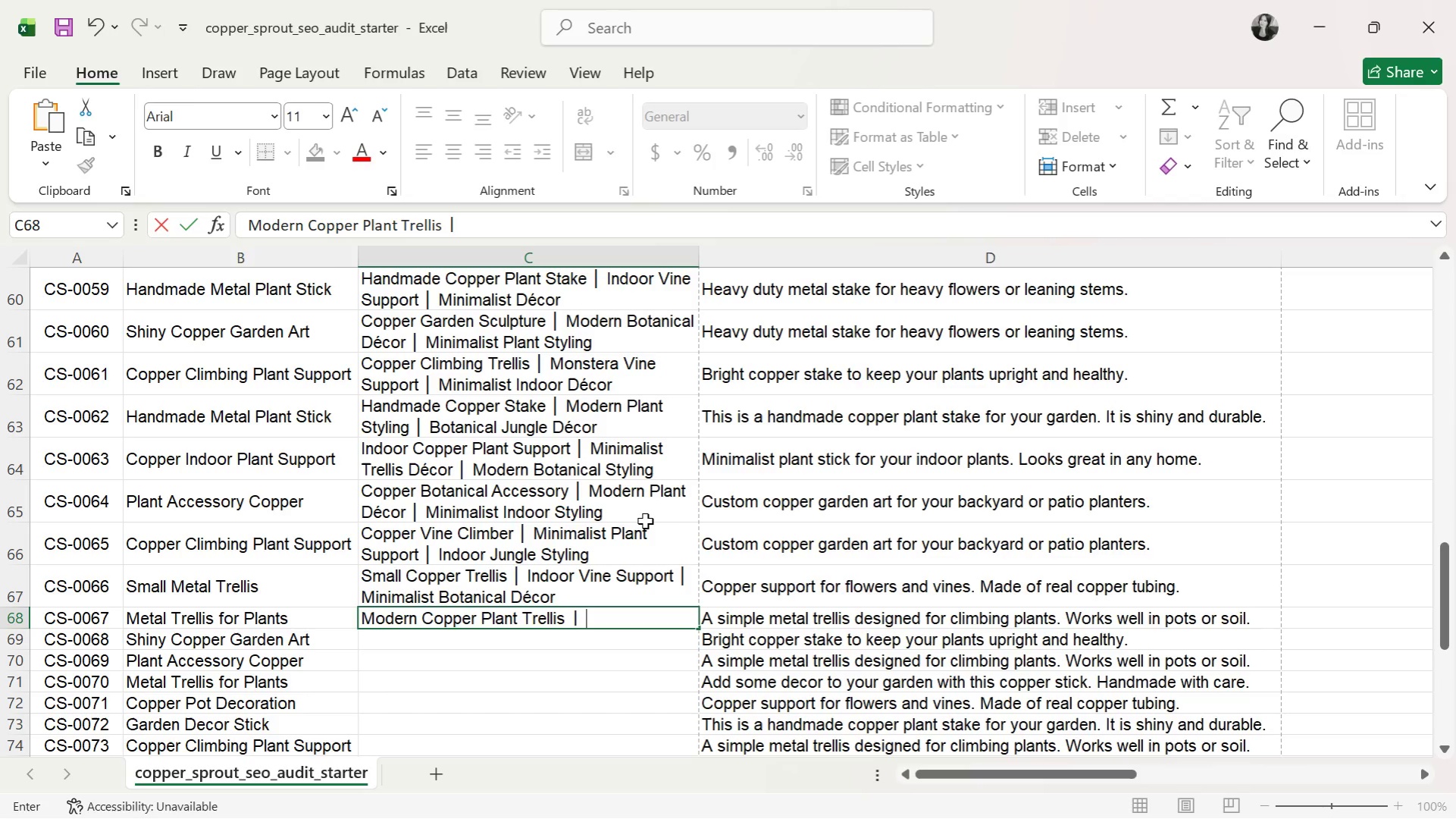 
key(CapsLock)
 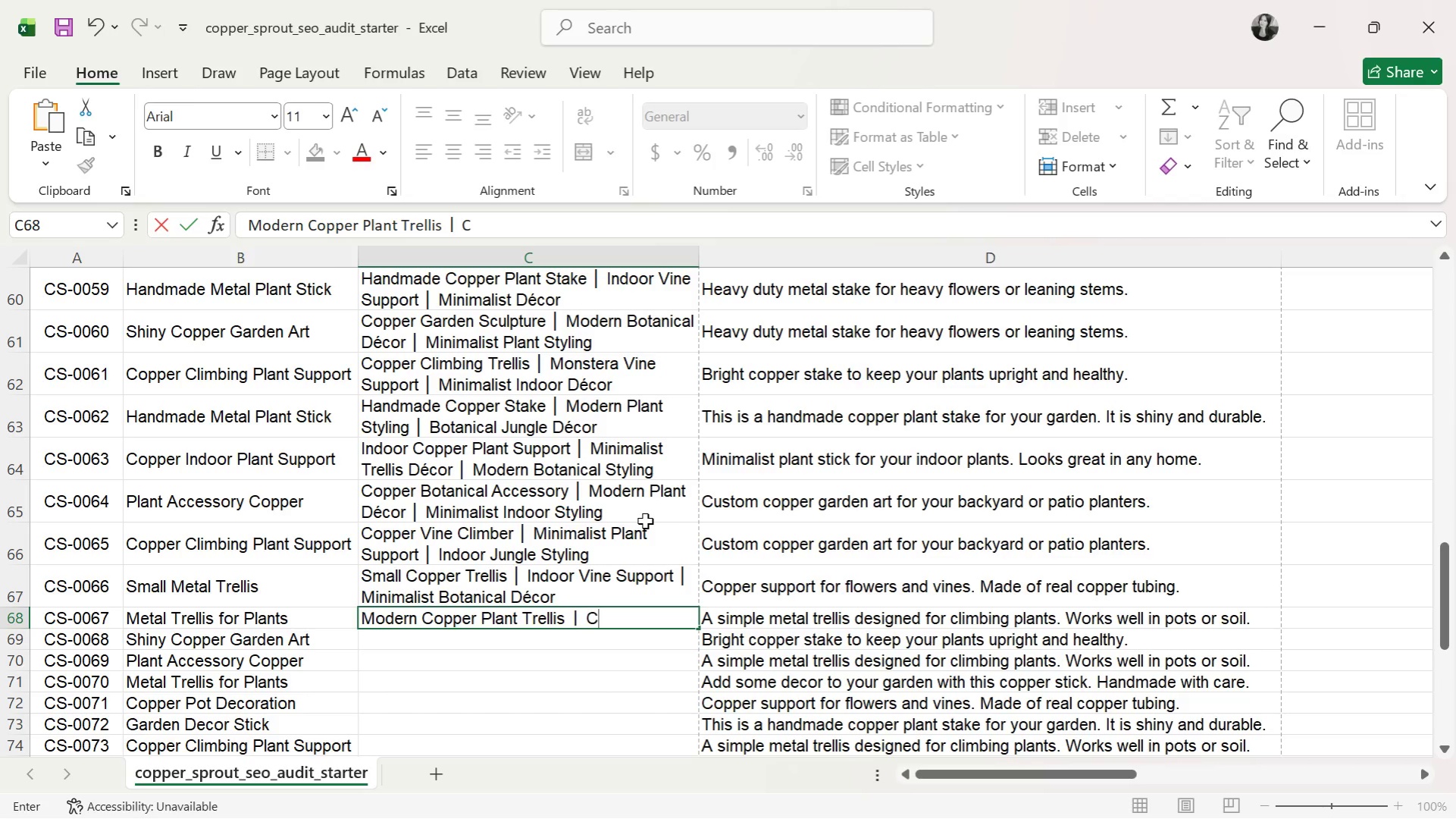 
key(C)
 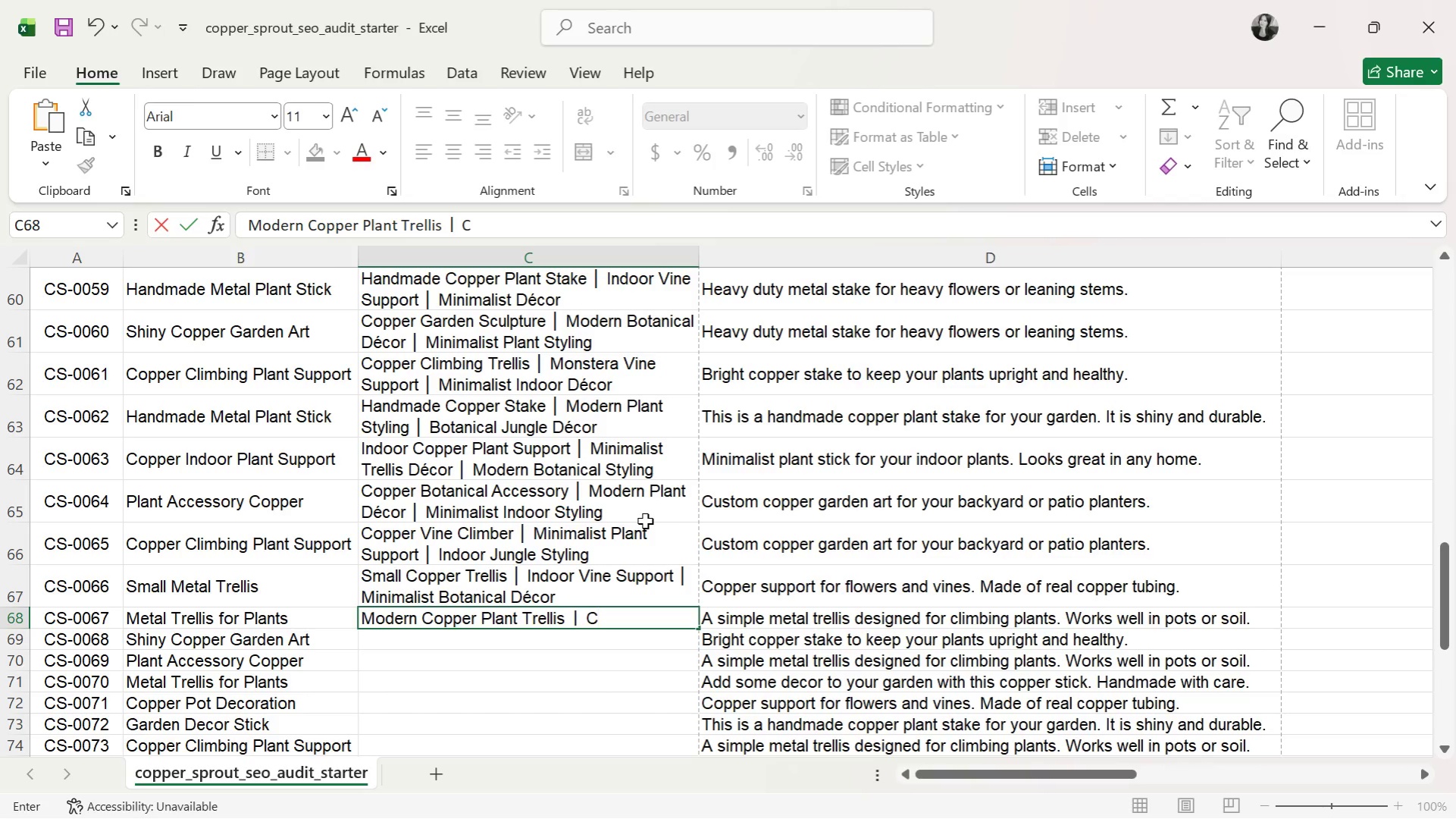 
key(CapsLock)
 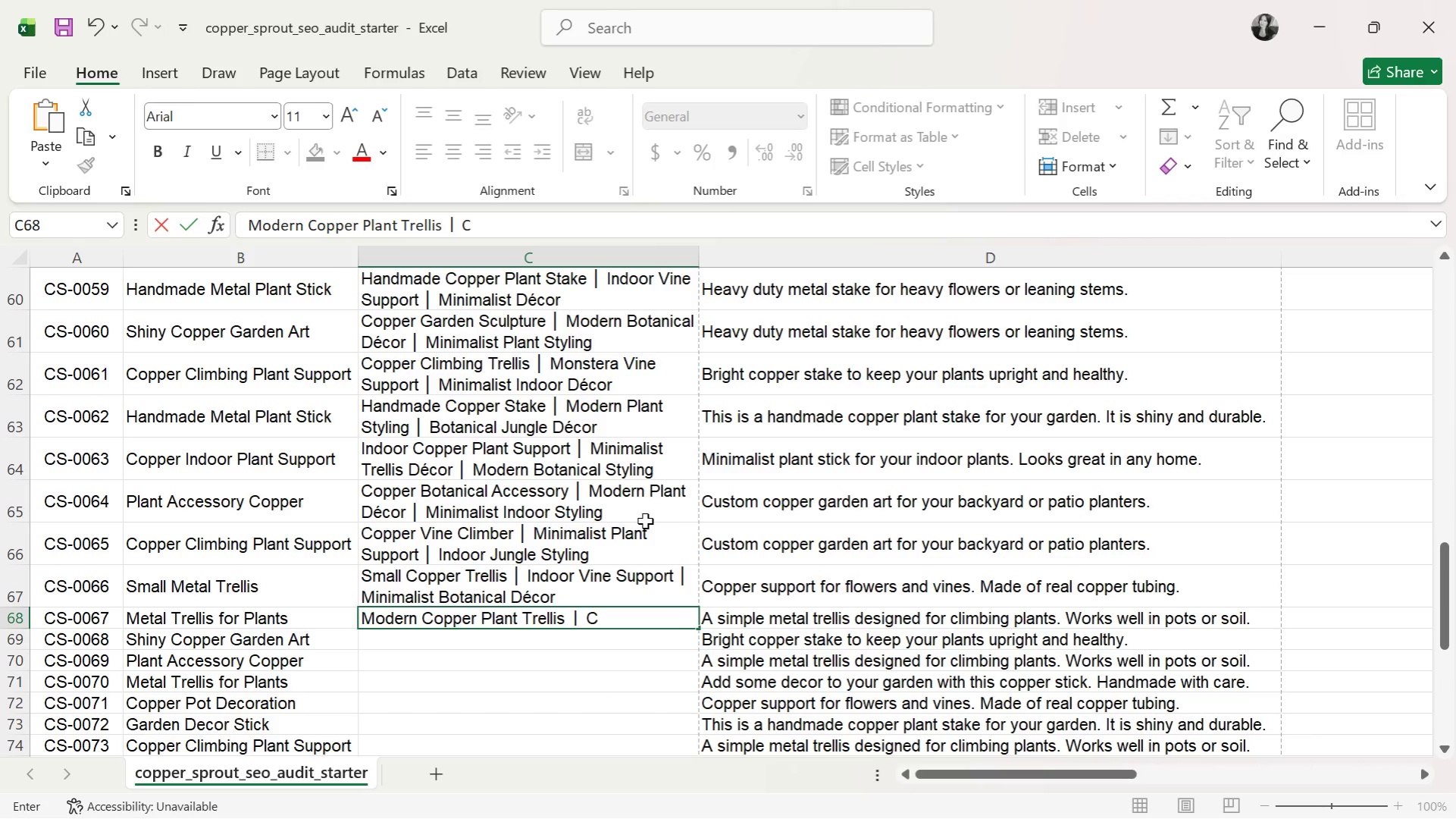 
wait(7.05)
 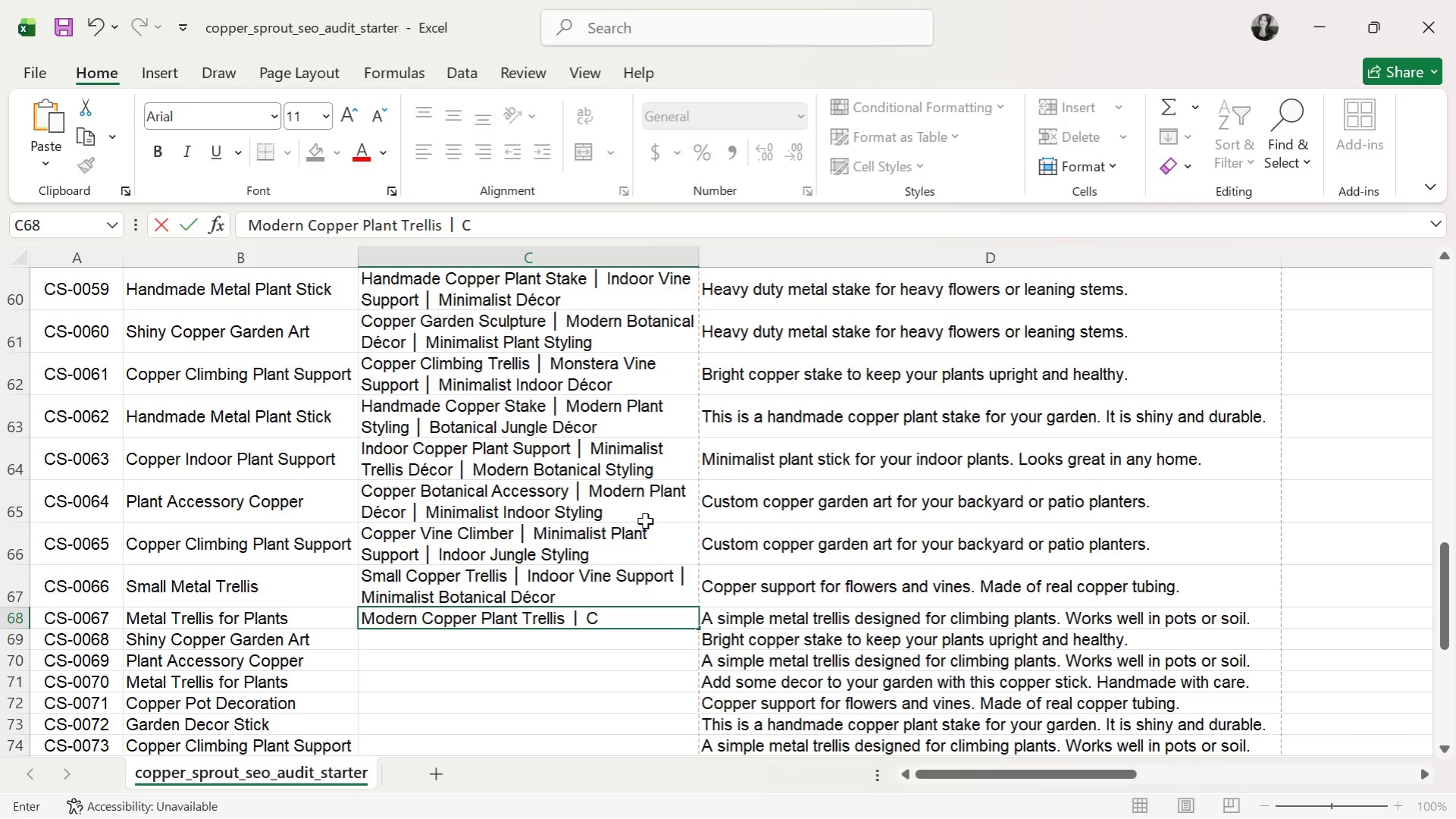 
type(limbing)
 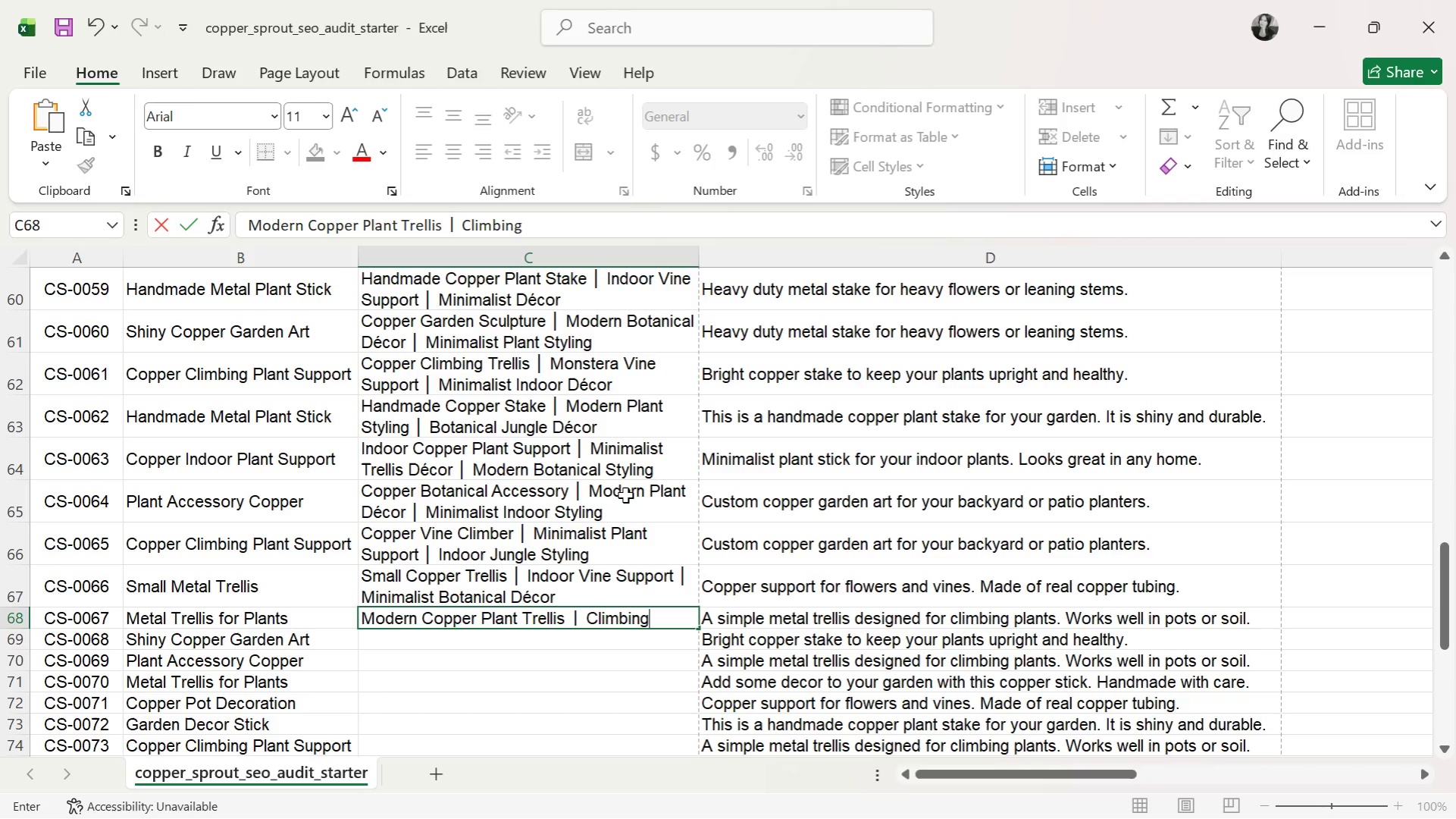 
type( Vine Support )
 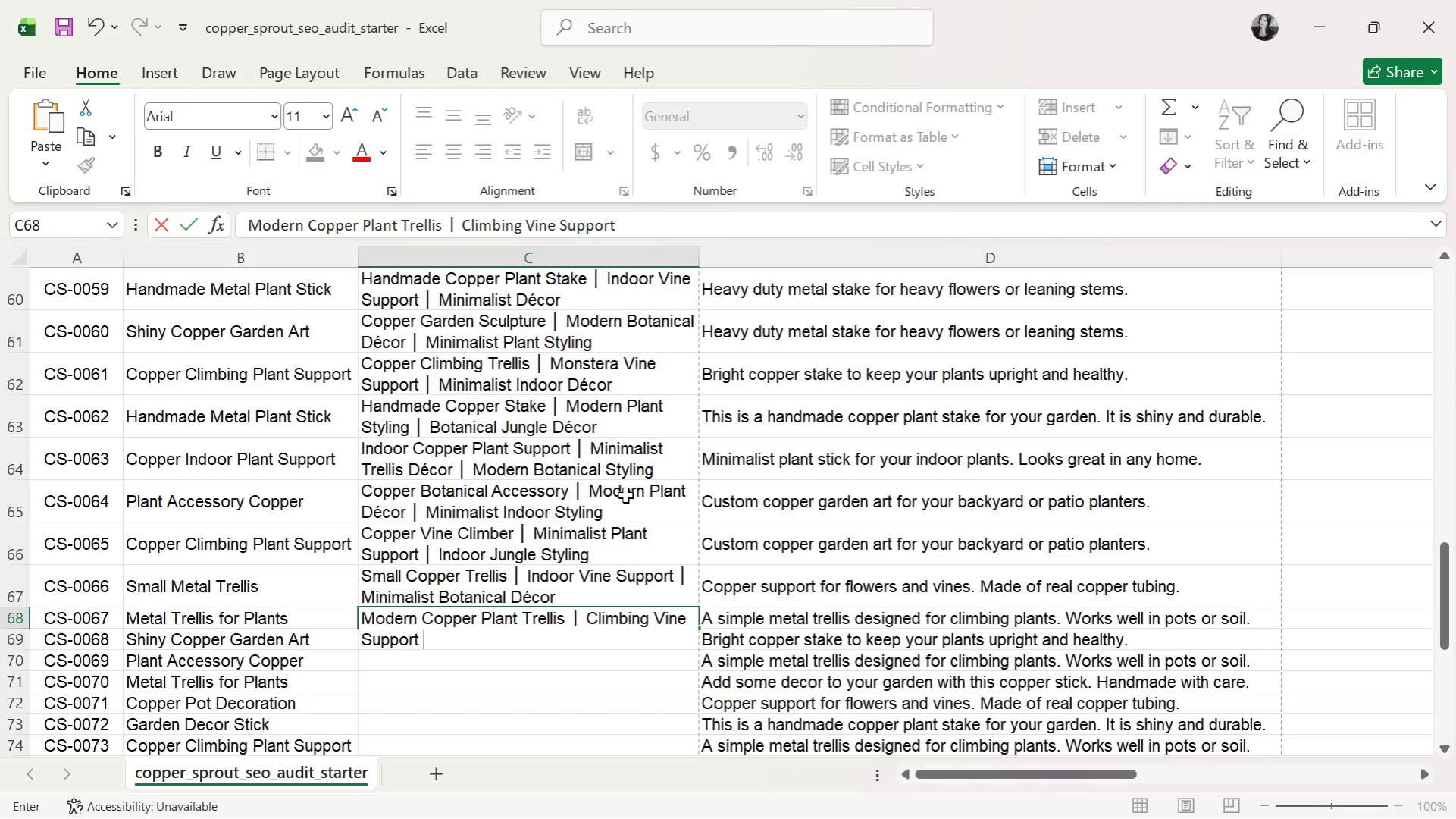 
key(Control+ControlLeft)
 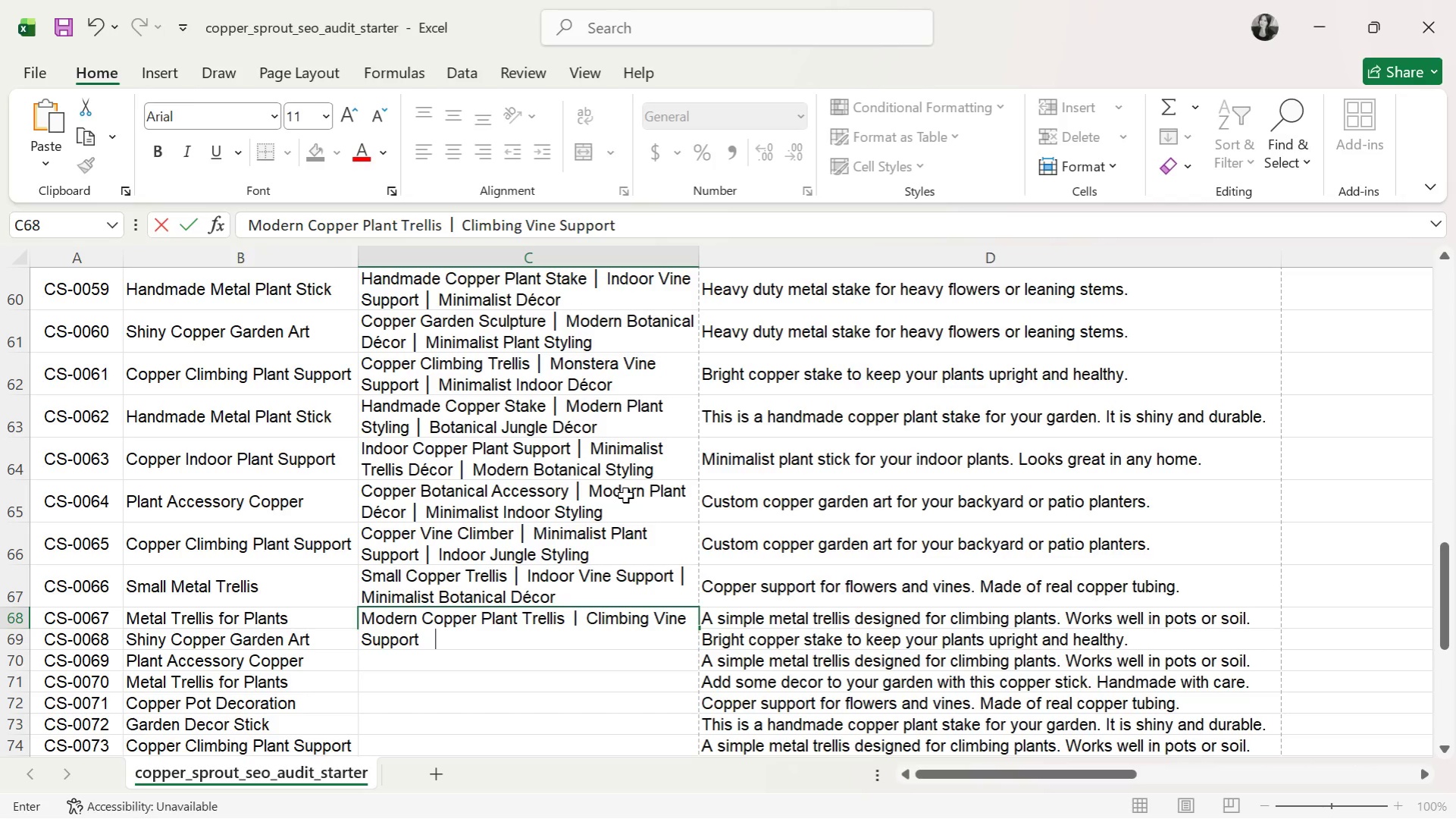 
key(Control+V)
 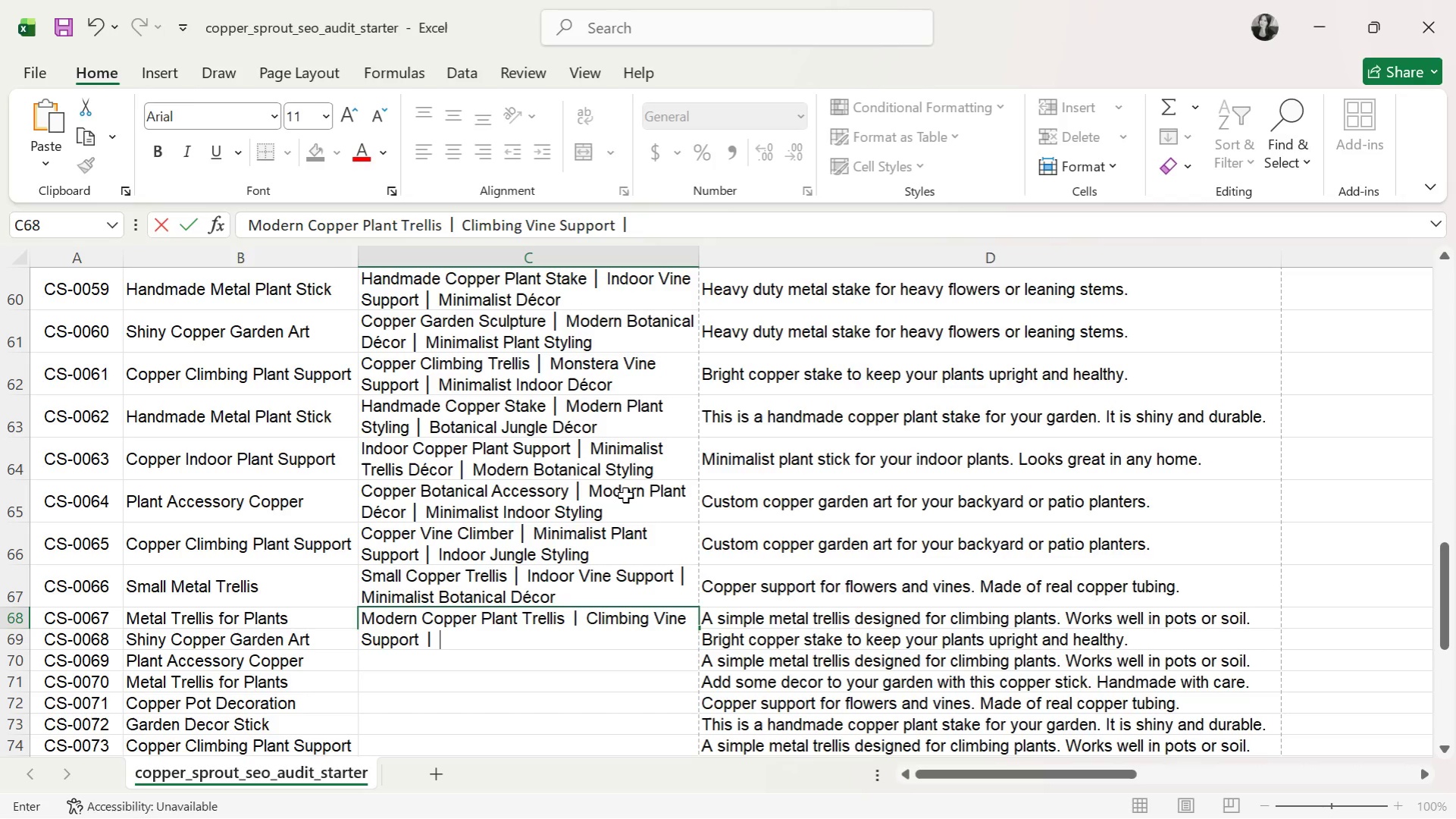 
type( Indoor Plant Decor)
 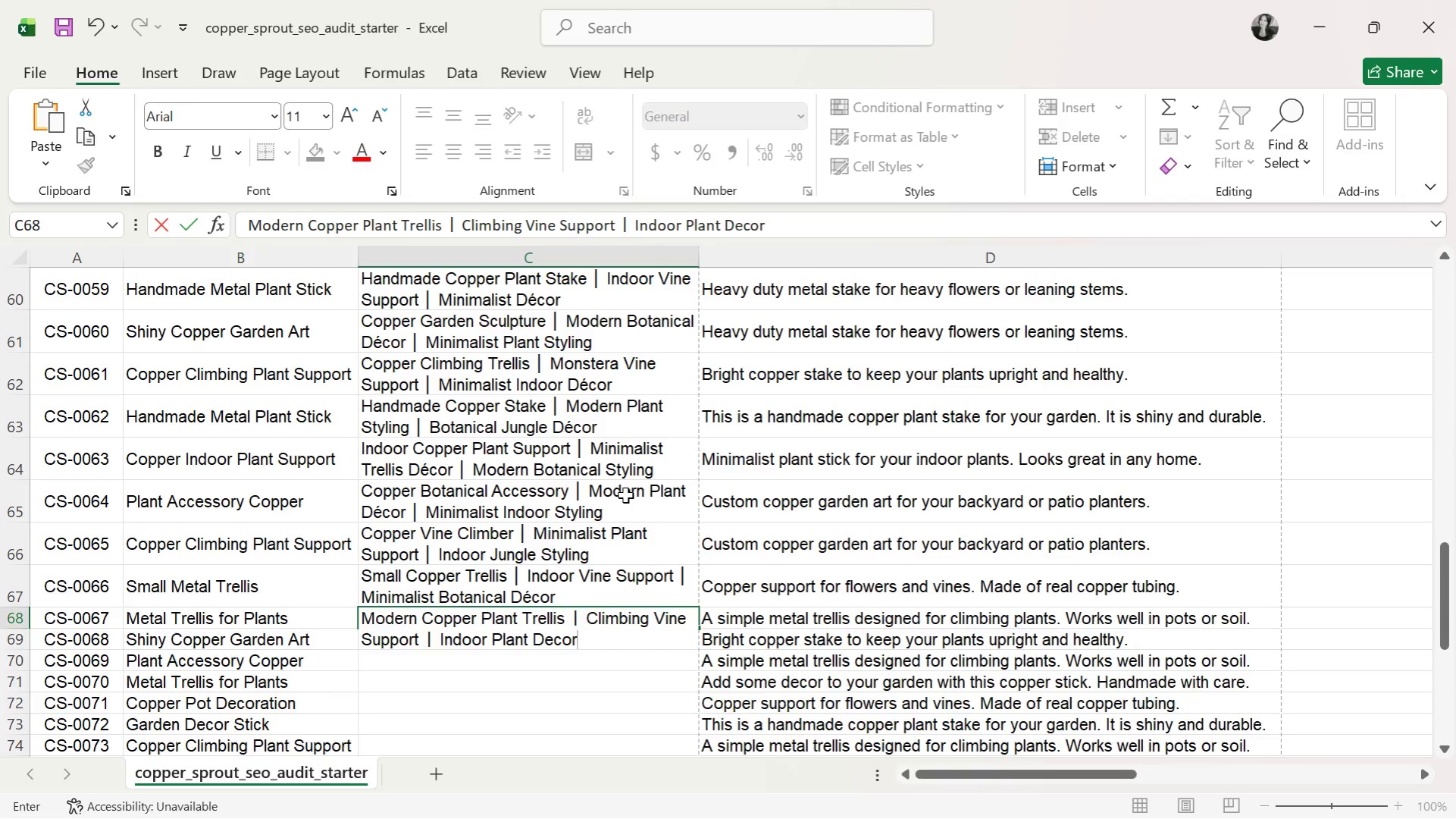 
key(Enter)
 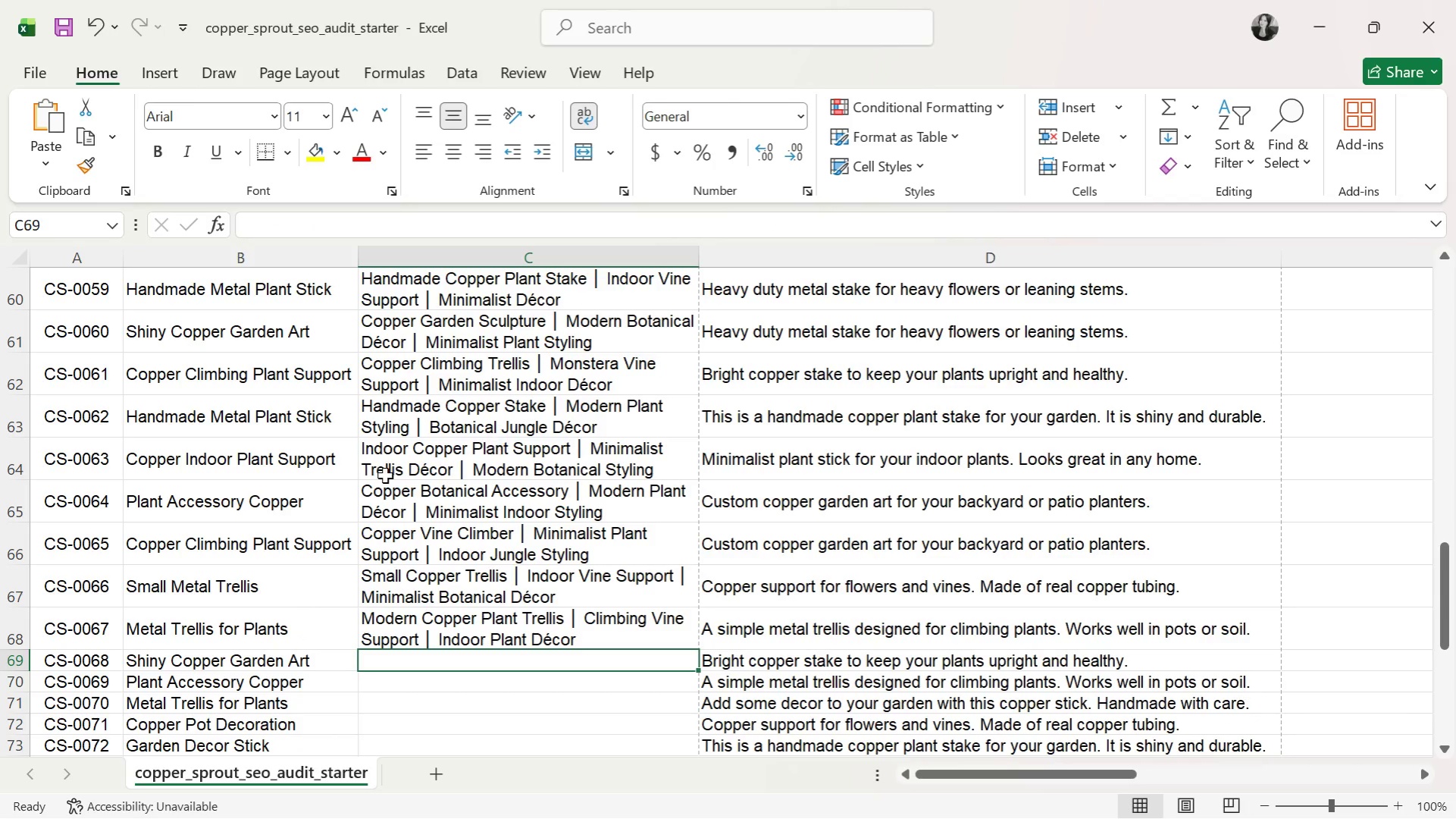 
key(Tab)
 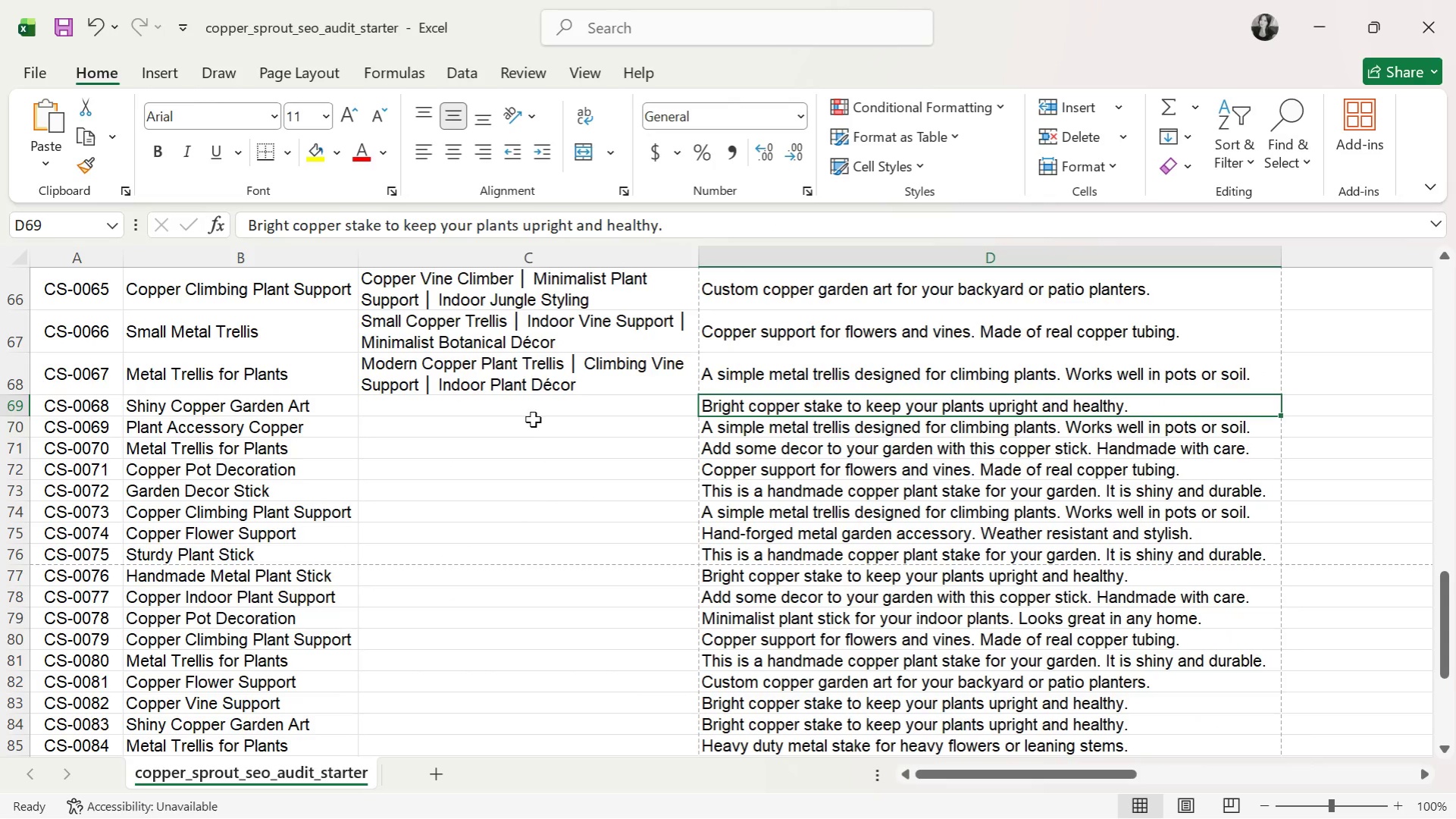 
scroll: coordinate [578, 498], scroll_direction: down, amount: 2.0
 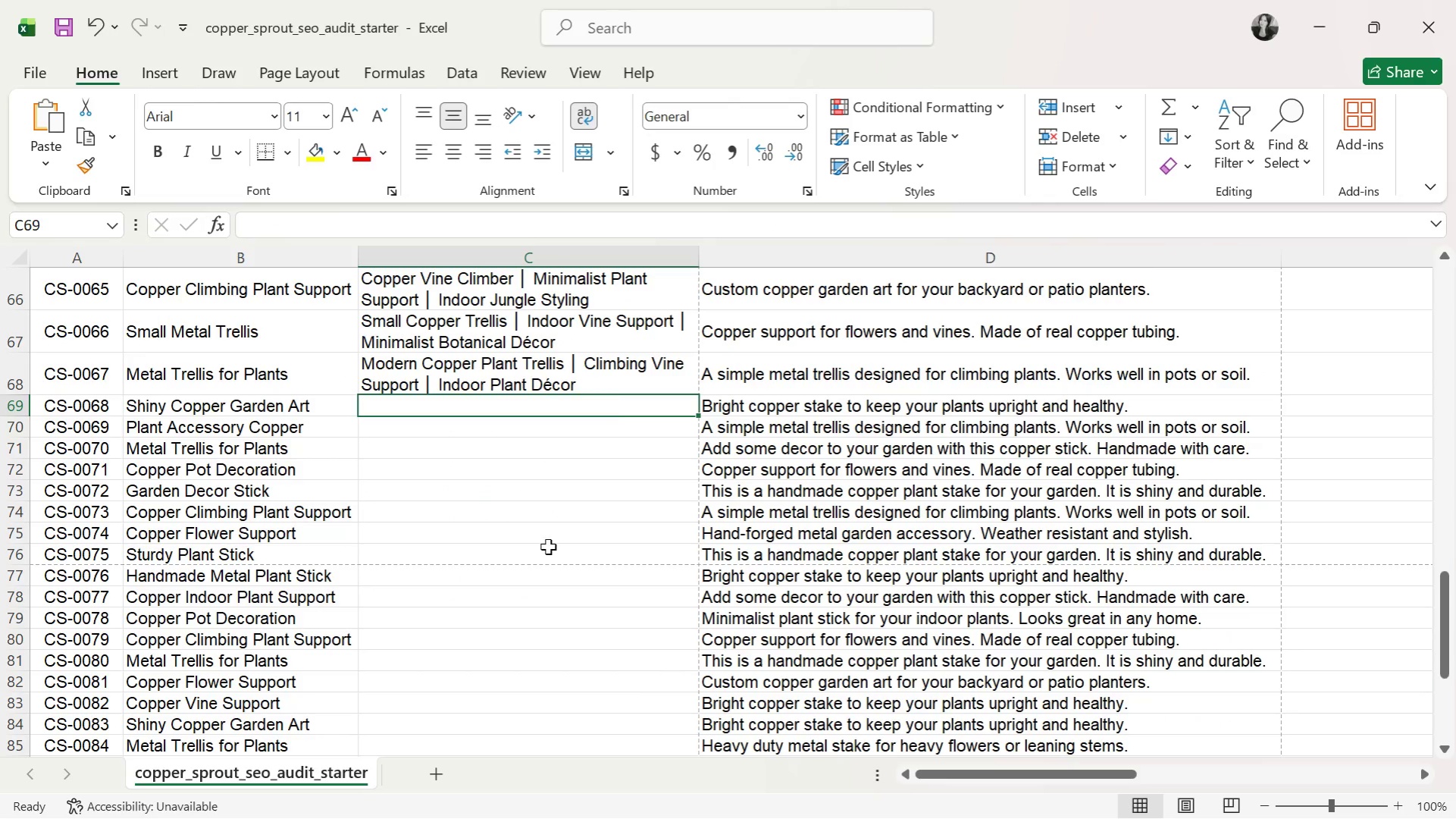 
left_click([540, 413])
 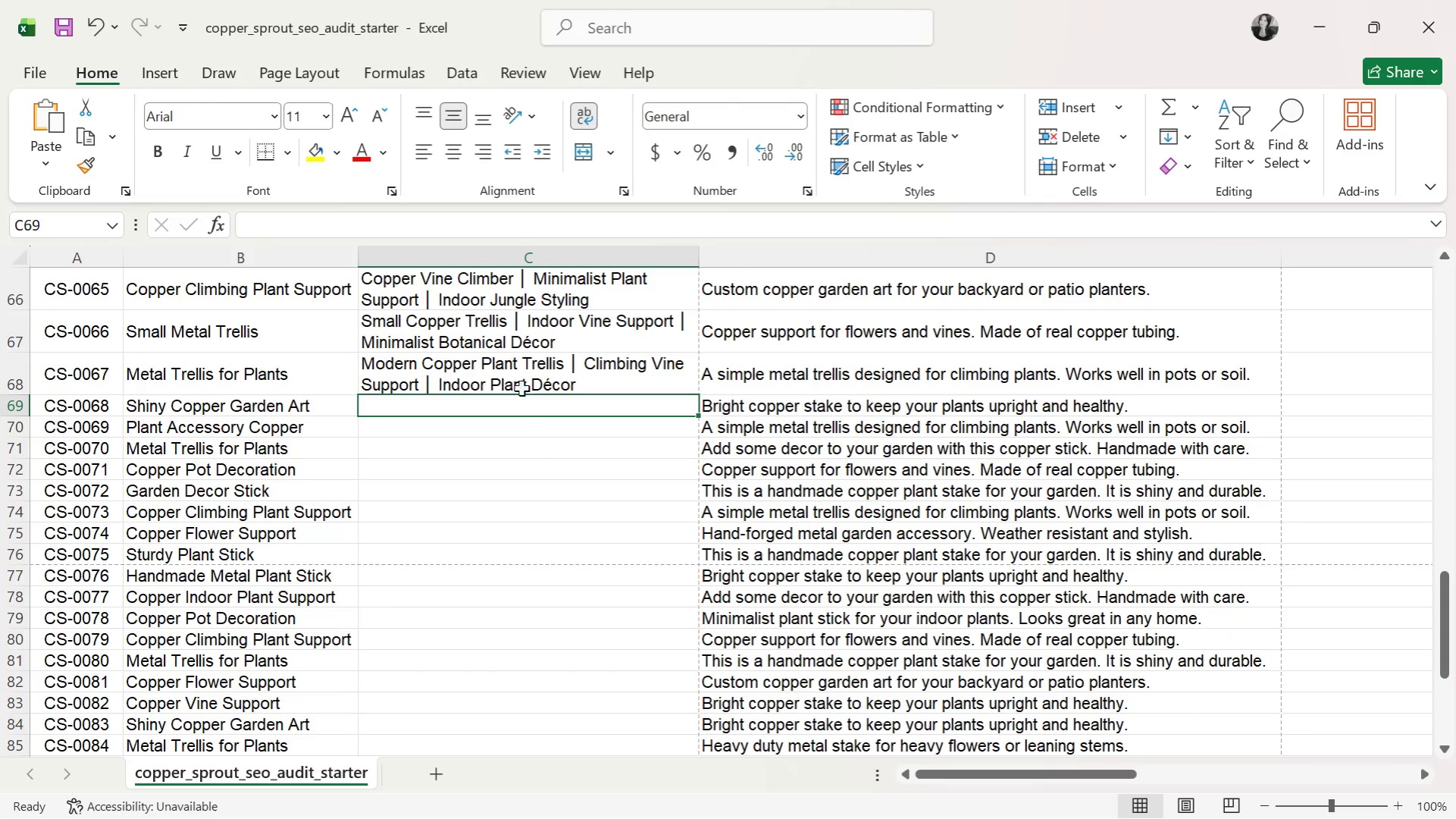 
left_click([521, 382])
 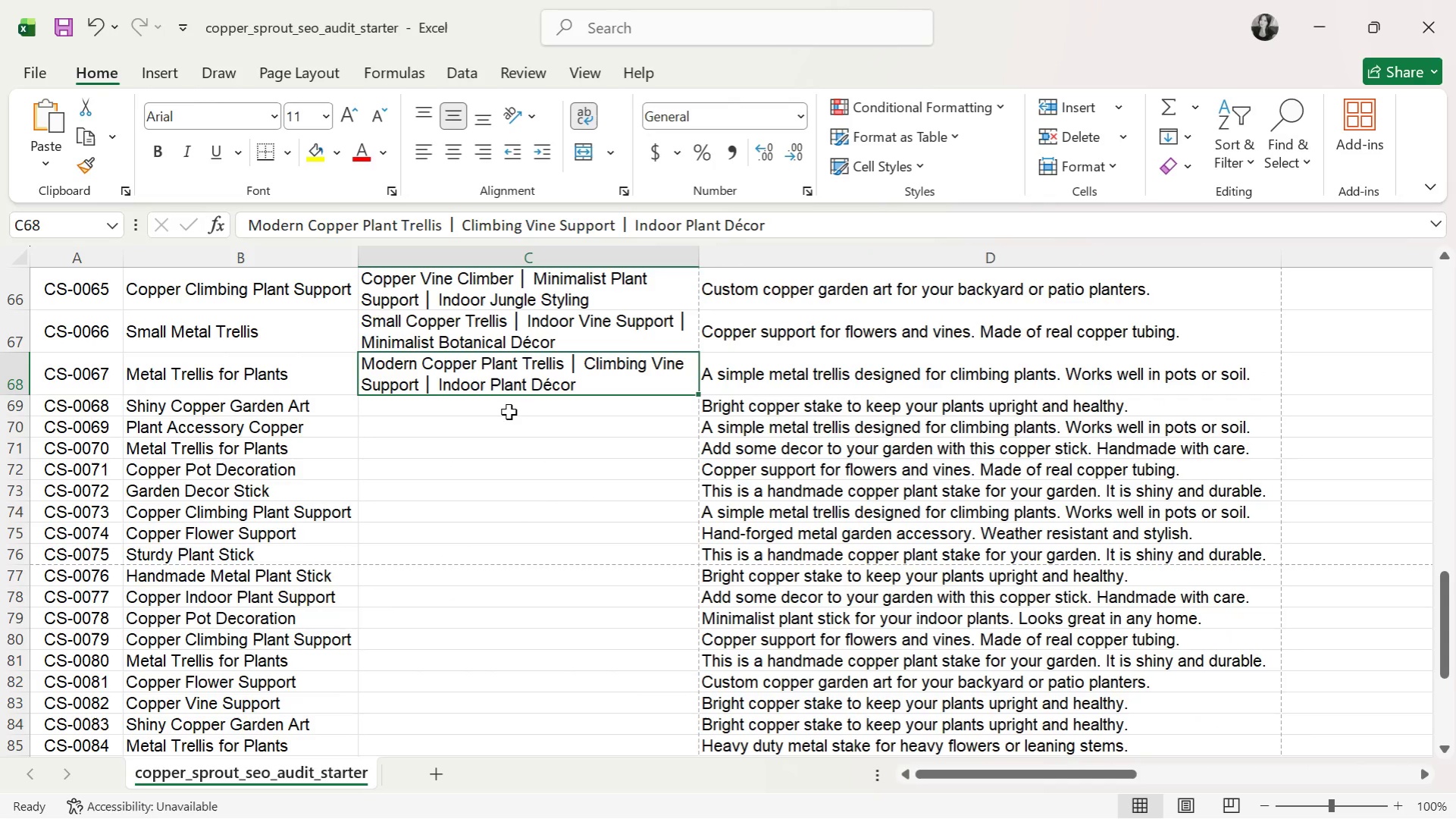 
left_click([506, 419])
 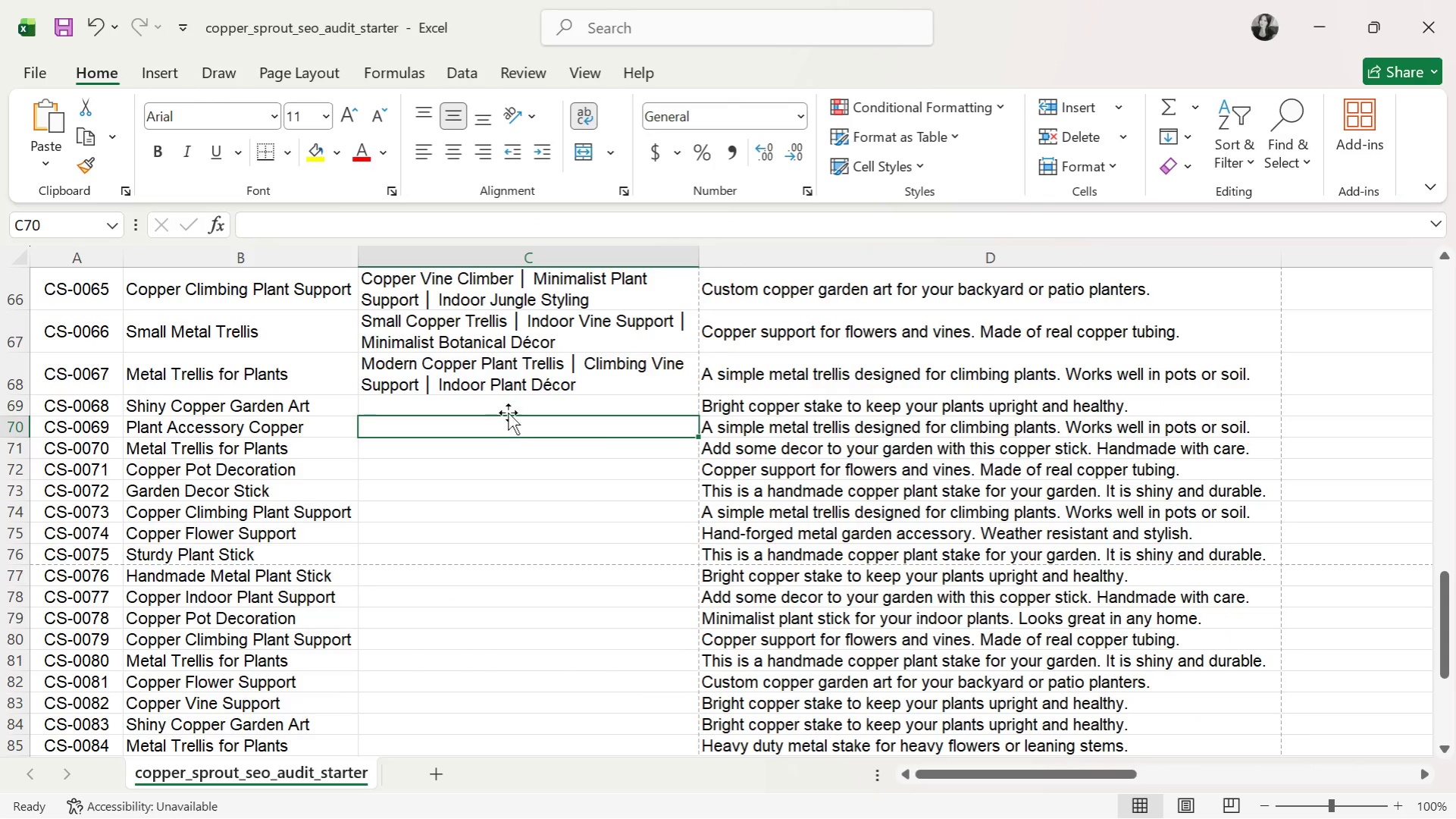 
left_click([508, 411])
 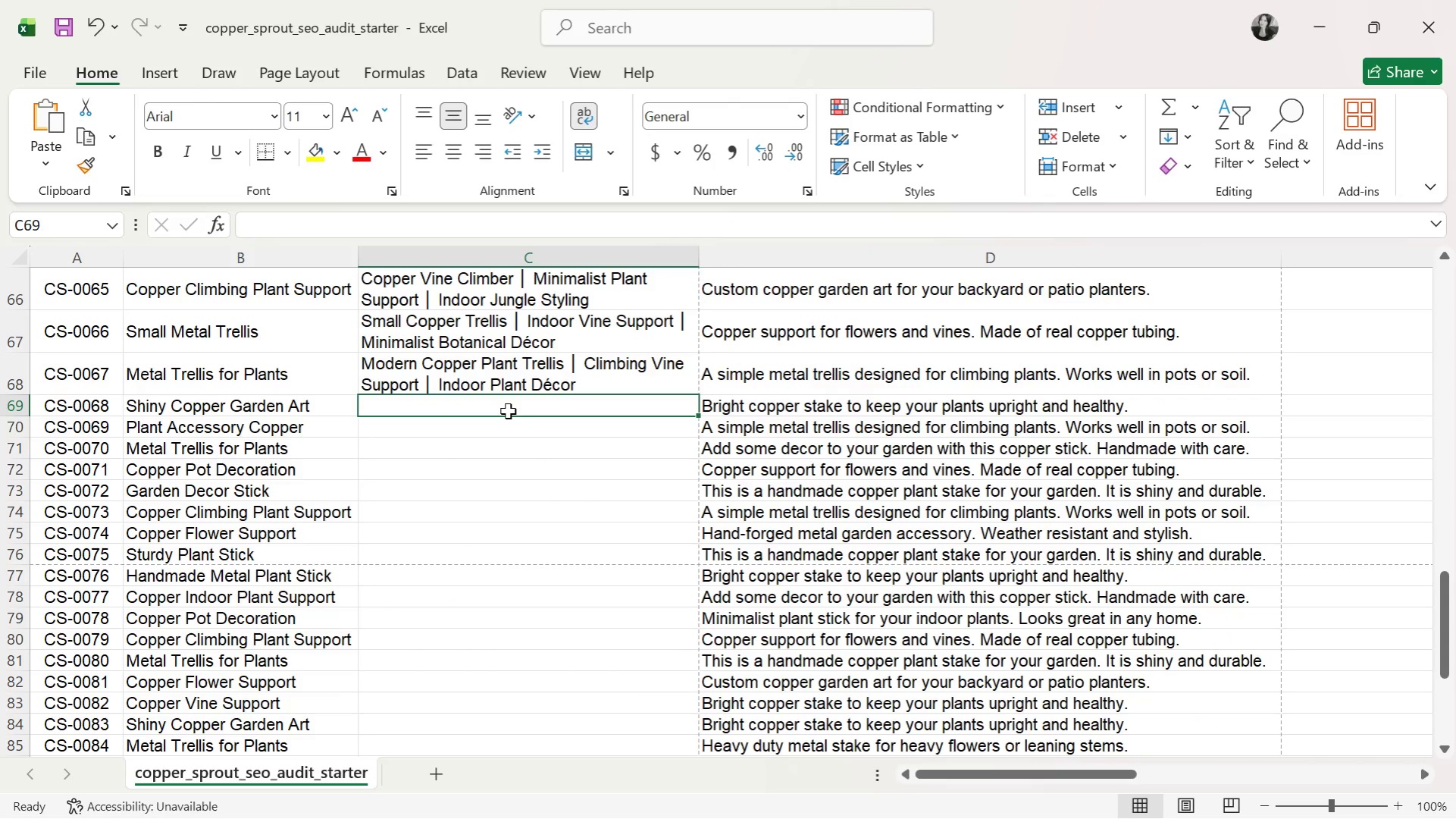 
wait(5.48)
 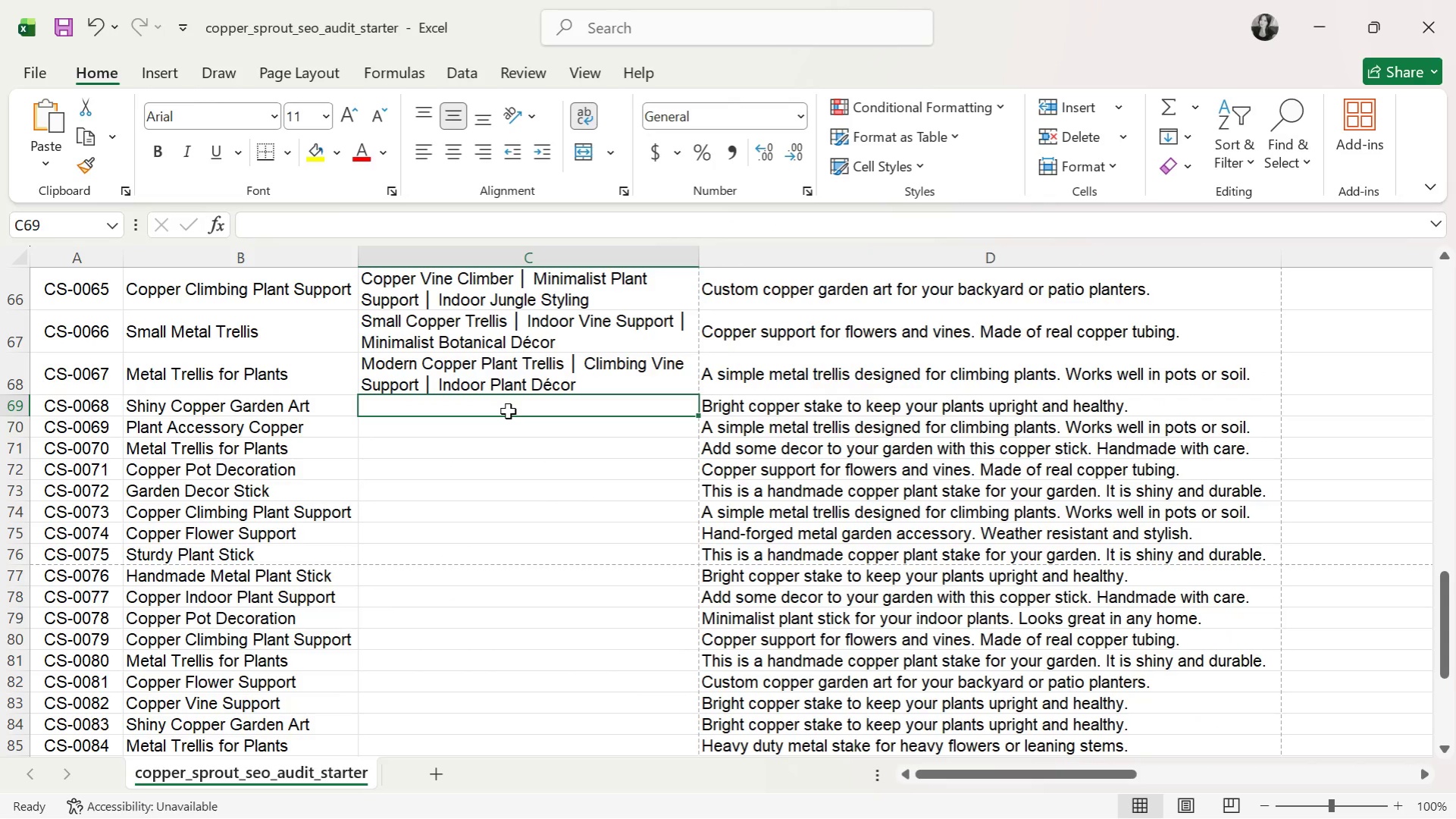 
type(Copper Garden Sculpture )
 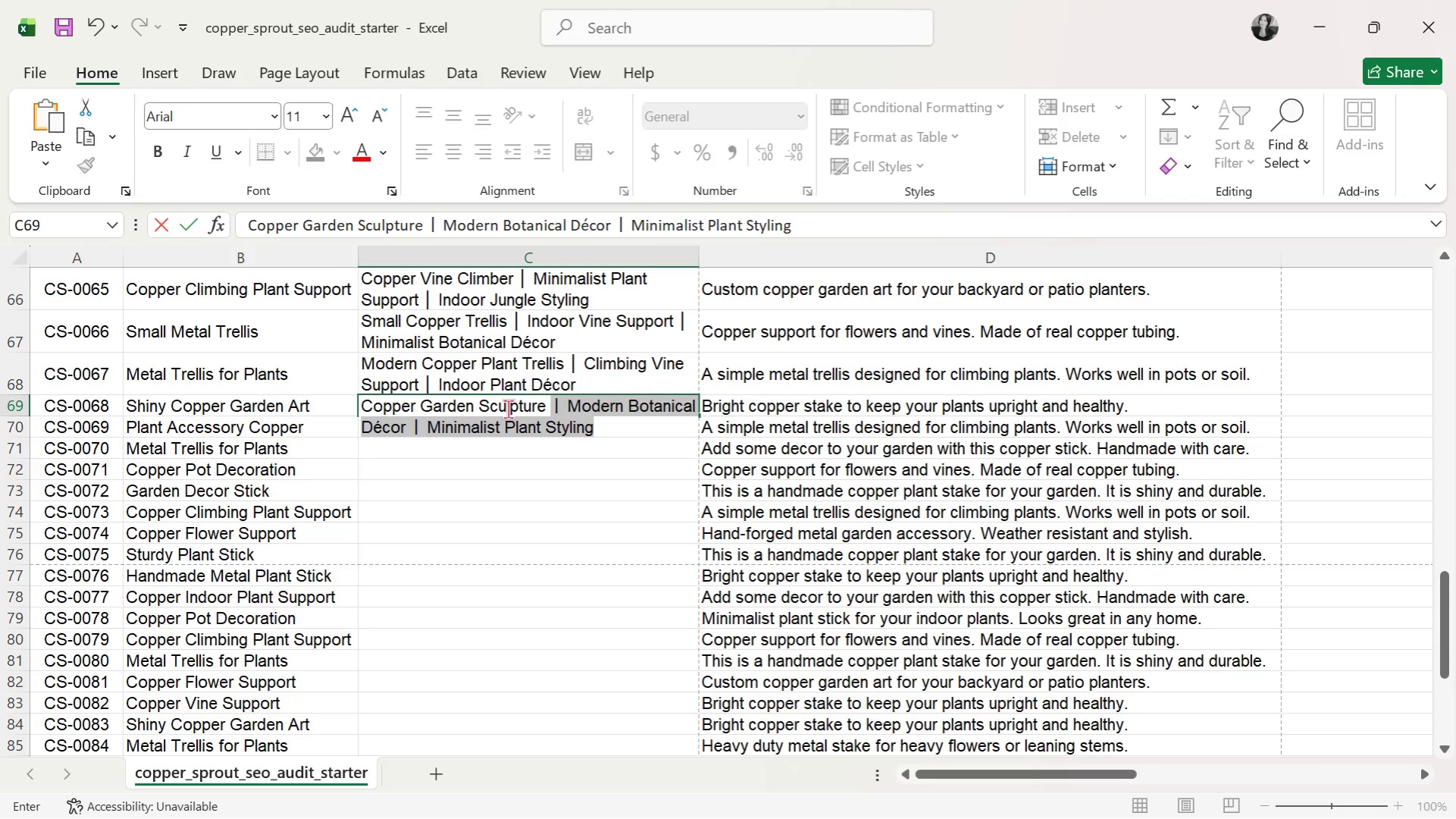 
key(Control+ControlLeft)
 